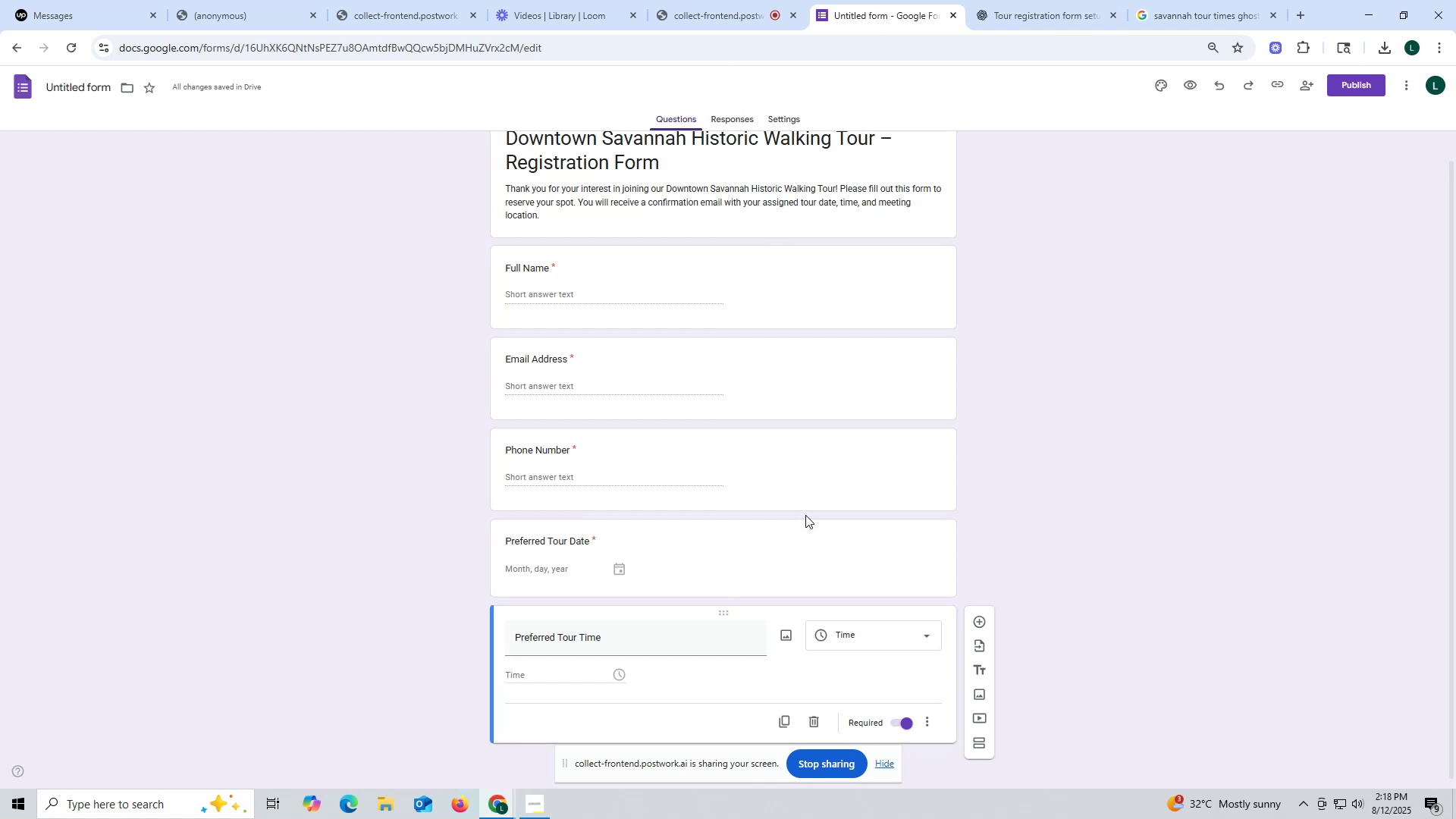 
mouse_move([789, 640])
 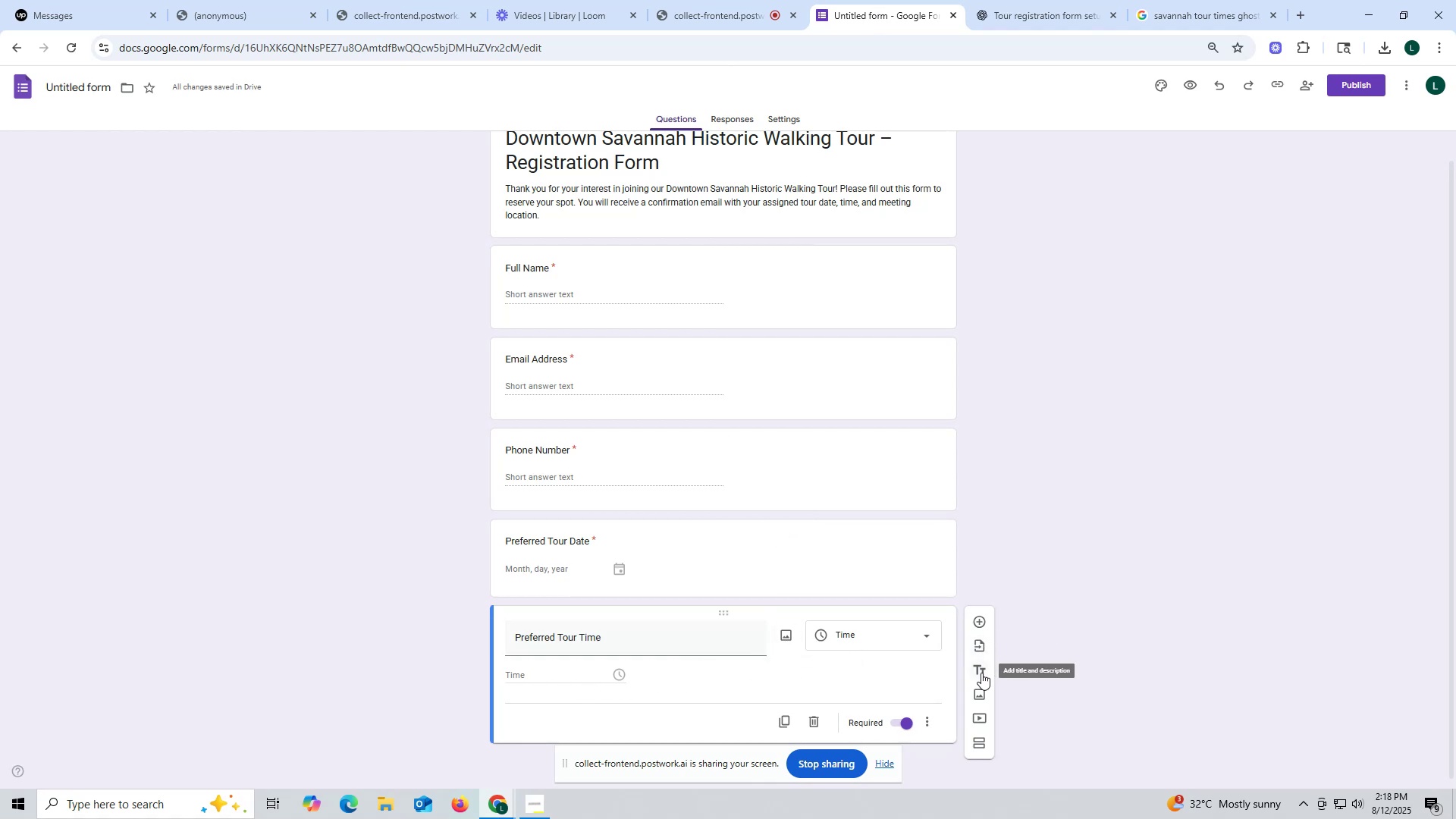 
left_click([981, 673])
 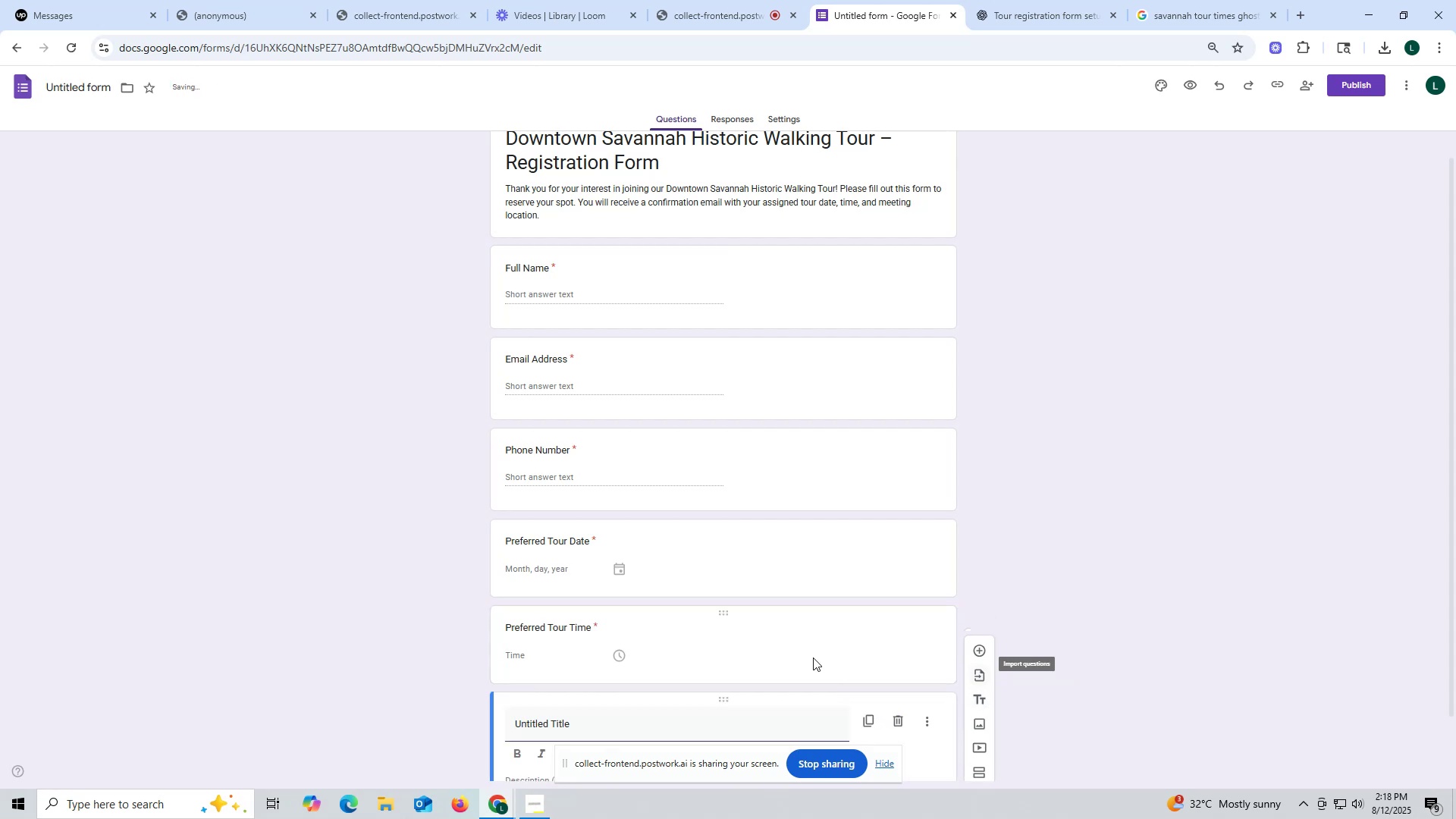 
scroll: coordinate [811, 656], scroll_direction: down, amount: 3.0
 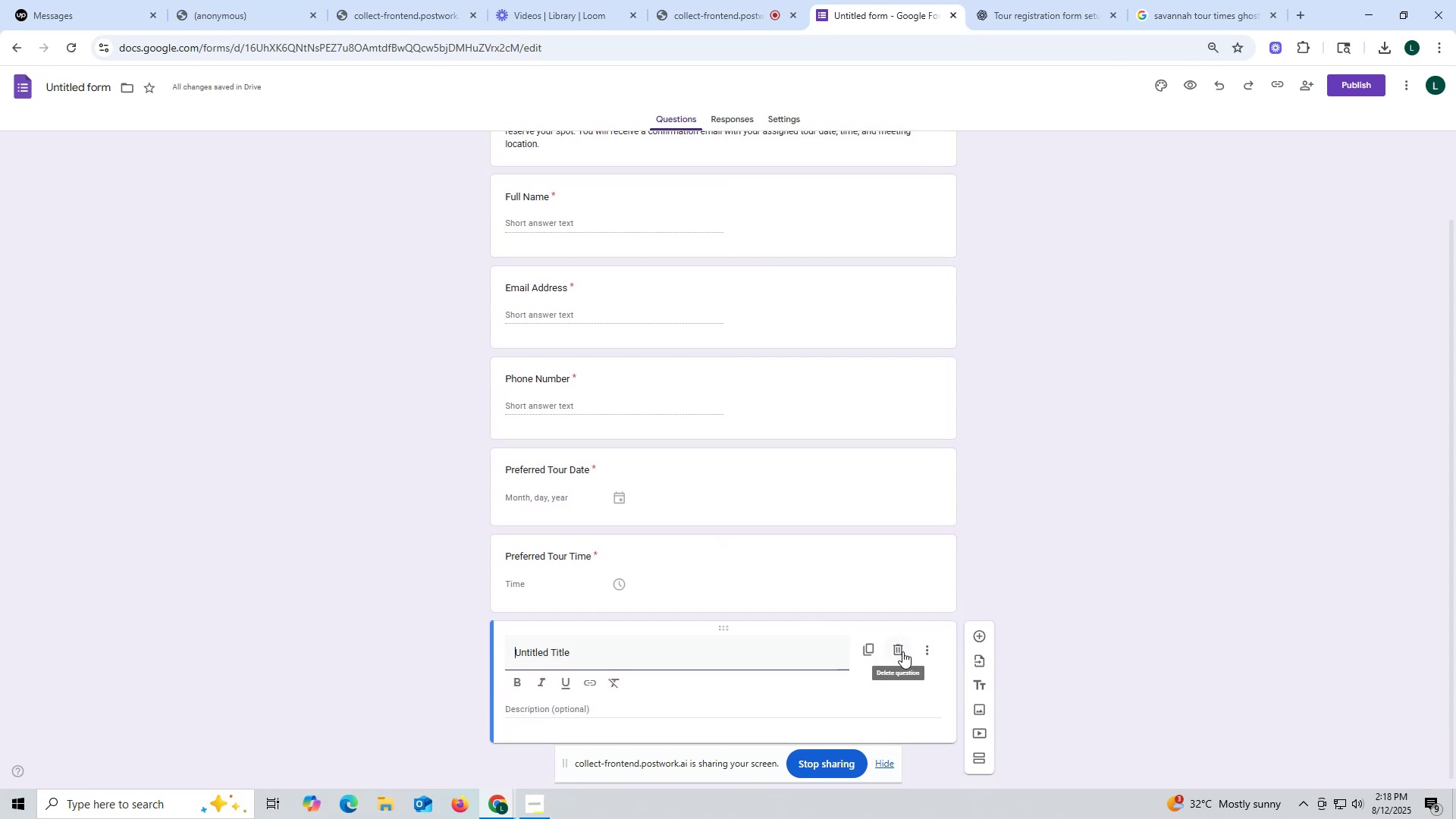 
left_click([902, 651])
 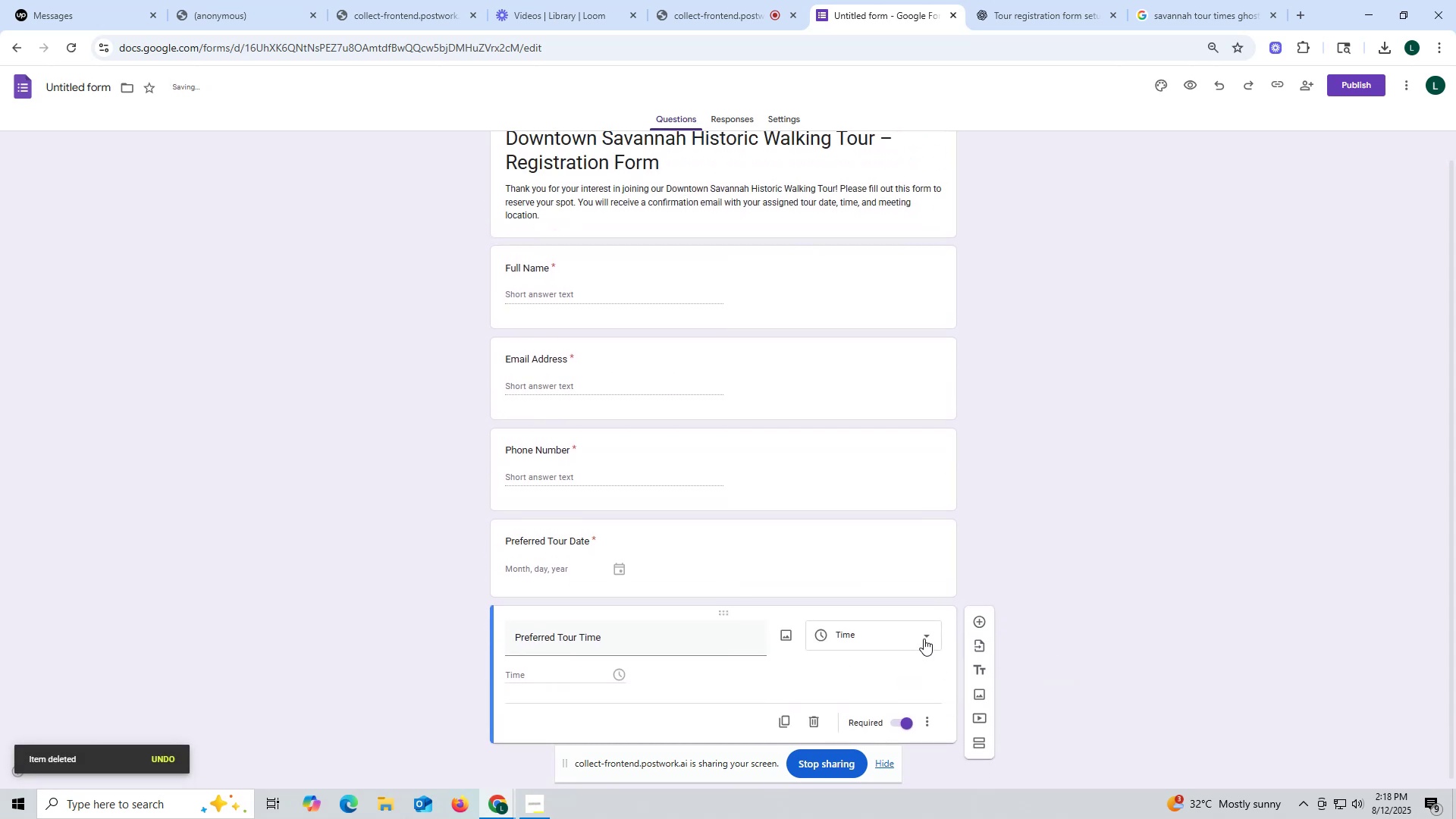 
scroll: coordinate [885, 657], scroll_direction: down, amount: 2.0
 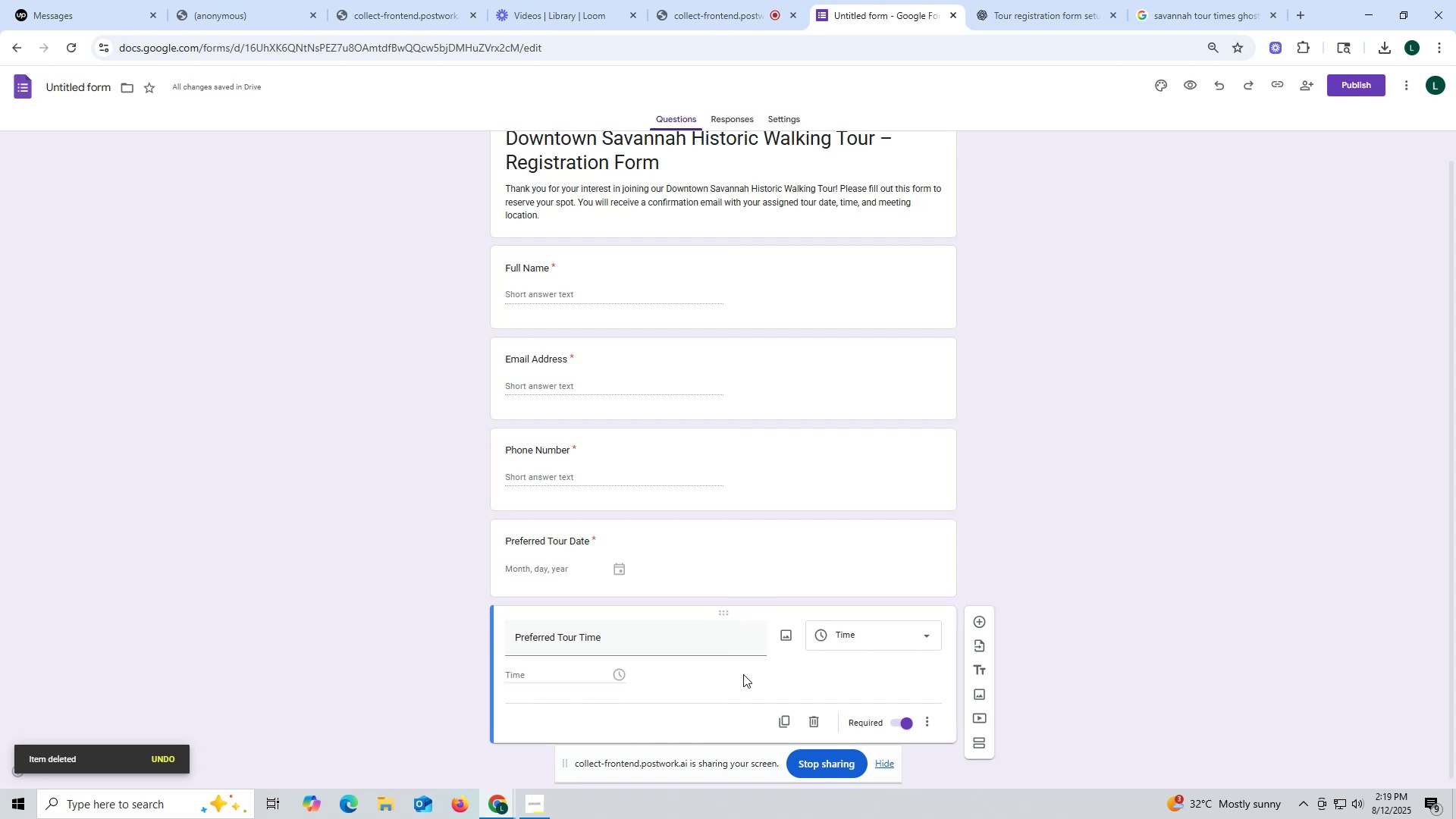 
wait(9.71)
 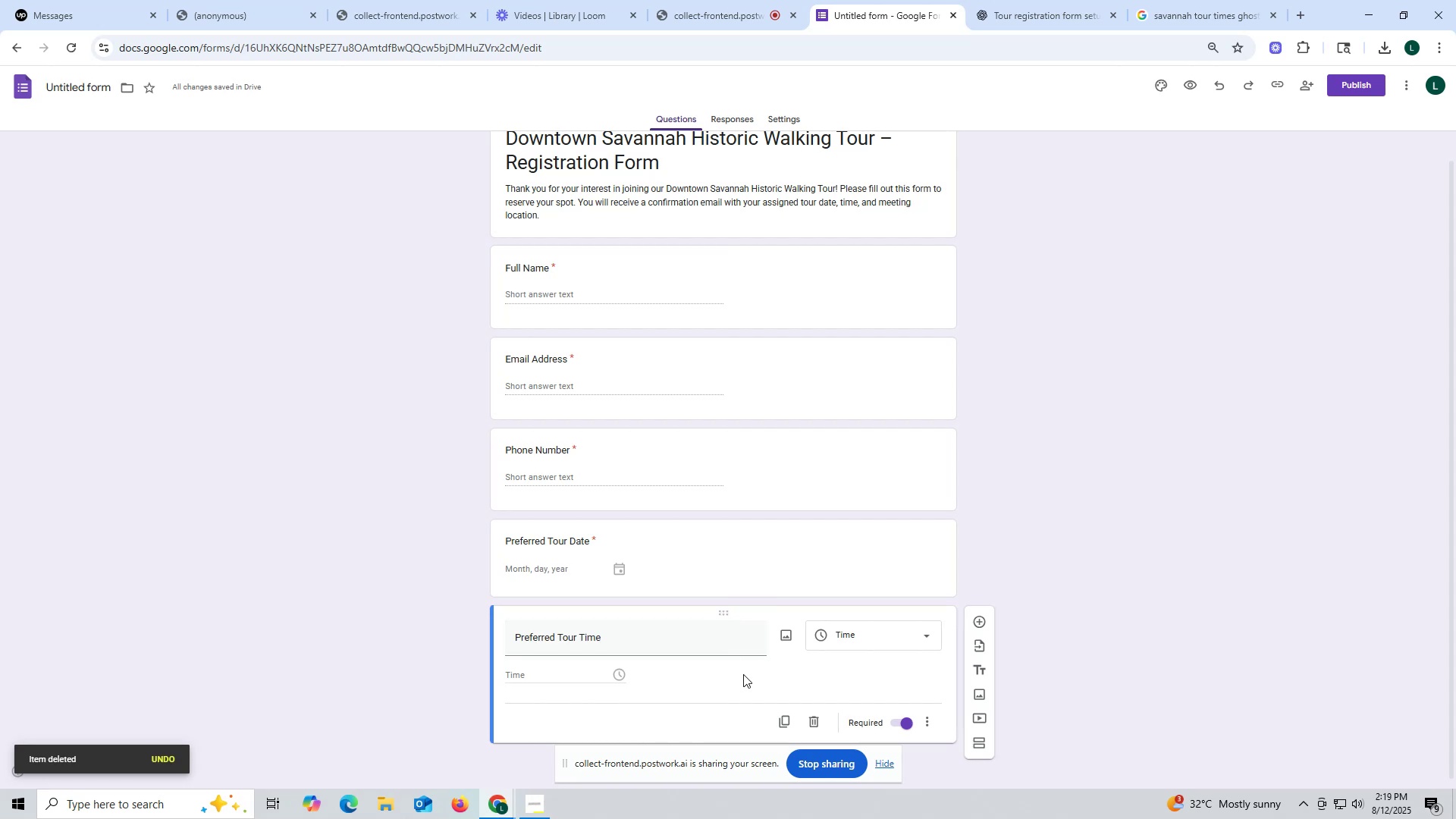 
scroll: coordinate [697, 554], scroll_direction: down, amount: 3.0
 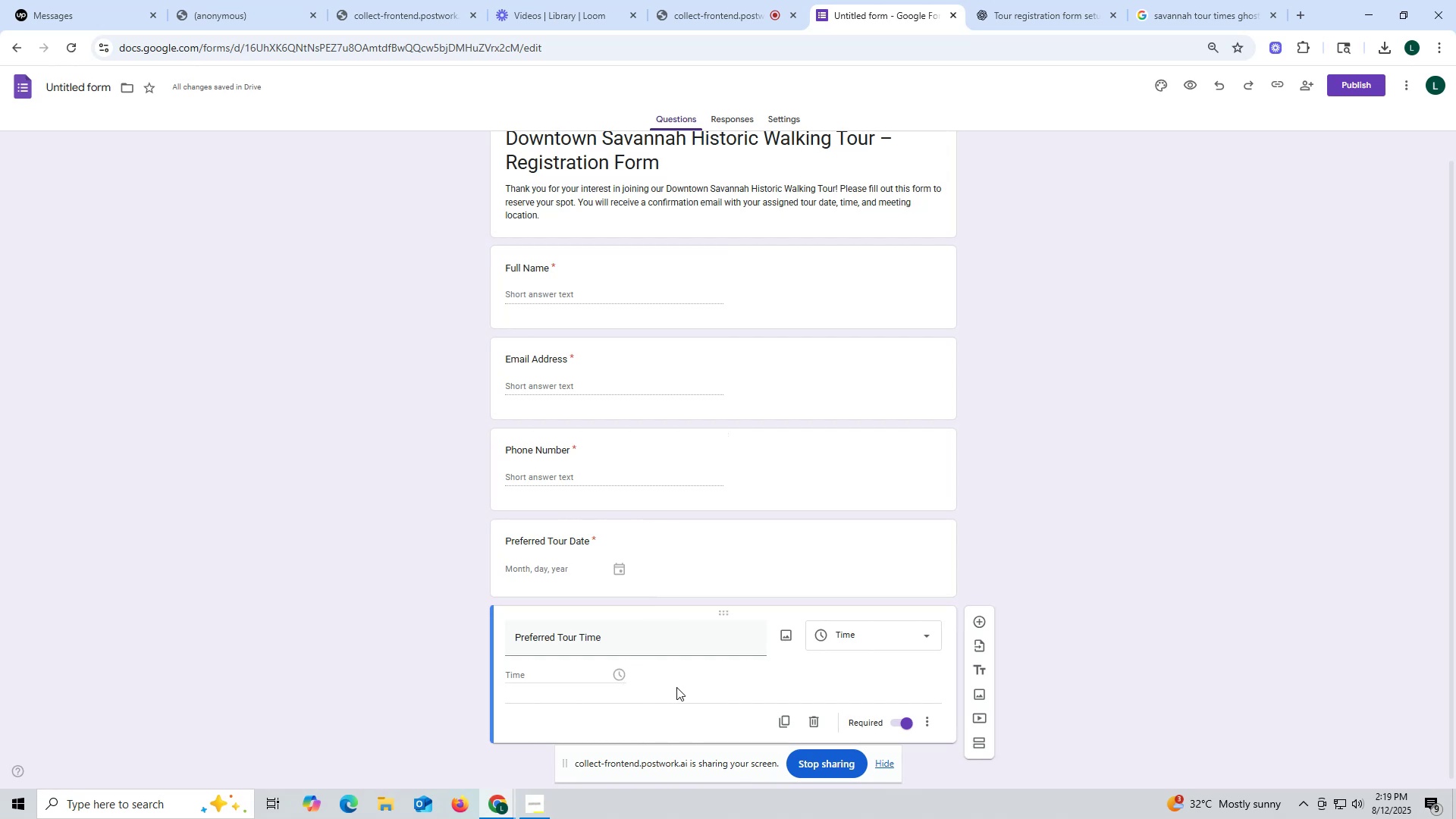 
left_click([677, 687])
 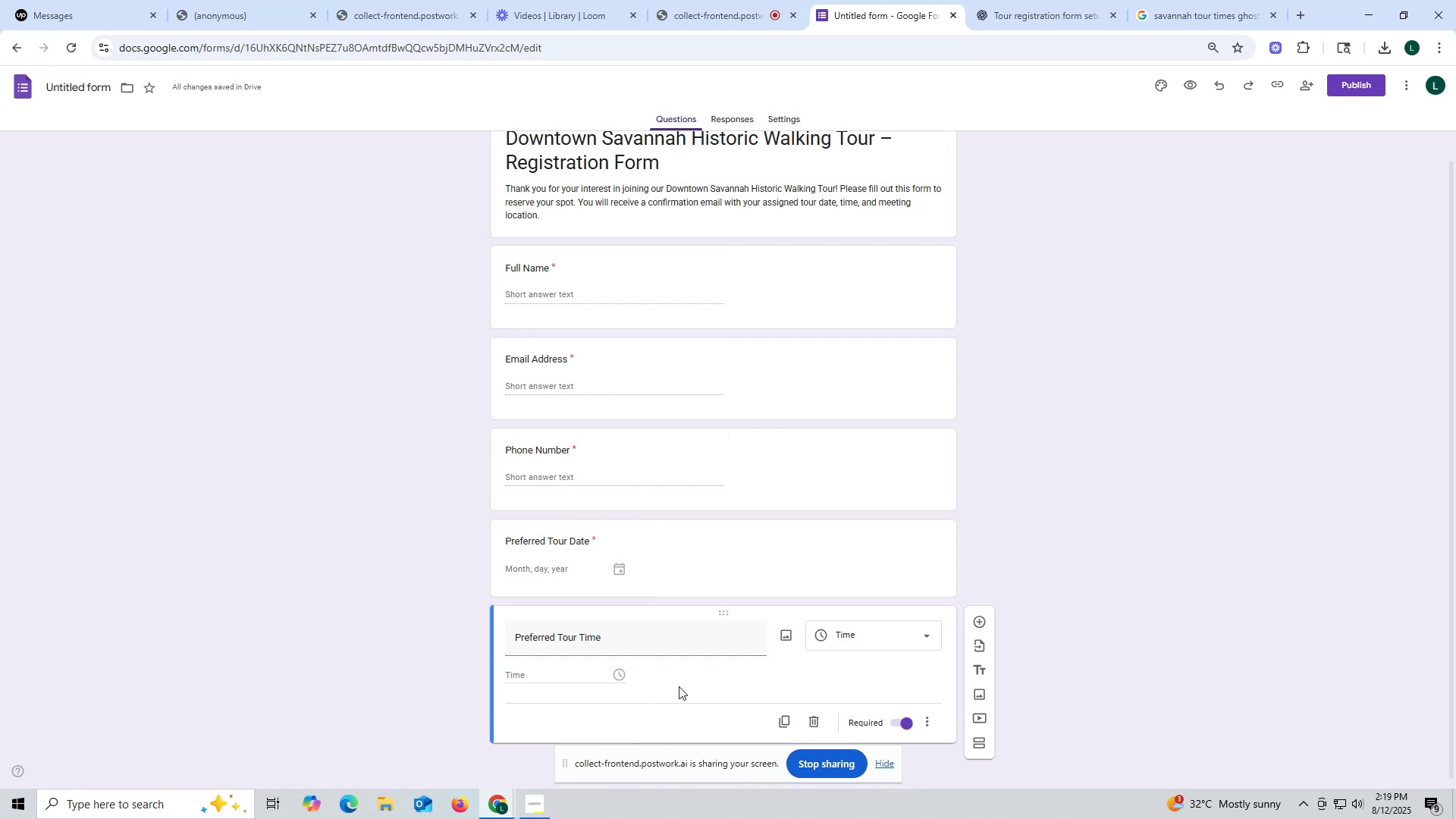 
wait(5.21)
 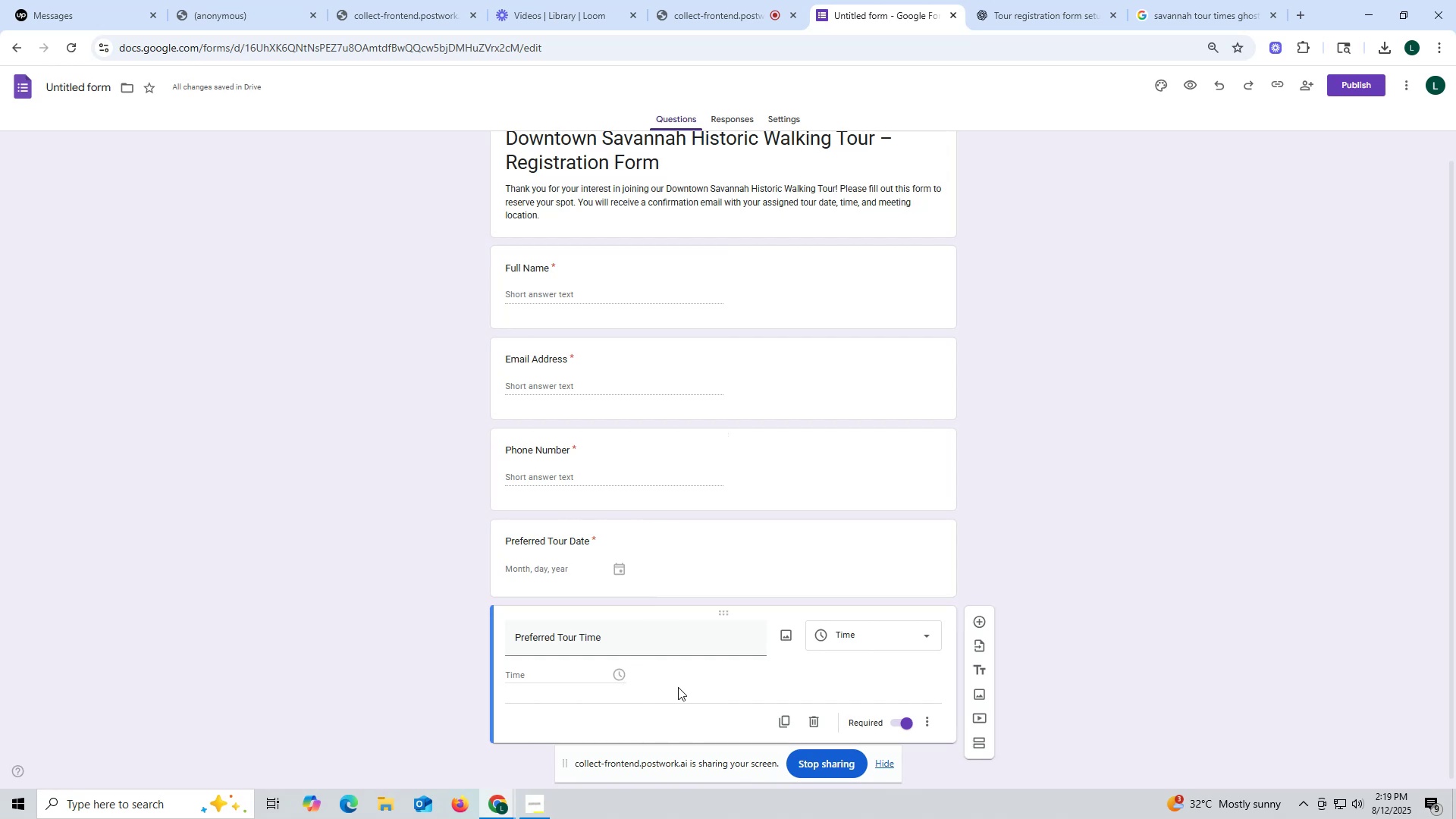 
scroll: coordinate [711, 603], scroll_direction: down, amount: 2.0
 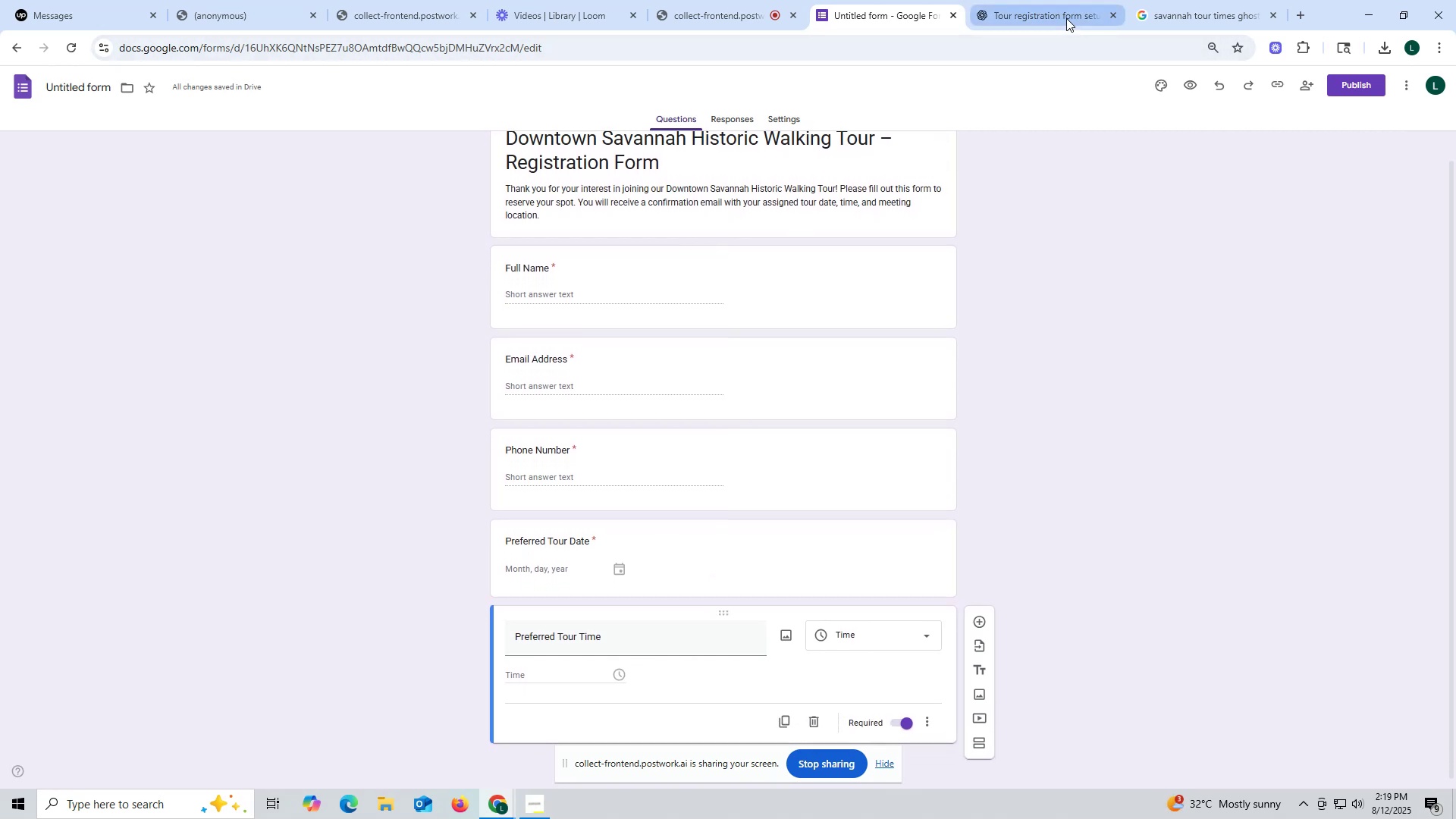 
left_click([1050, 11])
 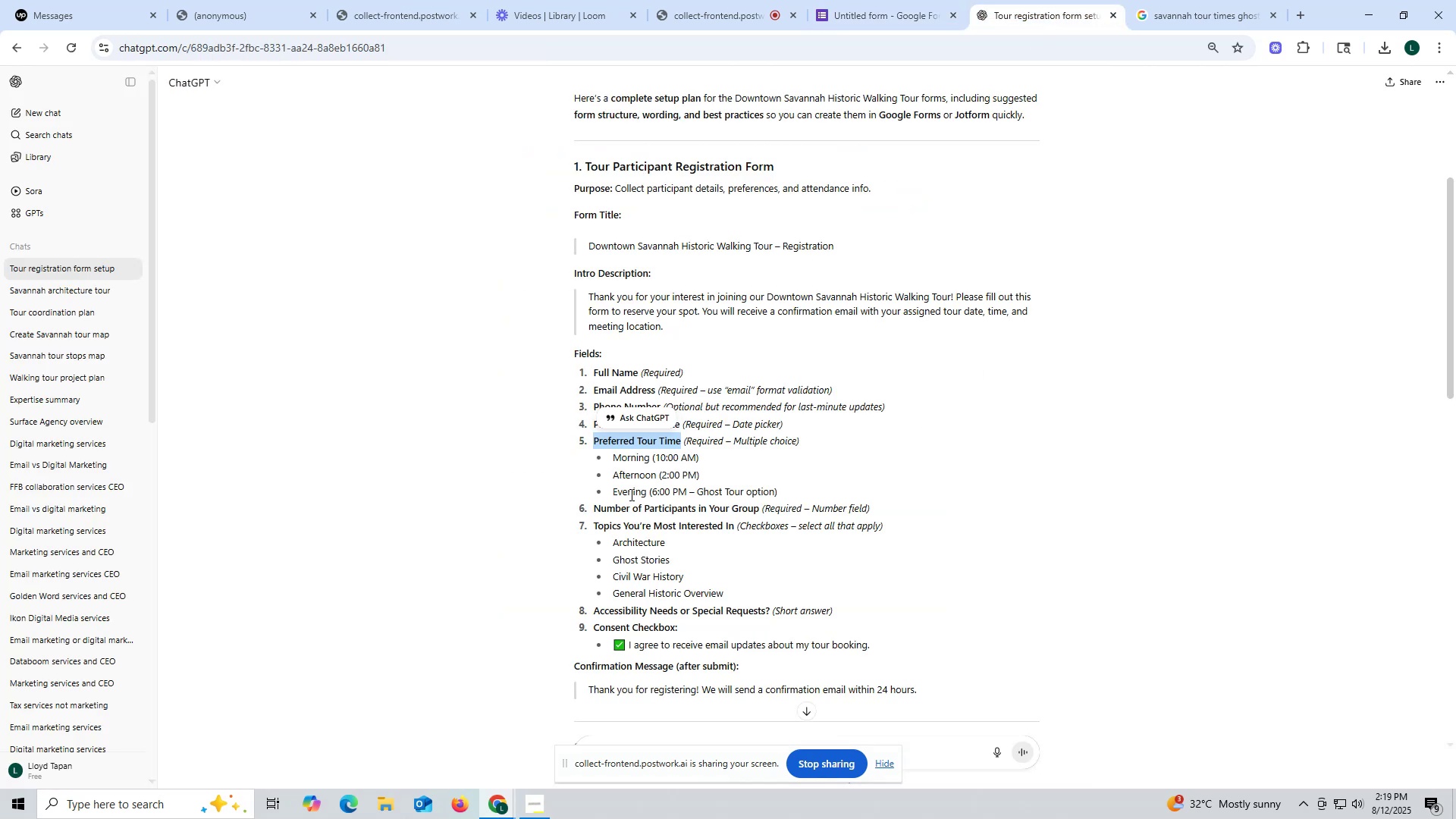 
left_click_drag(start_coordinate=[592, 507], to_coordinate=[694, 504])
 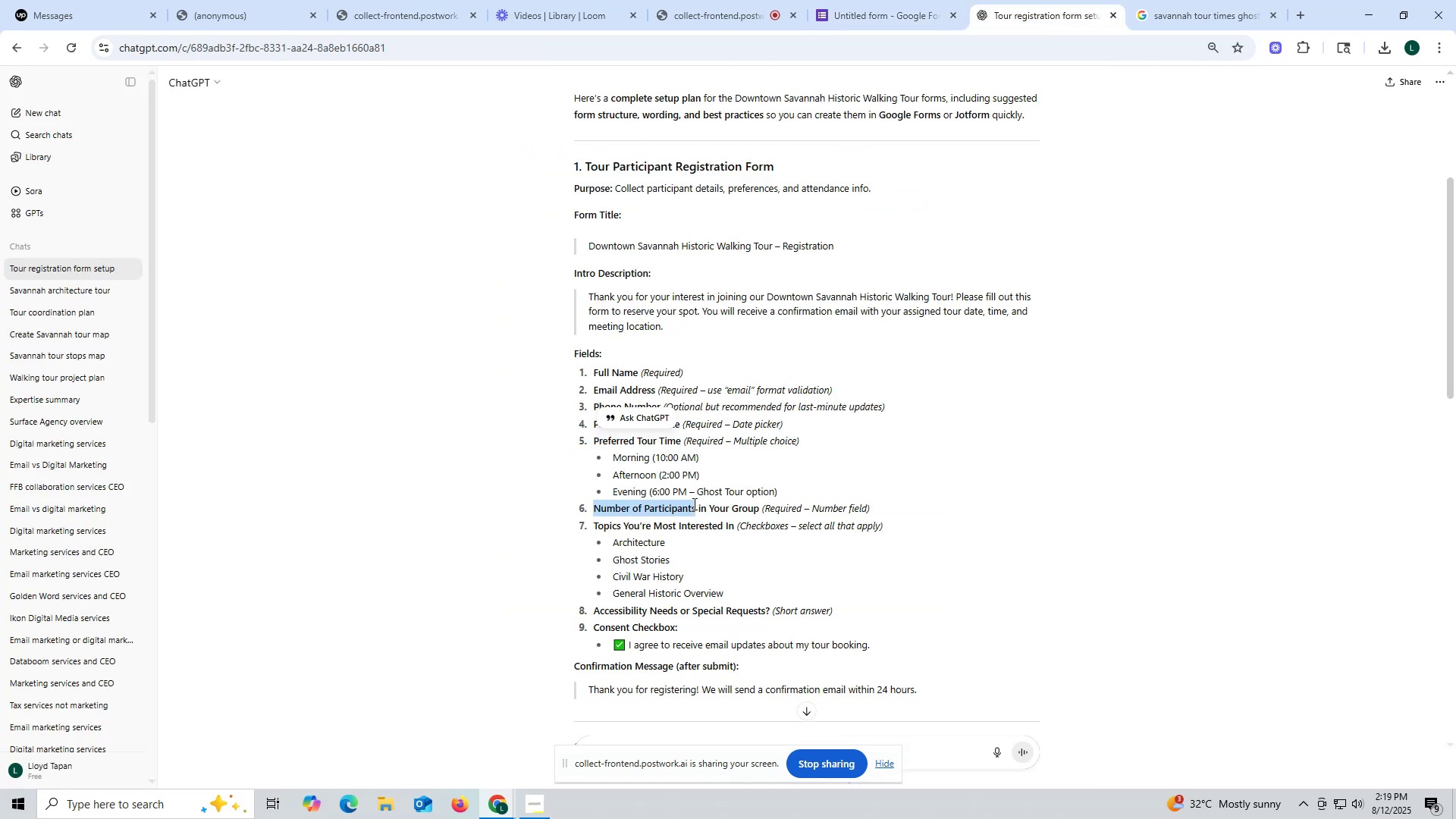 
key(Control+ControlLeft)
 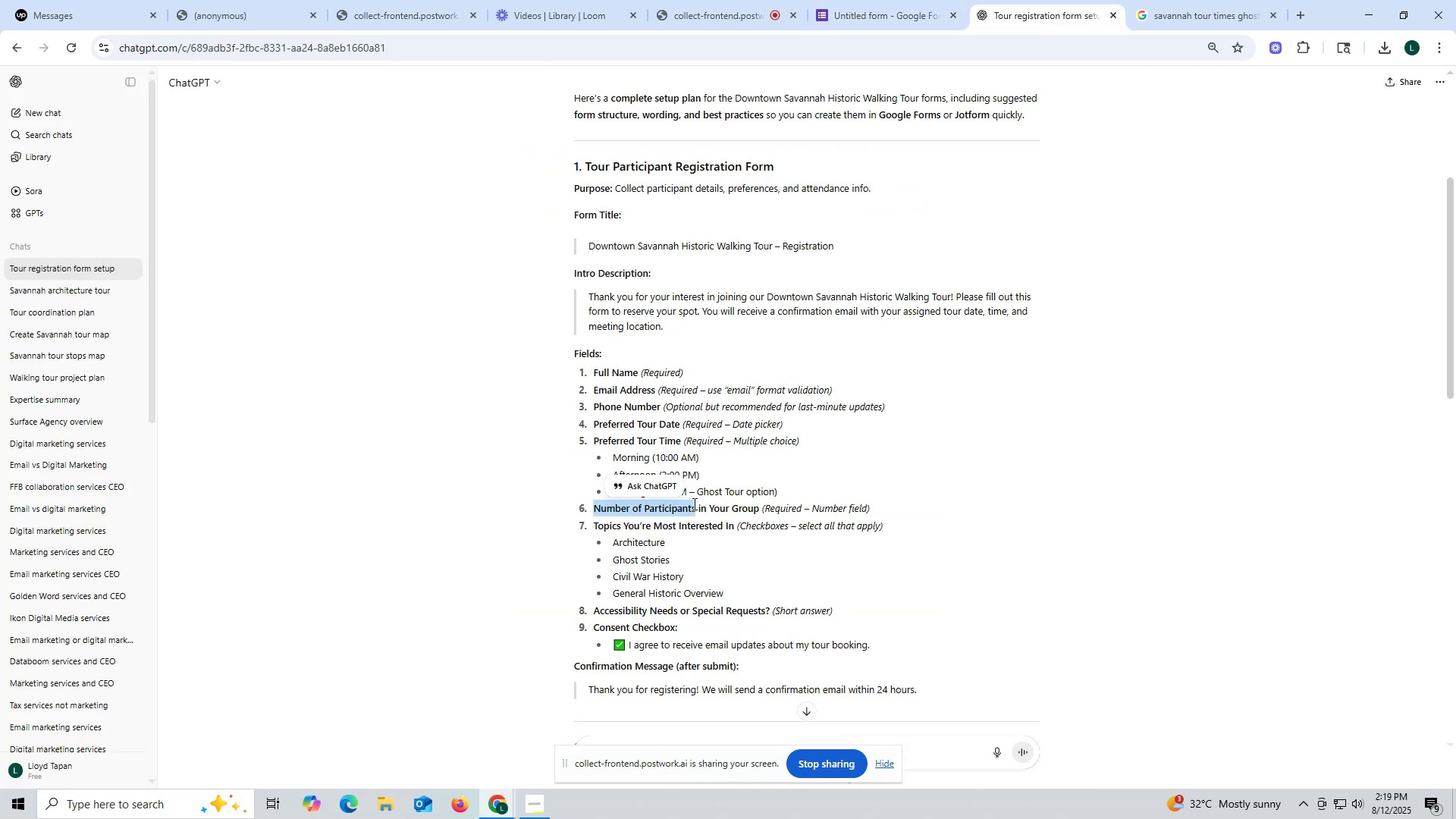 
key(Control+C)
 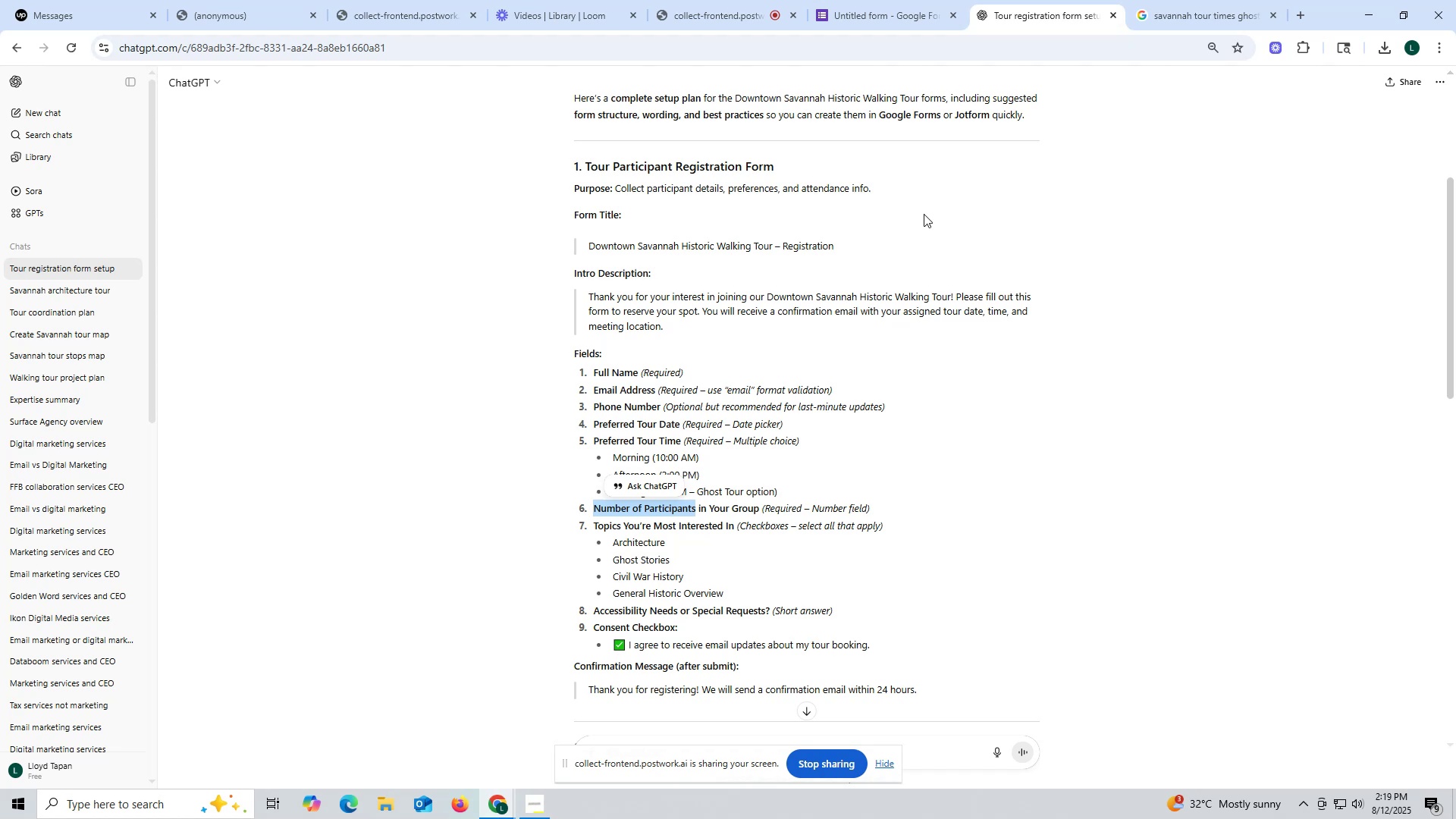 
left_click([1065, 445])
 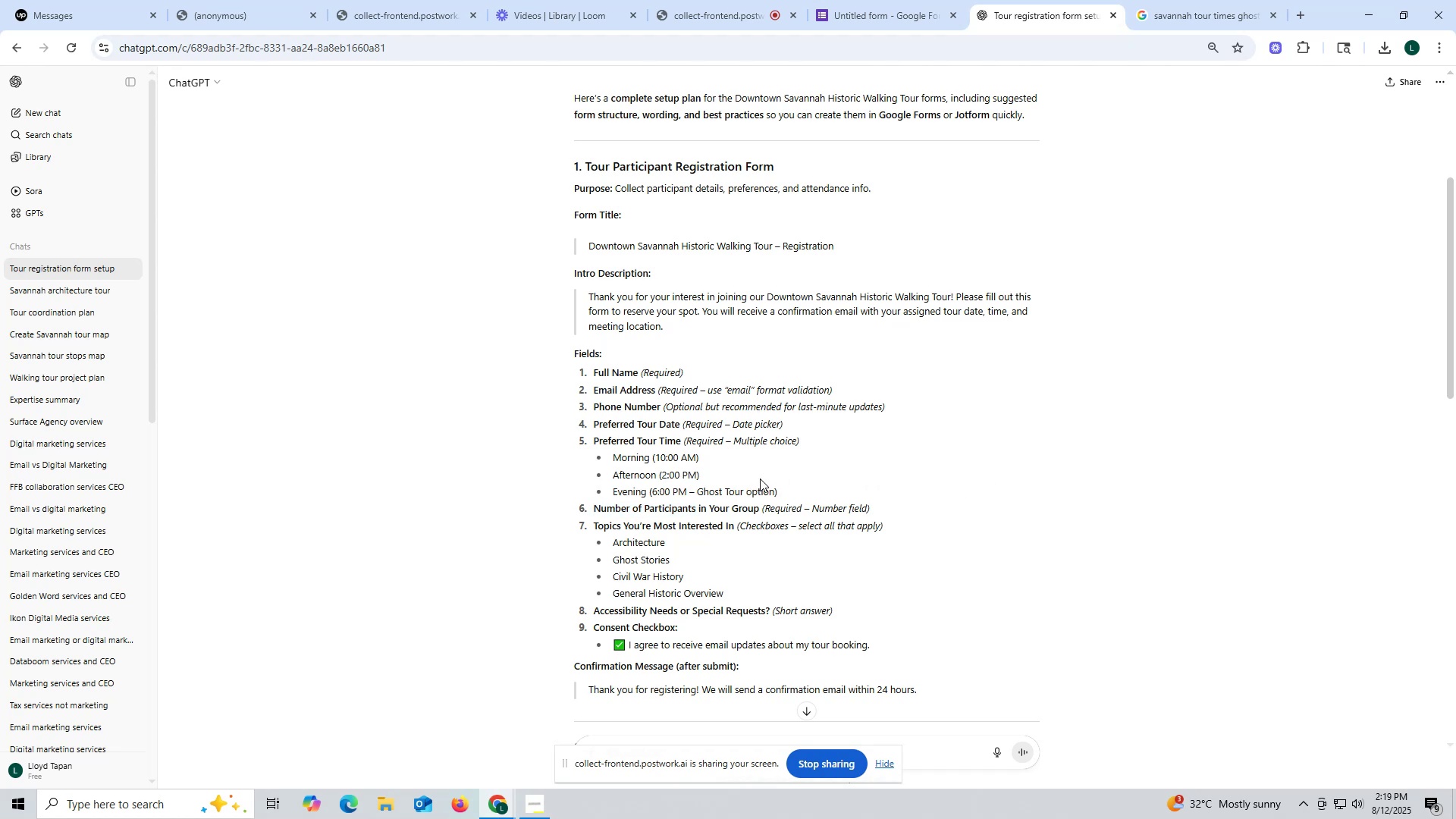 
wait(13.5)
 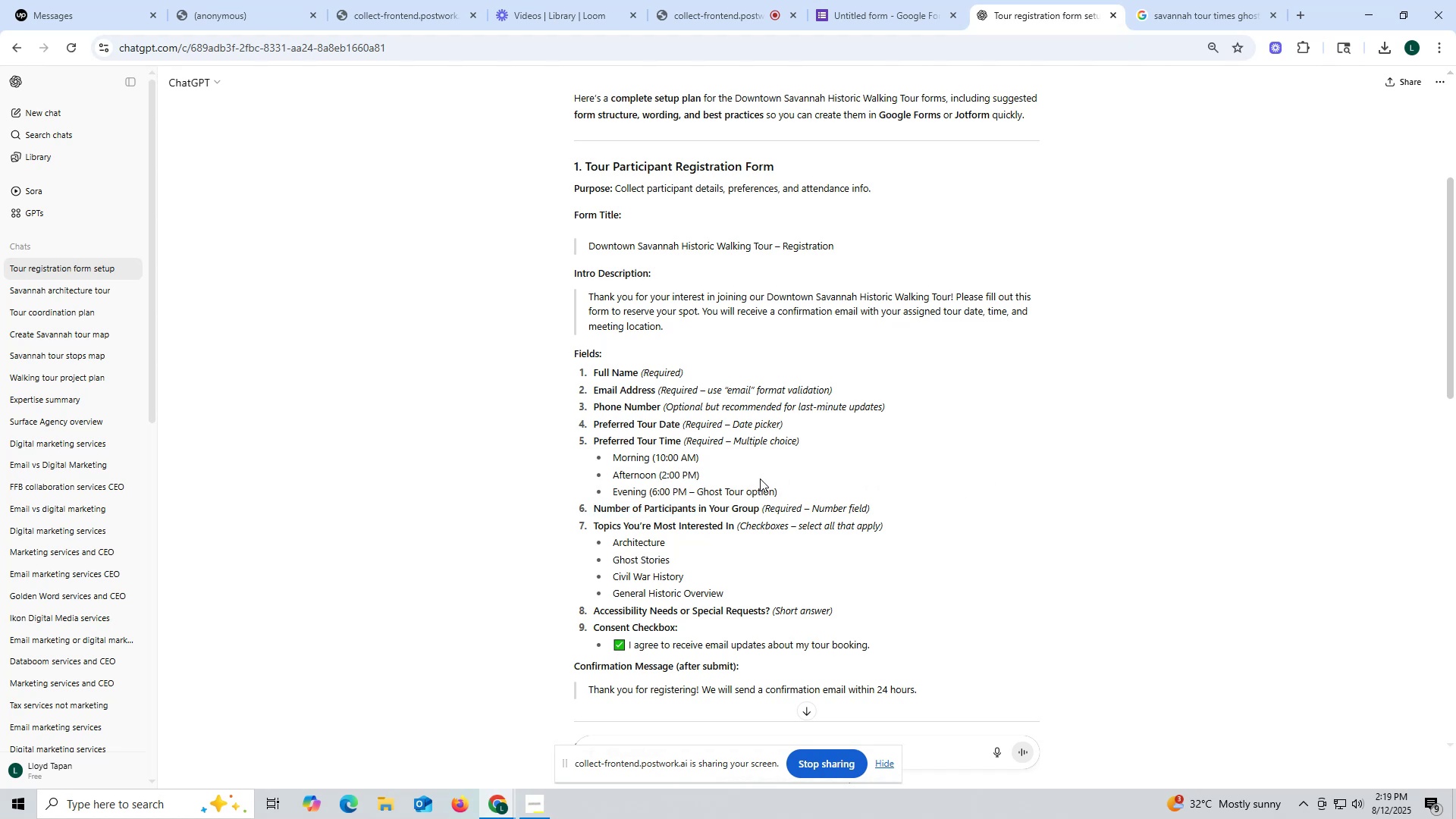 
left_click([901, 15])
 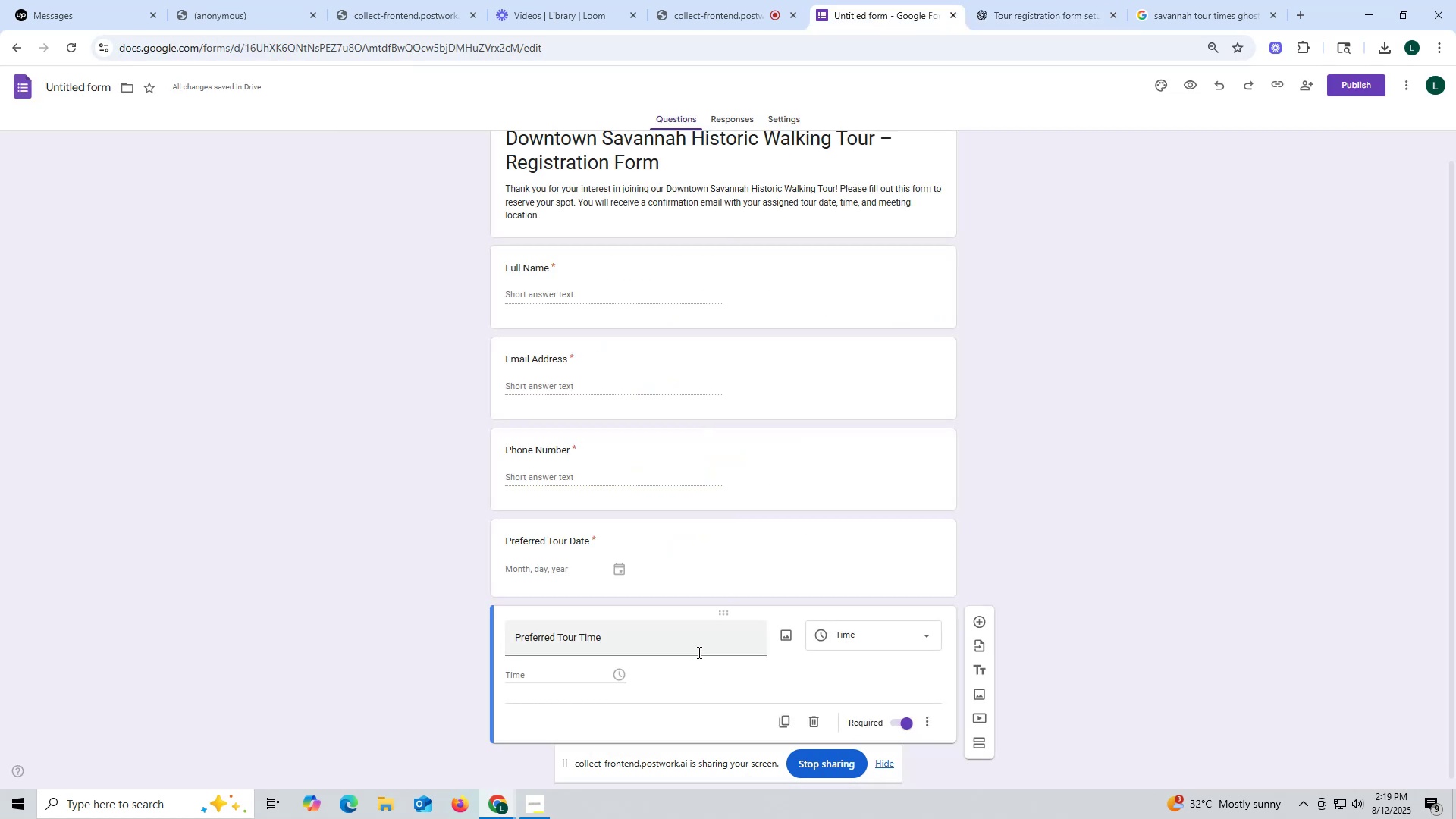 
wait(6.99)
 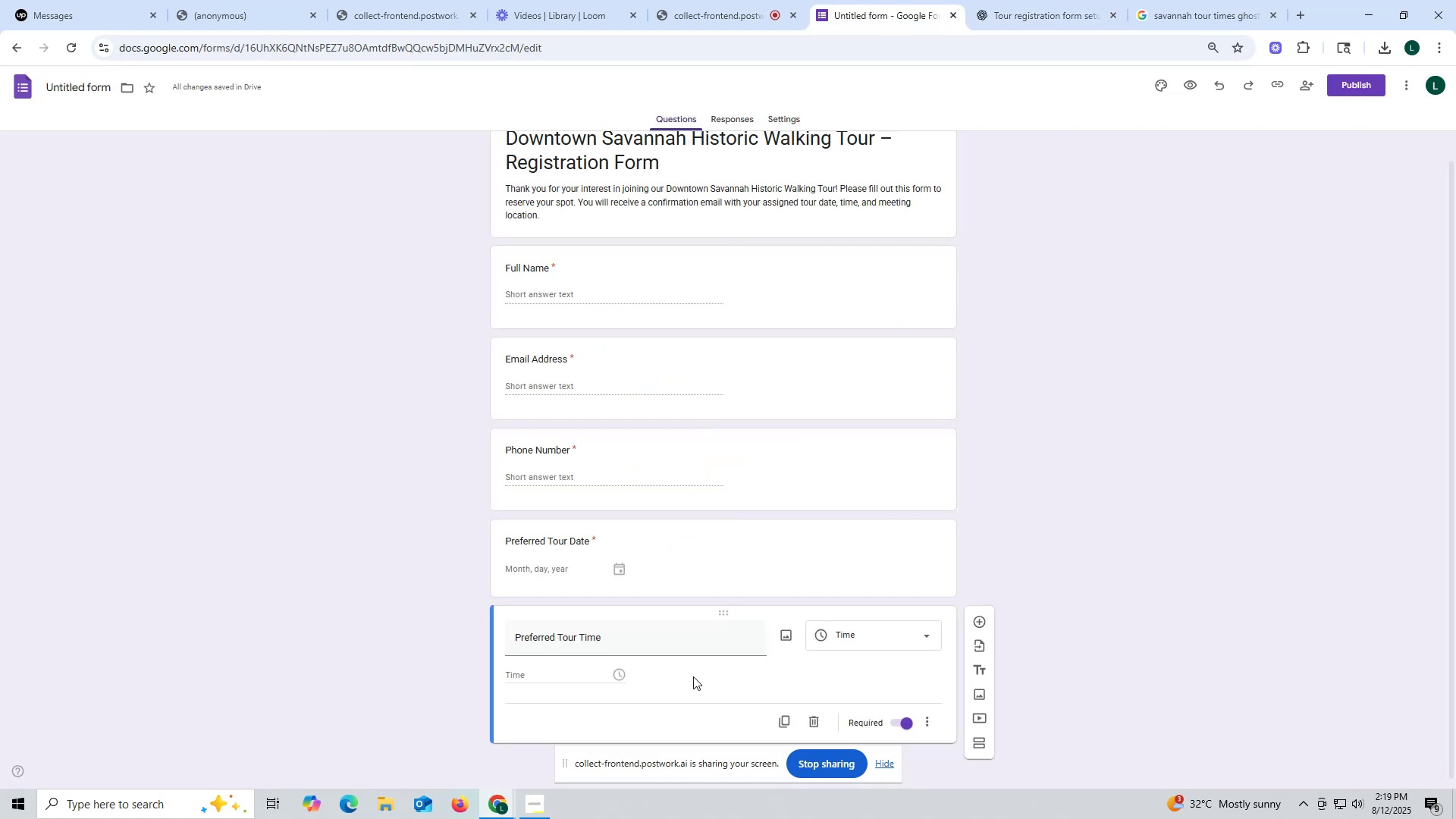 
scroll: coordinate [718, 665], scroll_direction: down, amount: 2.0
 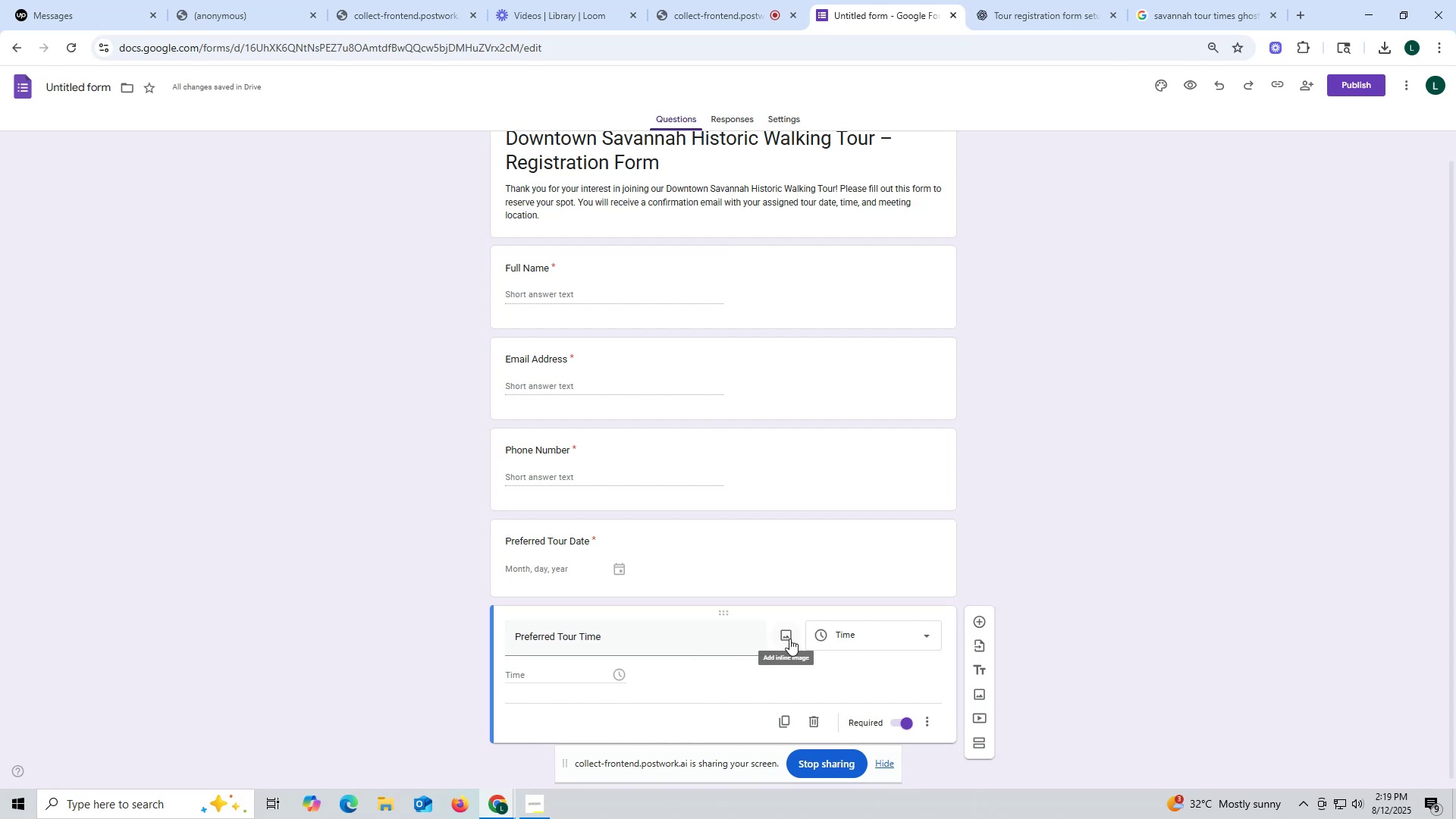 
left_click([789, 639])
 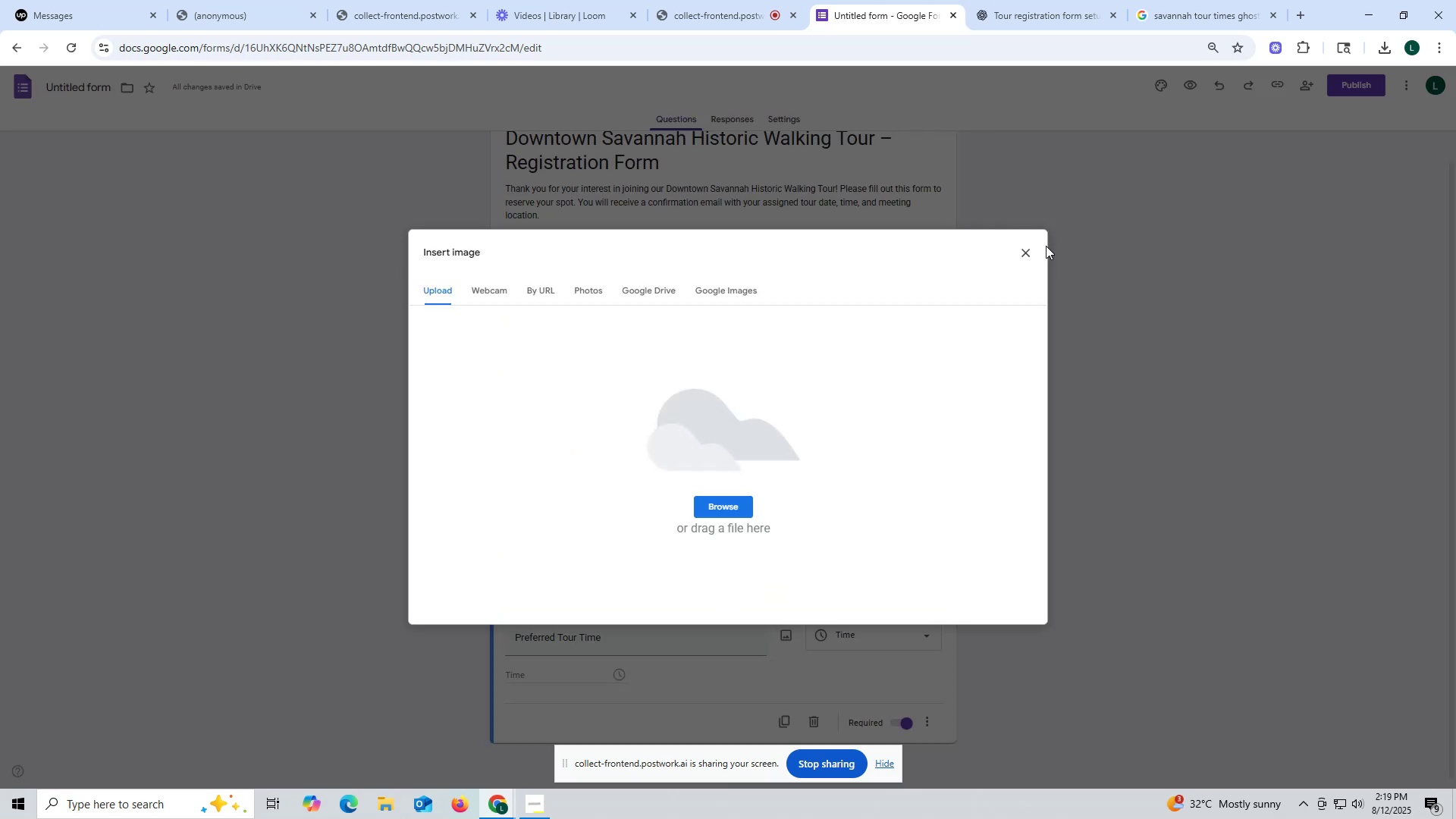 
left_click([1018, 249])
 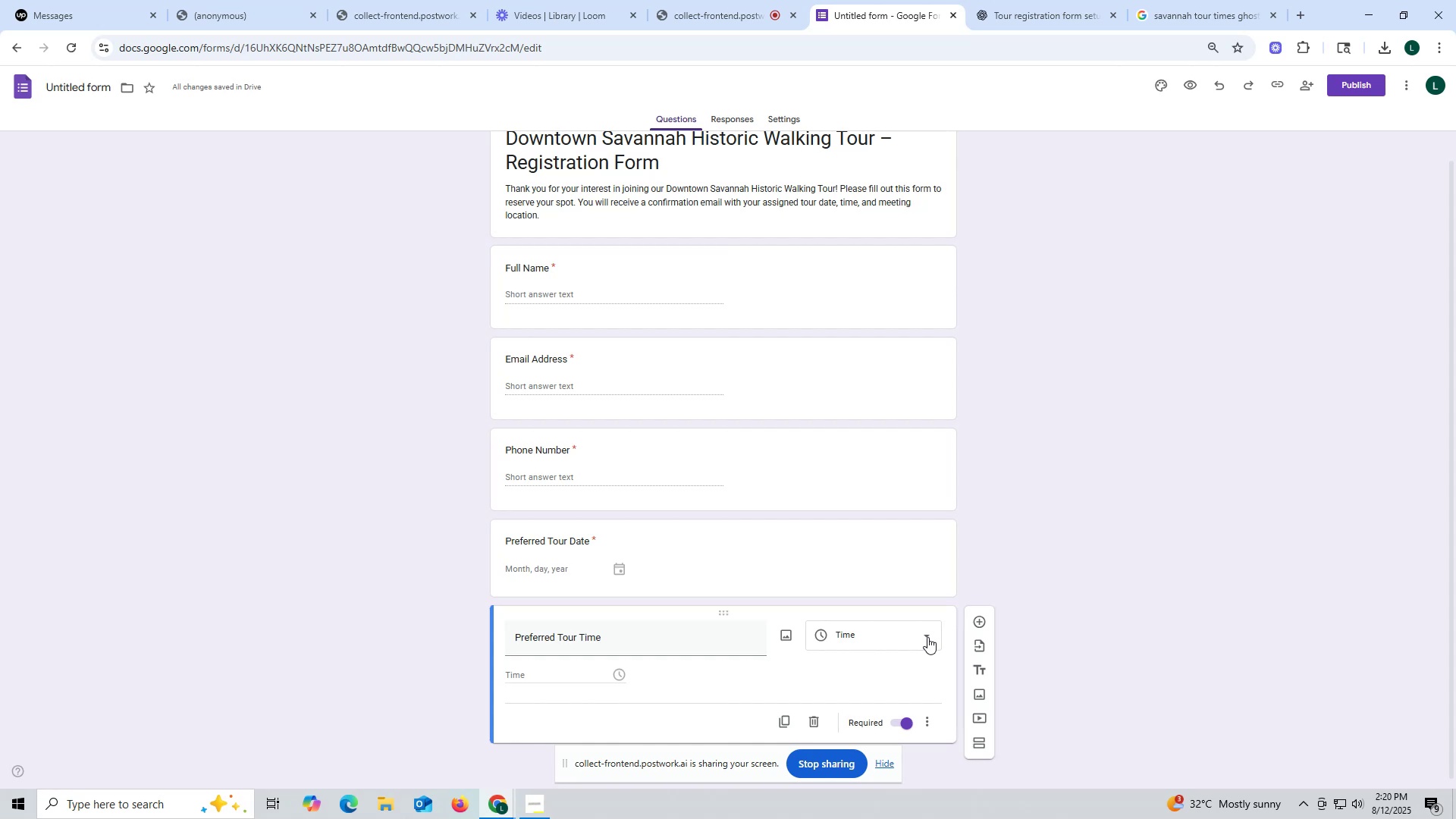 
left_click([927, 637])
 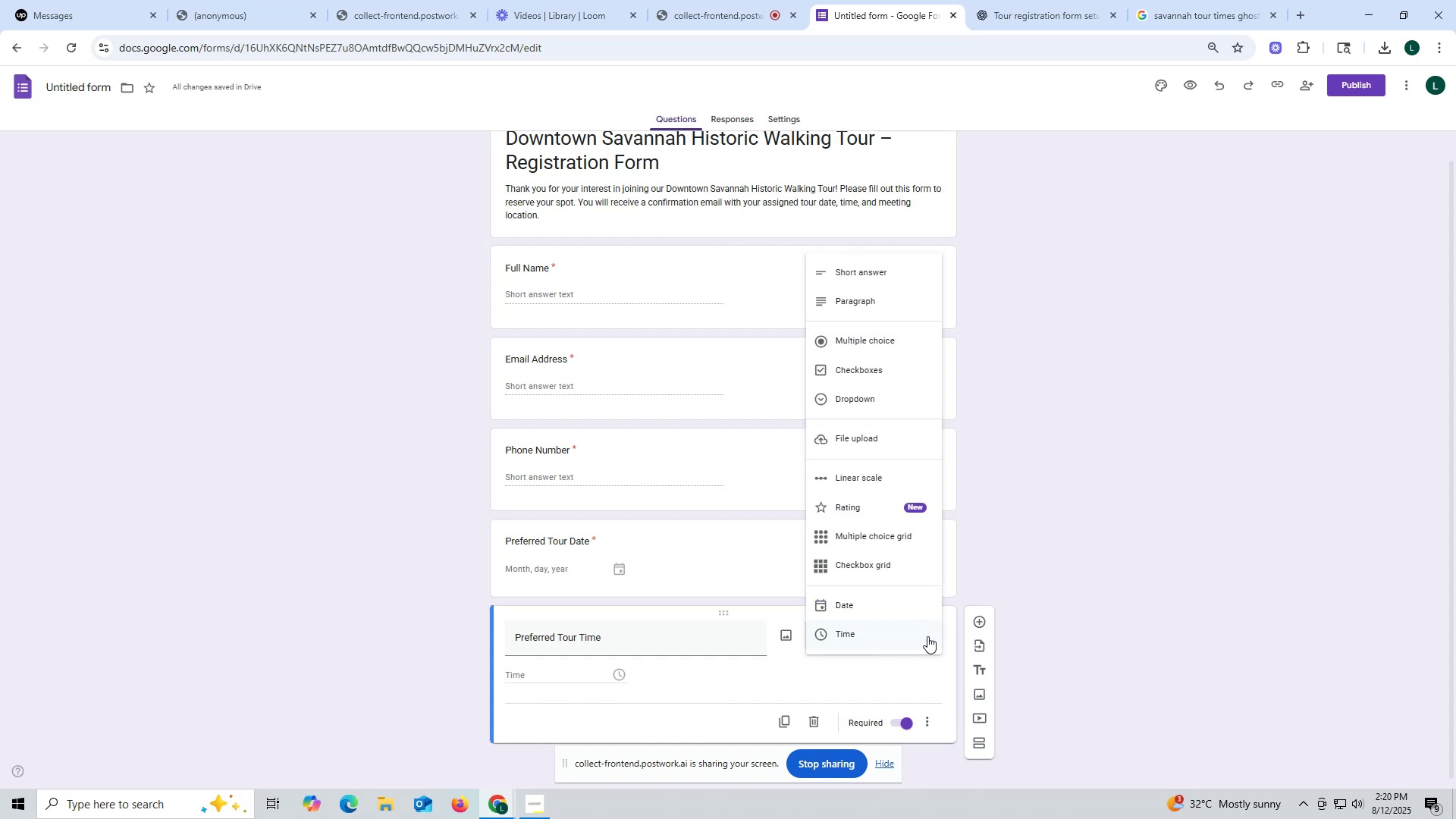 
wait(9.97)
 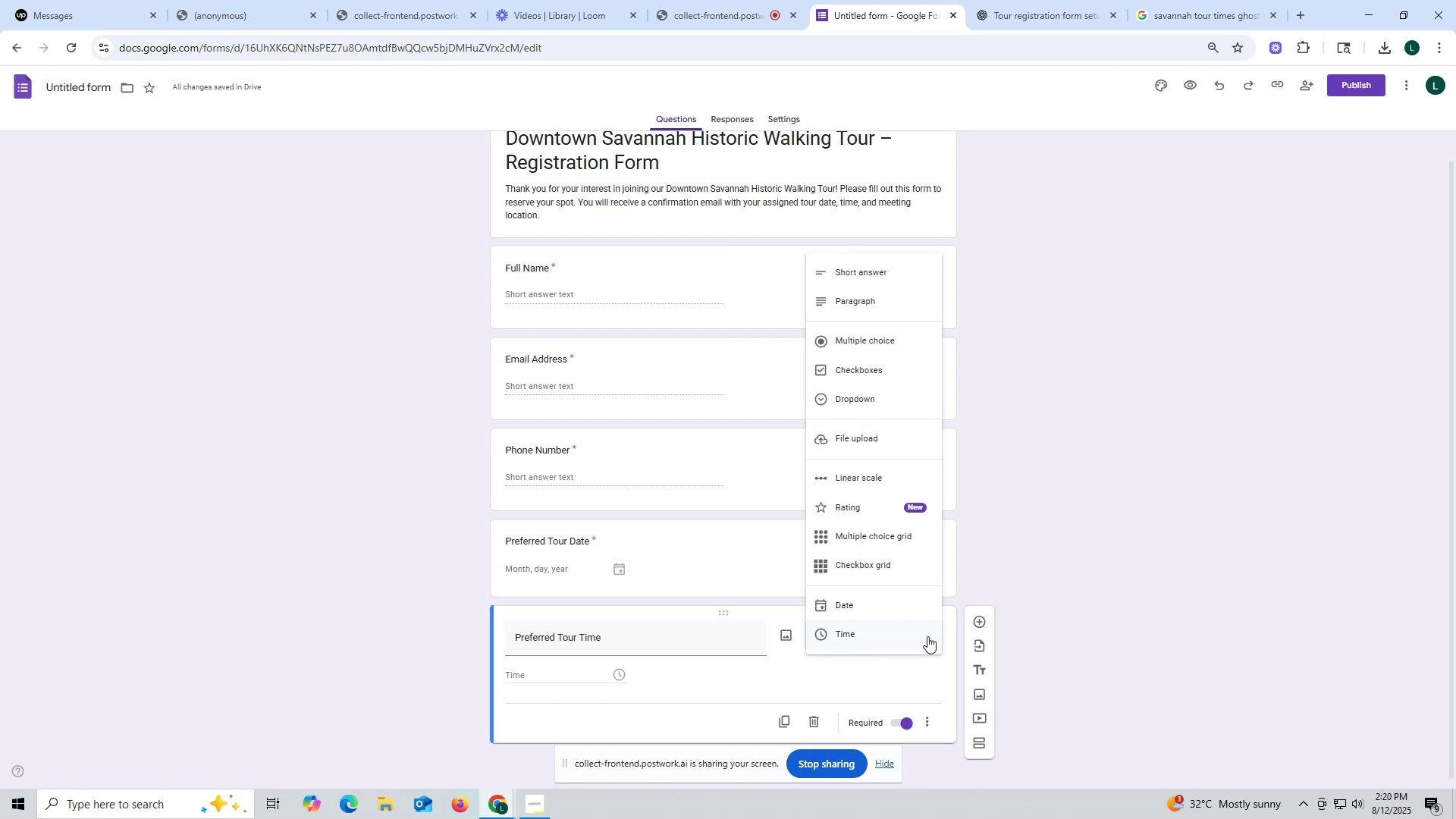 
left_click([1030, 444])
 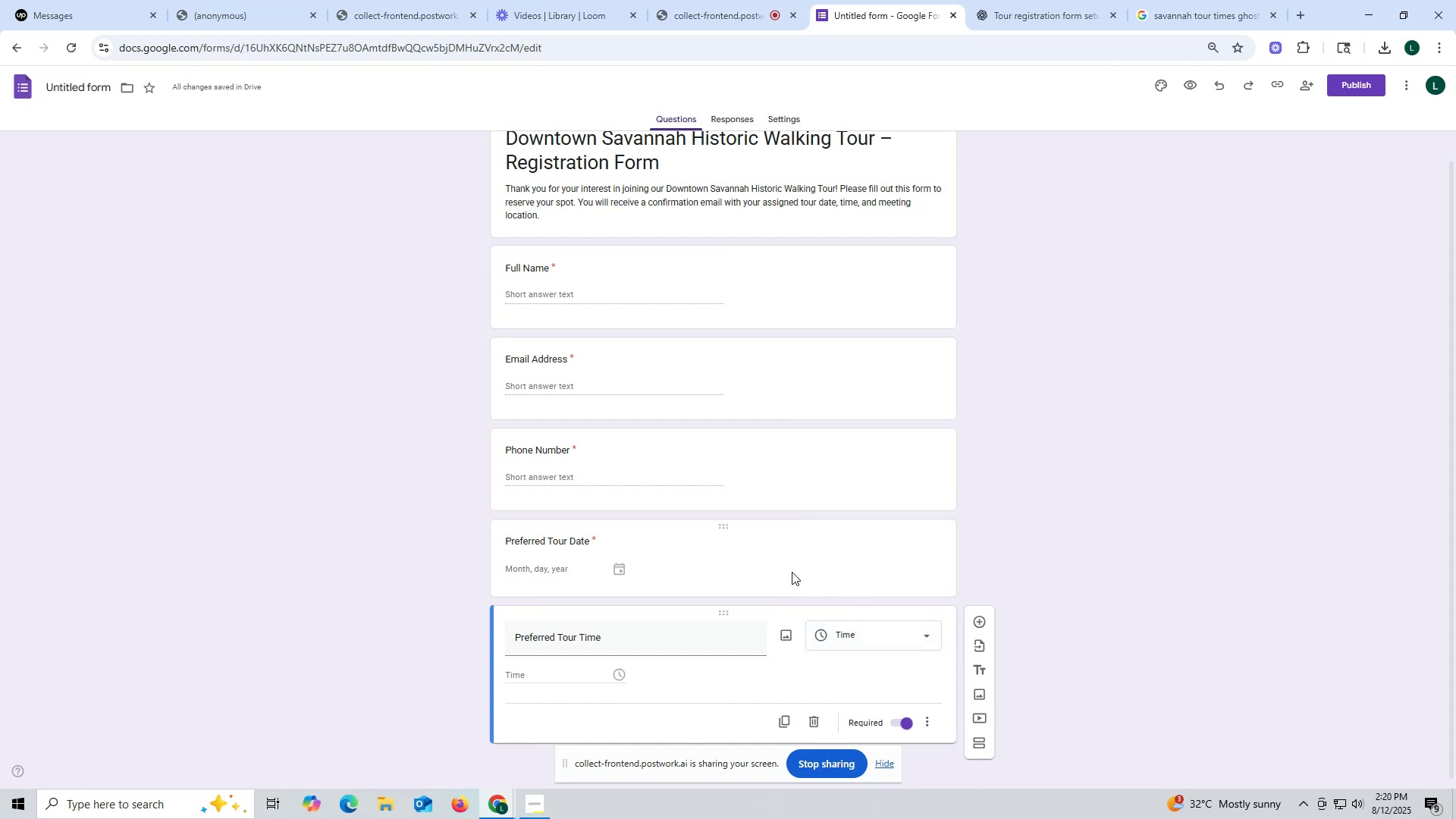 
scroll: coordinate [789, 562], scroll_direction: down, amount: 3.0
 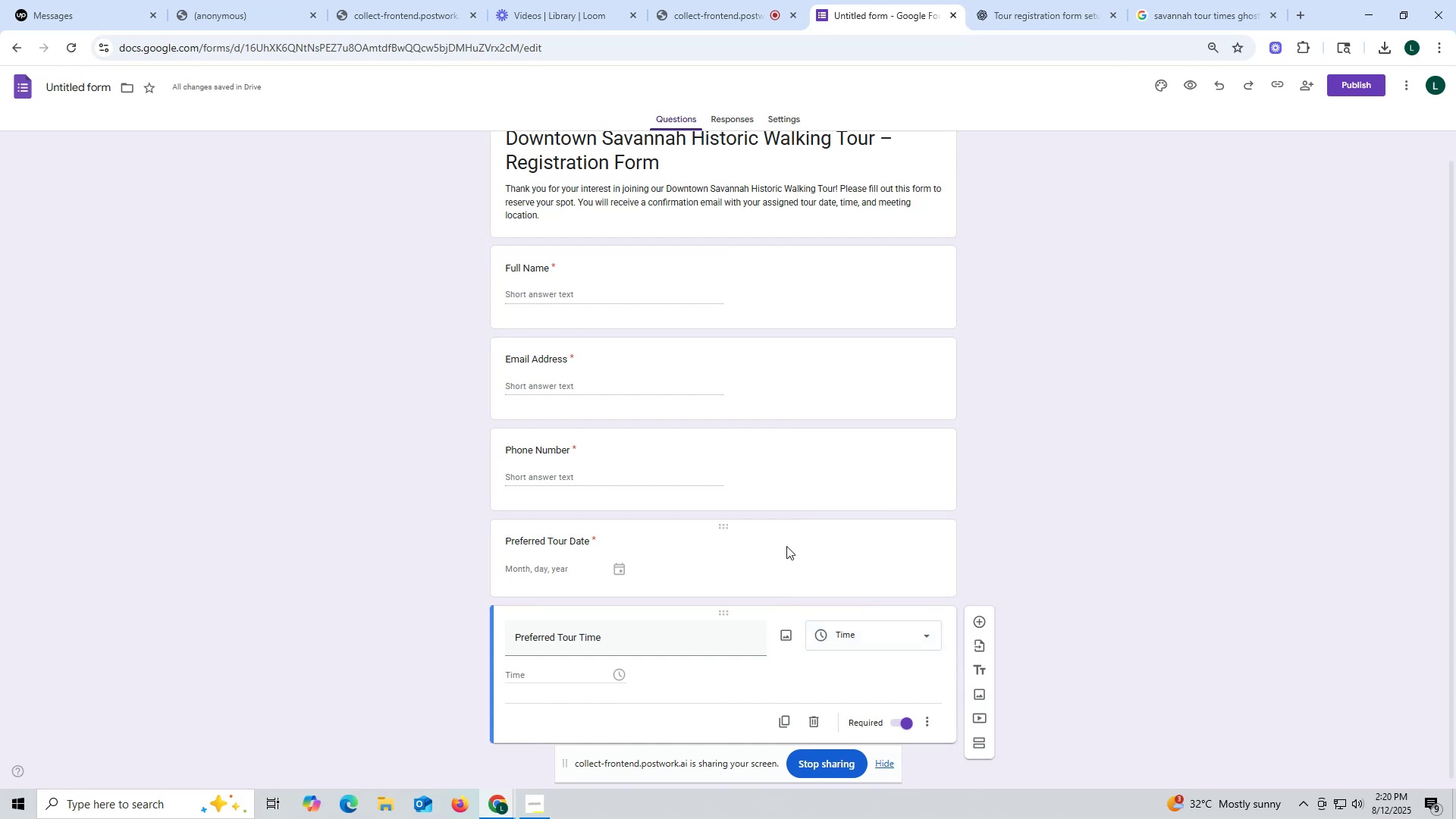 
mouse_move([1066, 17])
 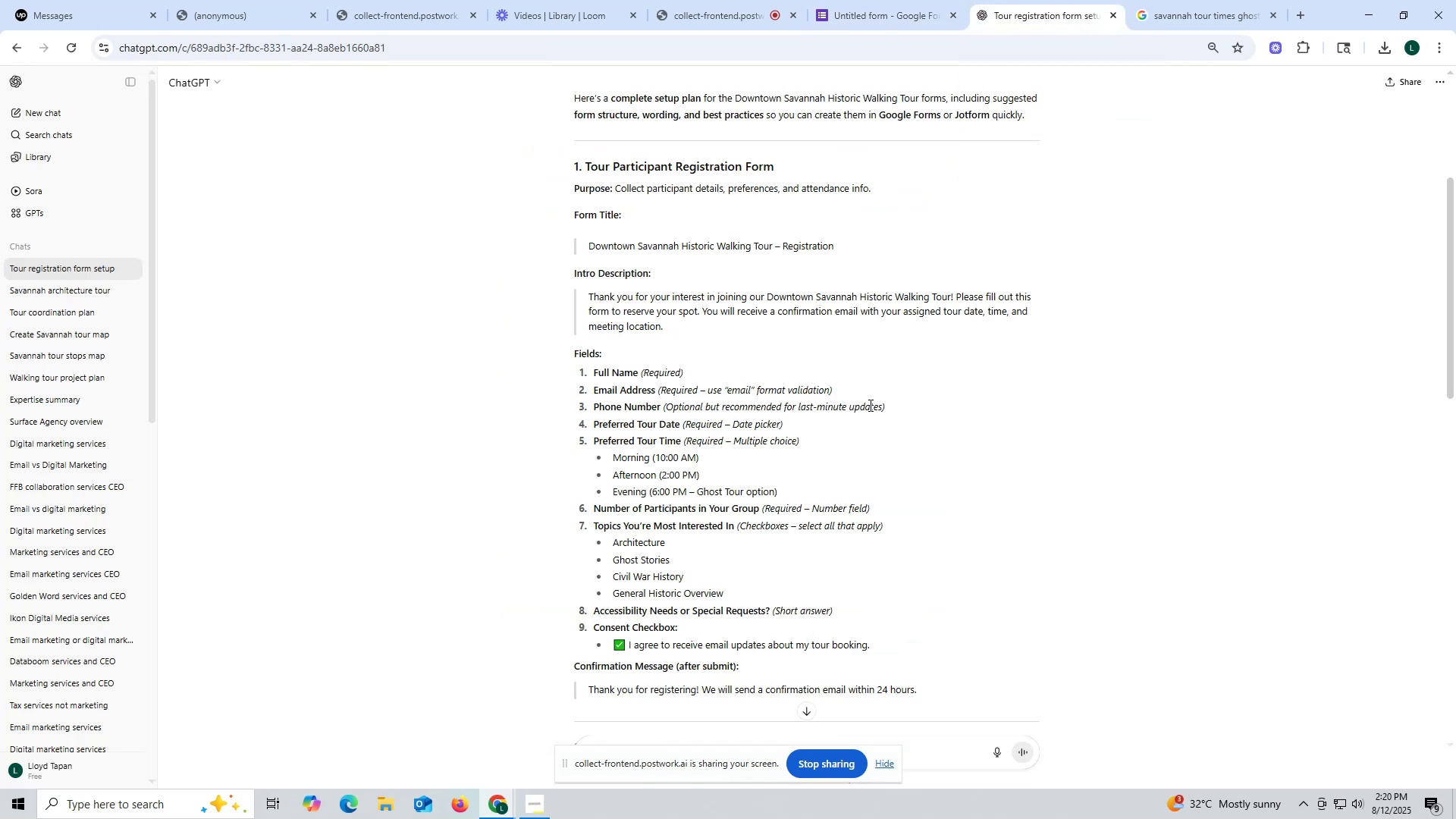 
scroll: coordinate [870, 389], scroll_direction: down, amount: 6.0
 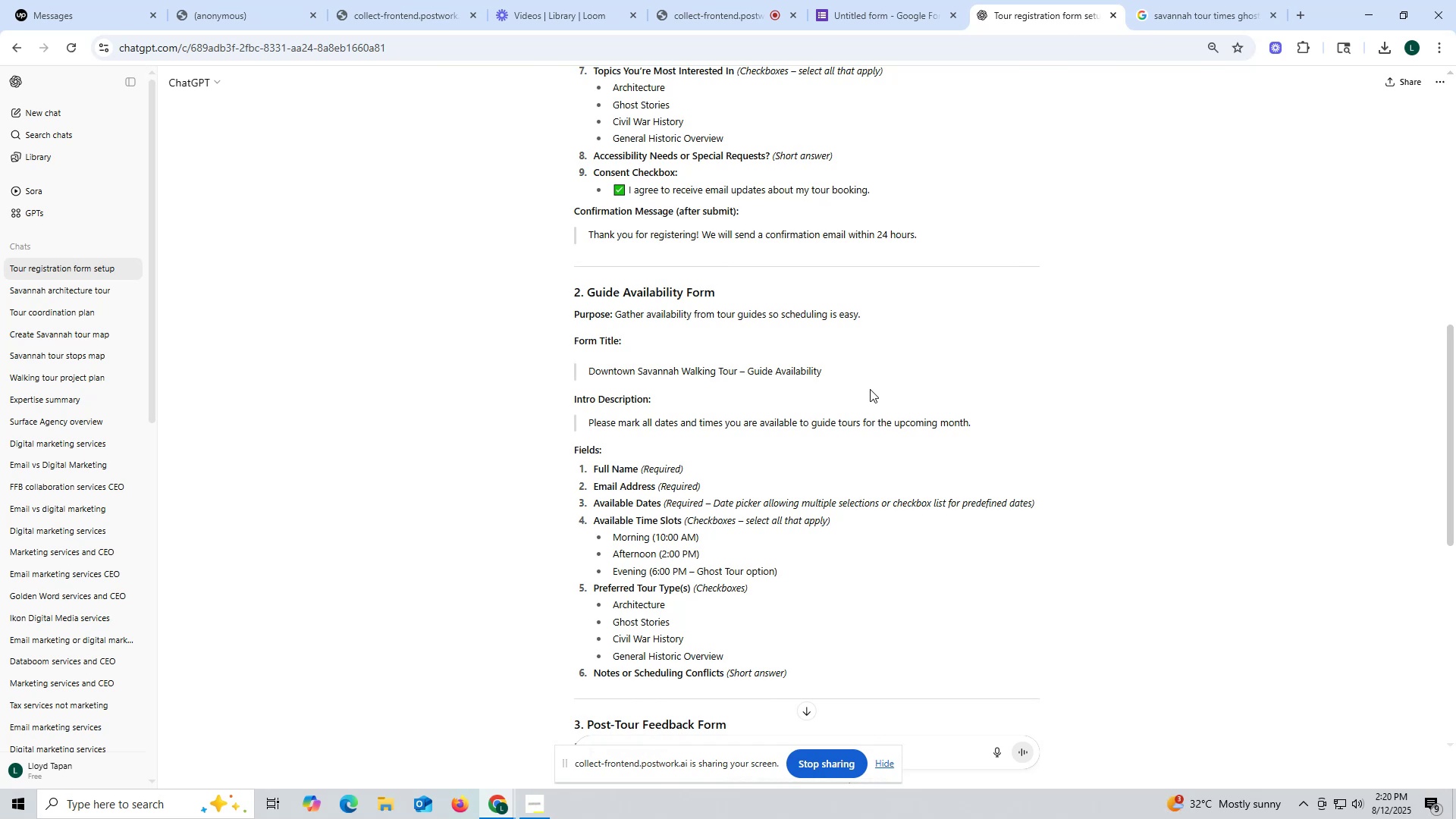 
scroll: coordinate [870, 389], scroll_direction: up, amount: 4.0
 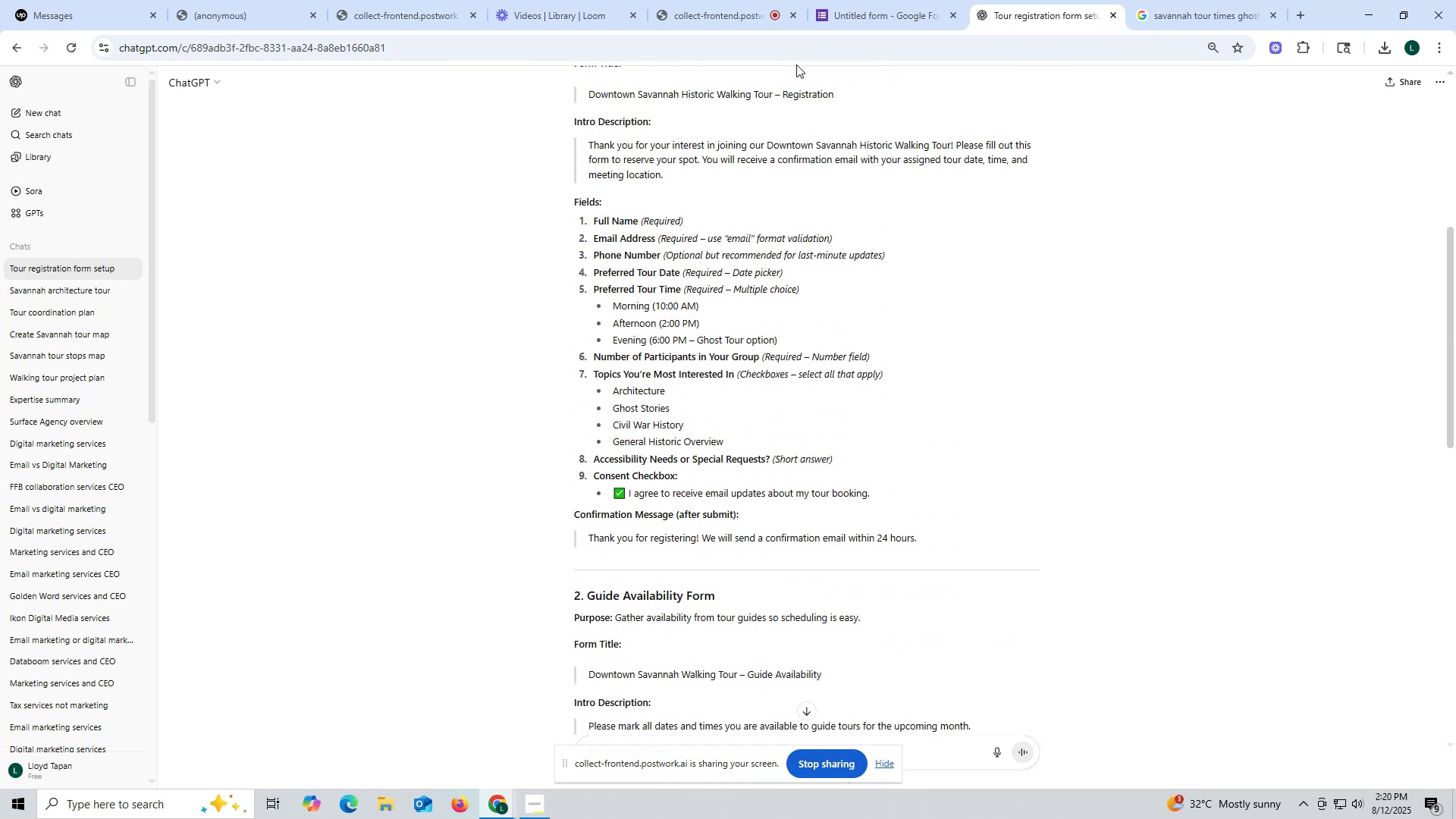 
wait(5.25)
 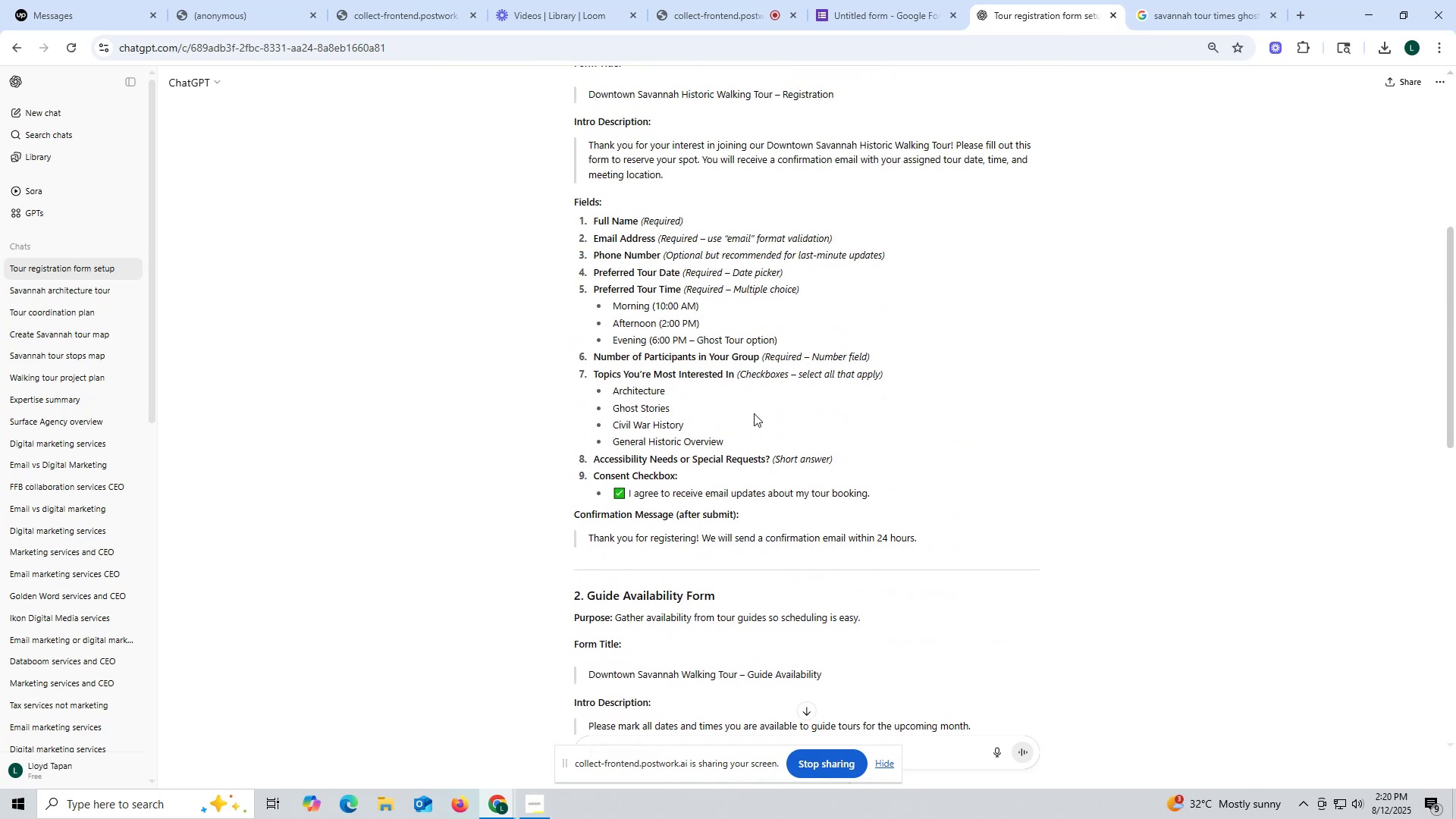 
left_click([233, 20])
 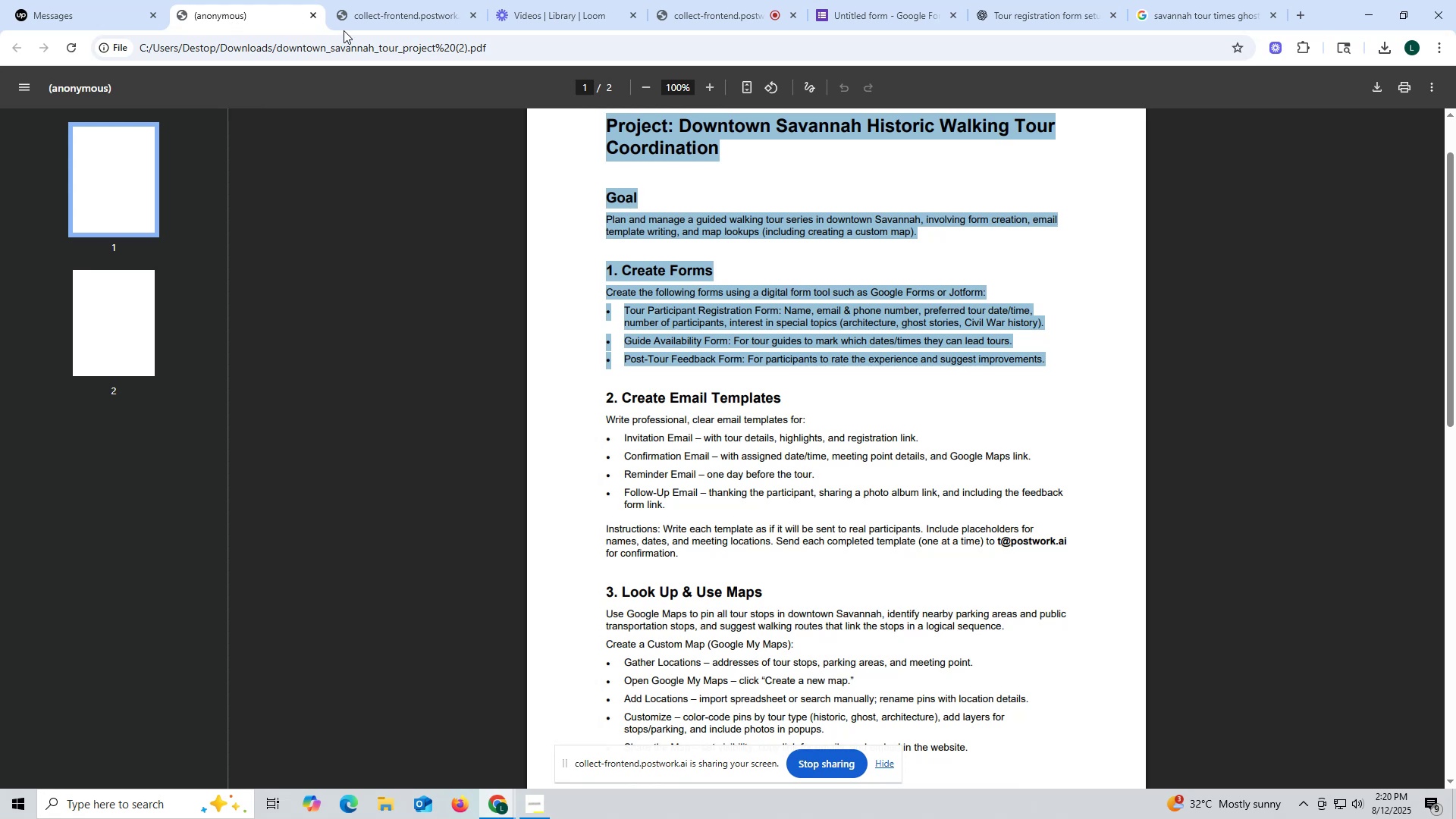 
wait(6.27)
 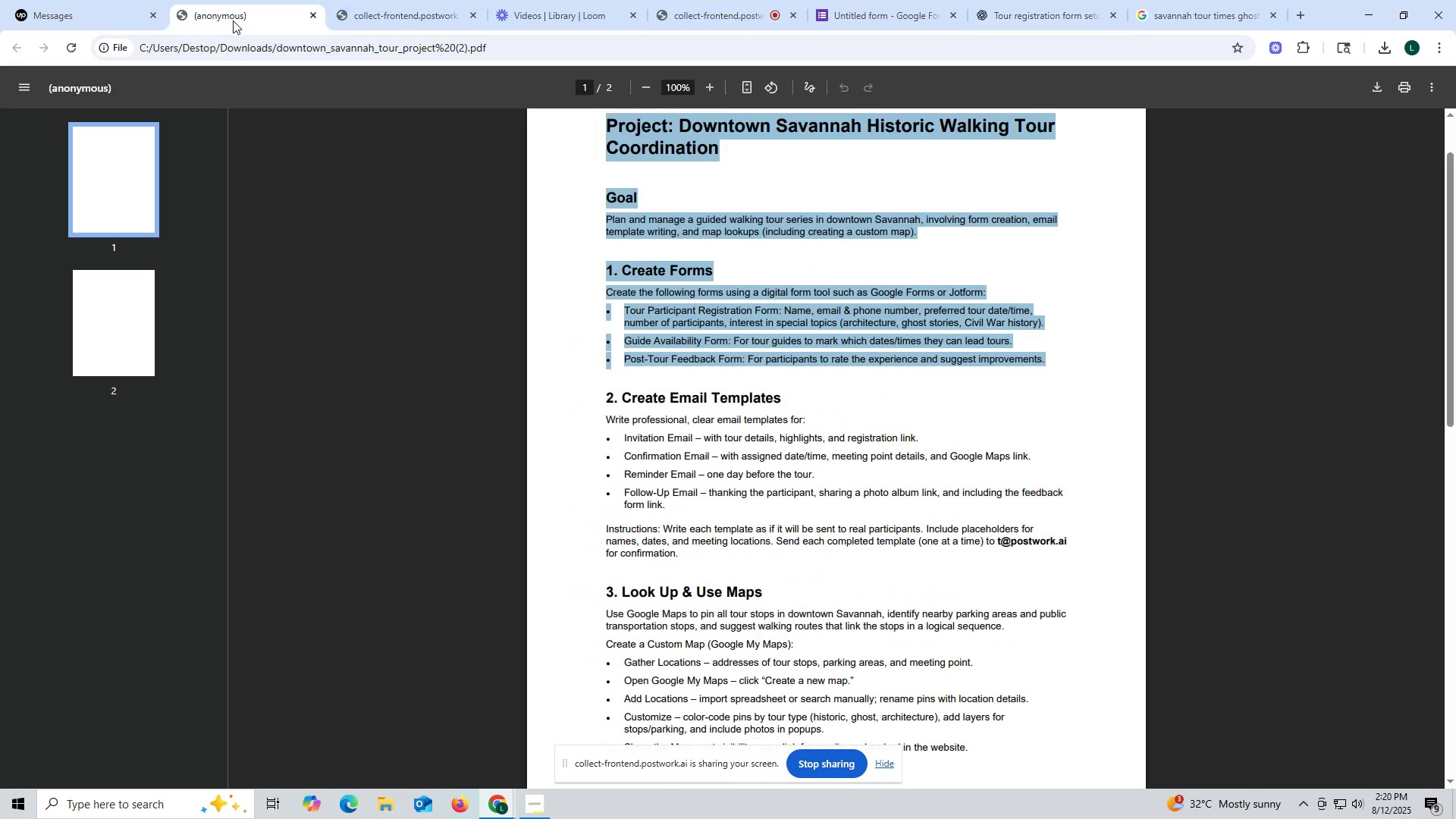 
left_click([1037, 9])
 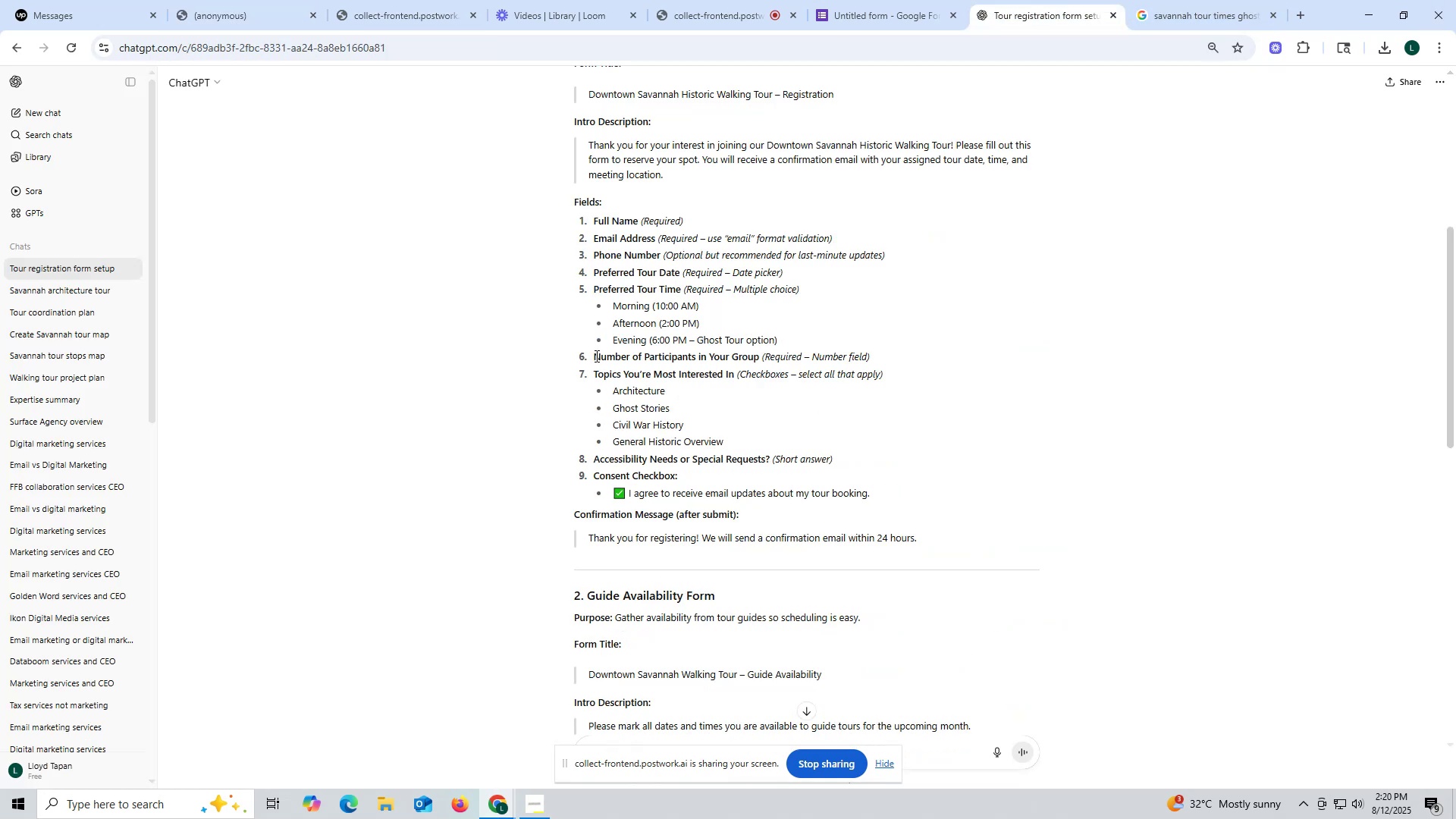 
left_click_drag(start_coordinate=[597, 356], to_coordinate=[697, 357])
 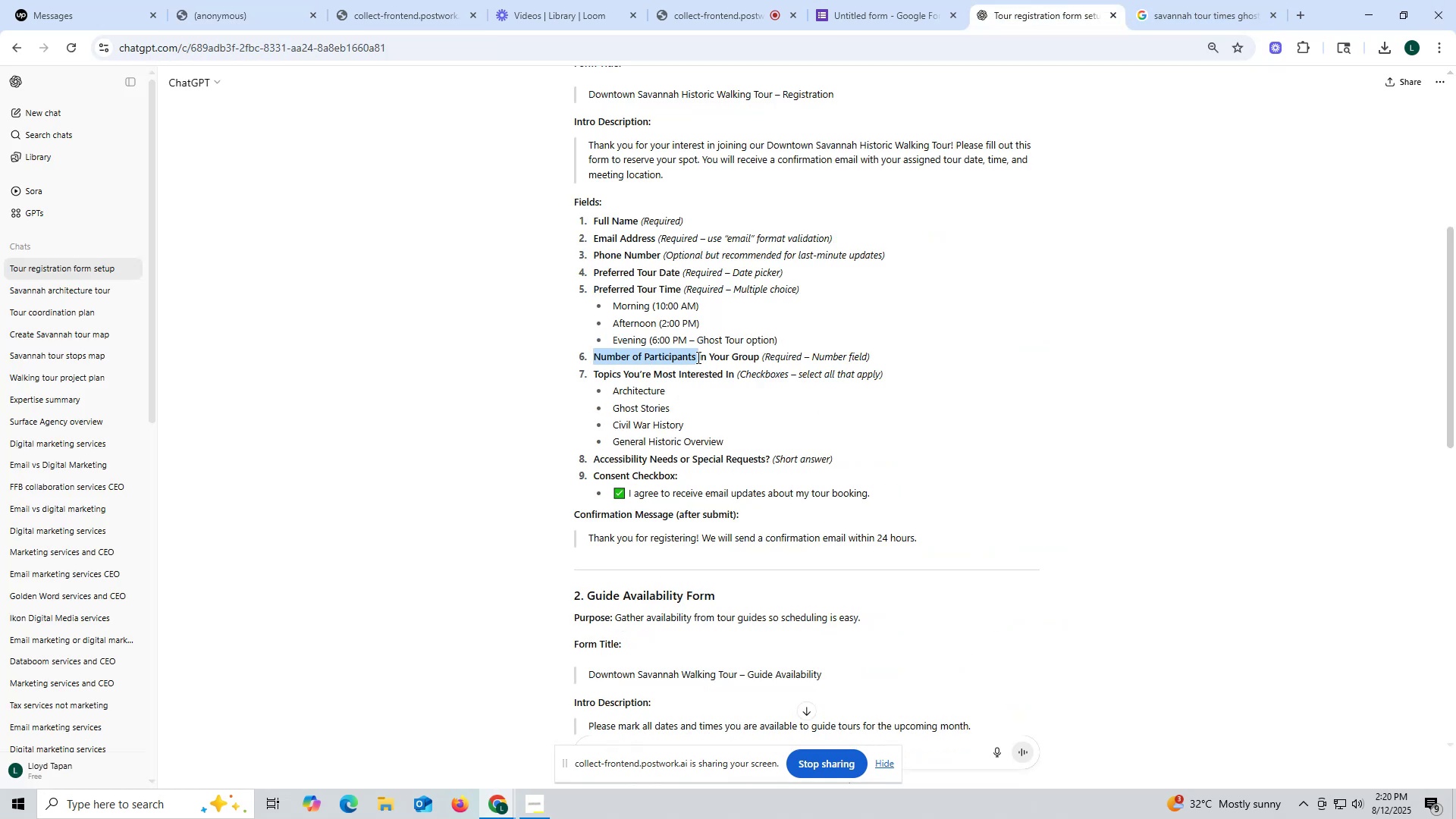 
key(Control+ControlLeft)
 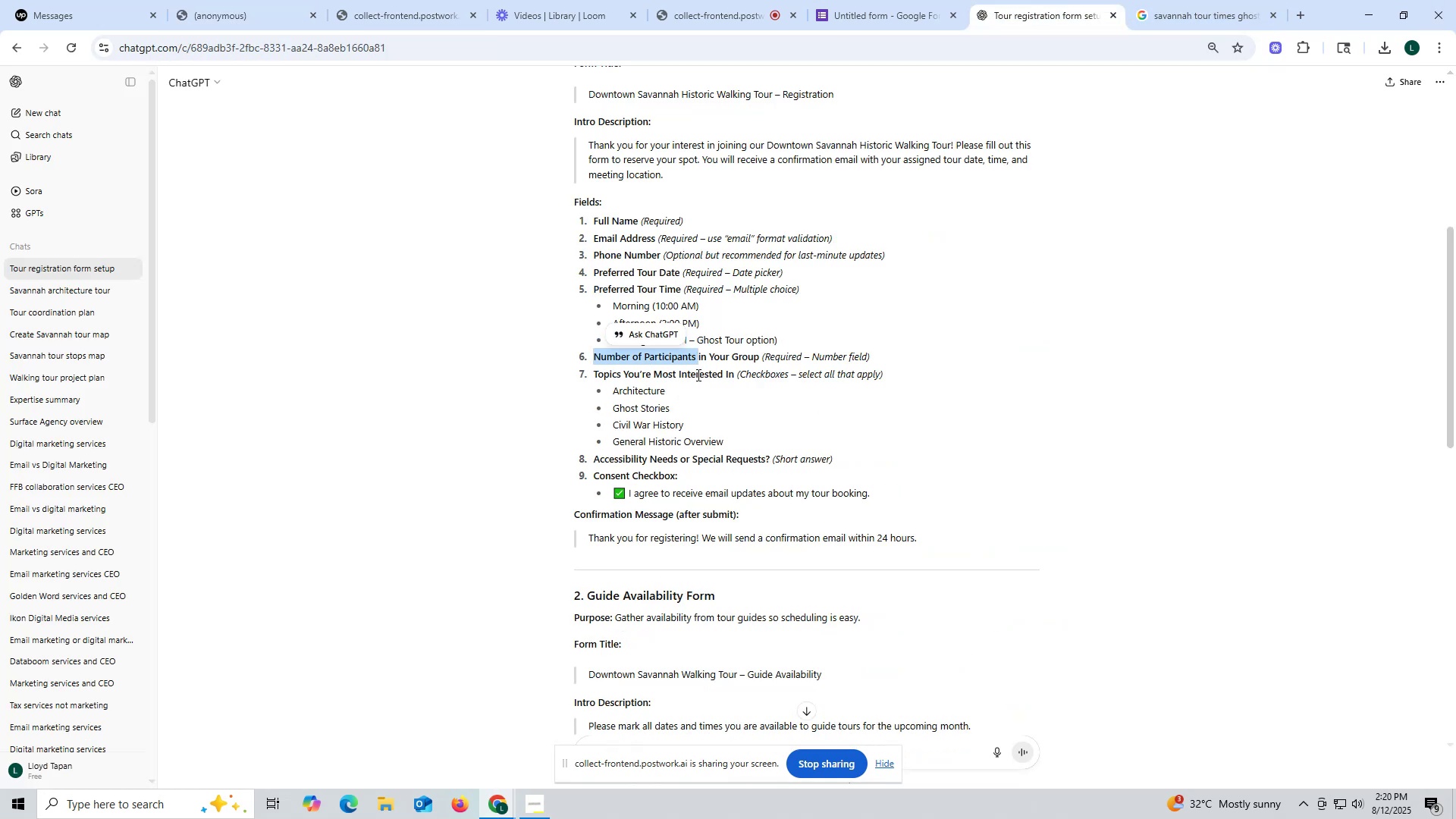 
key(Control+C)
 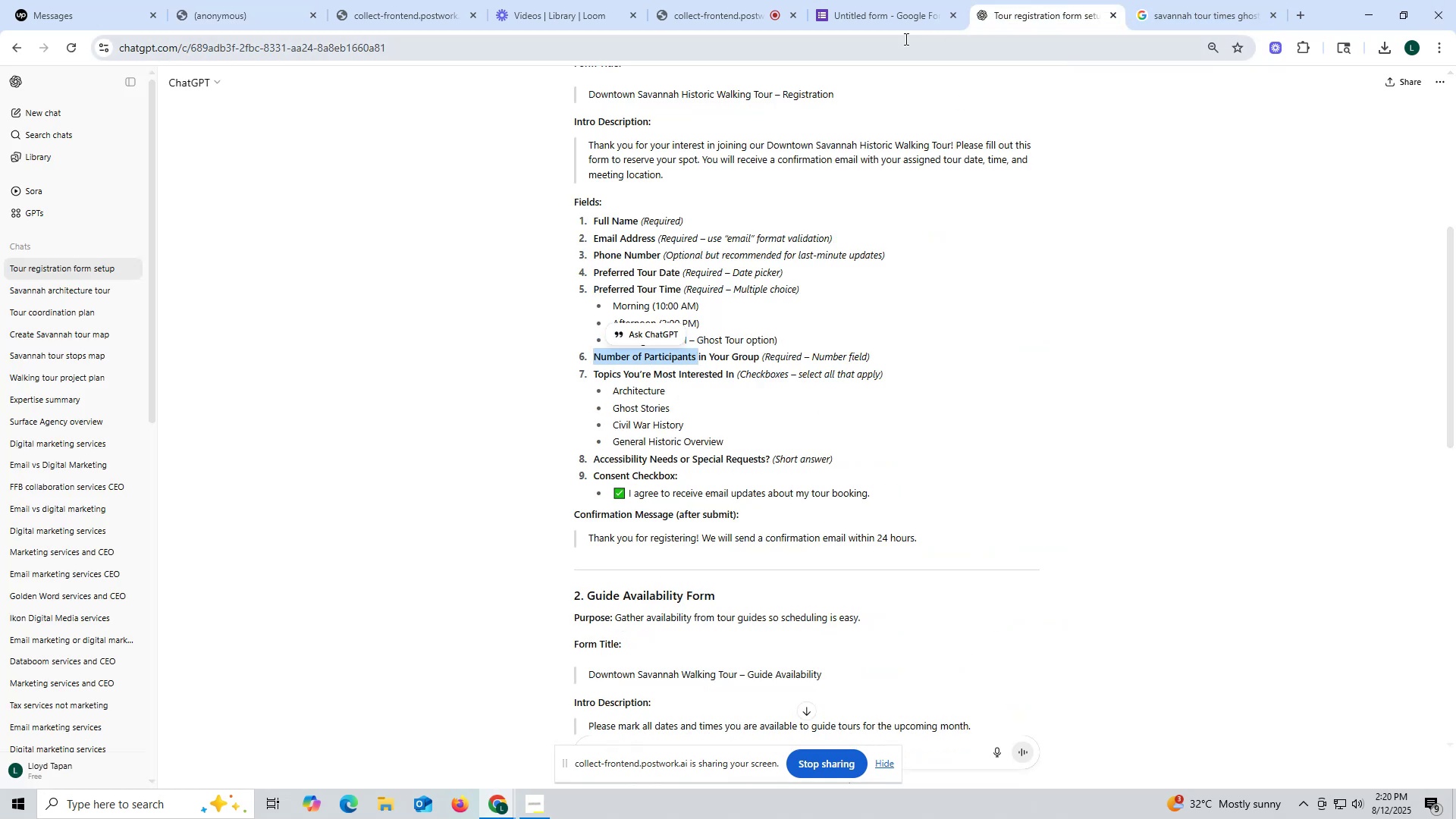 
left_click([863, 12])
 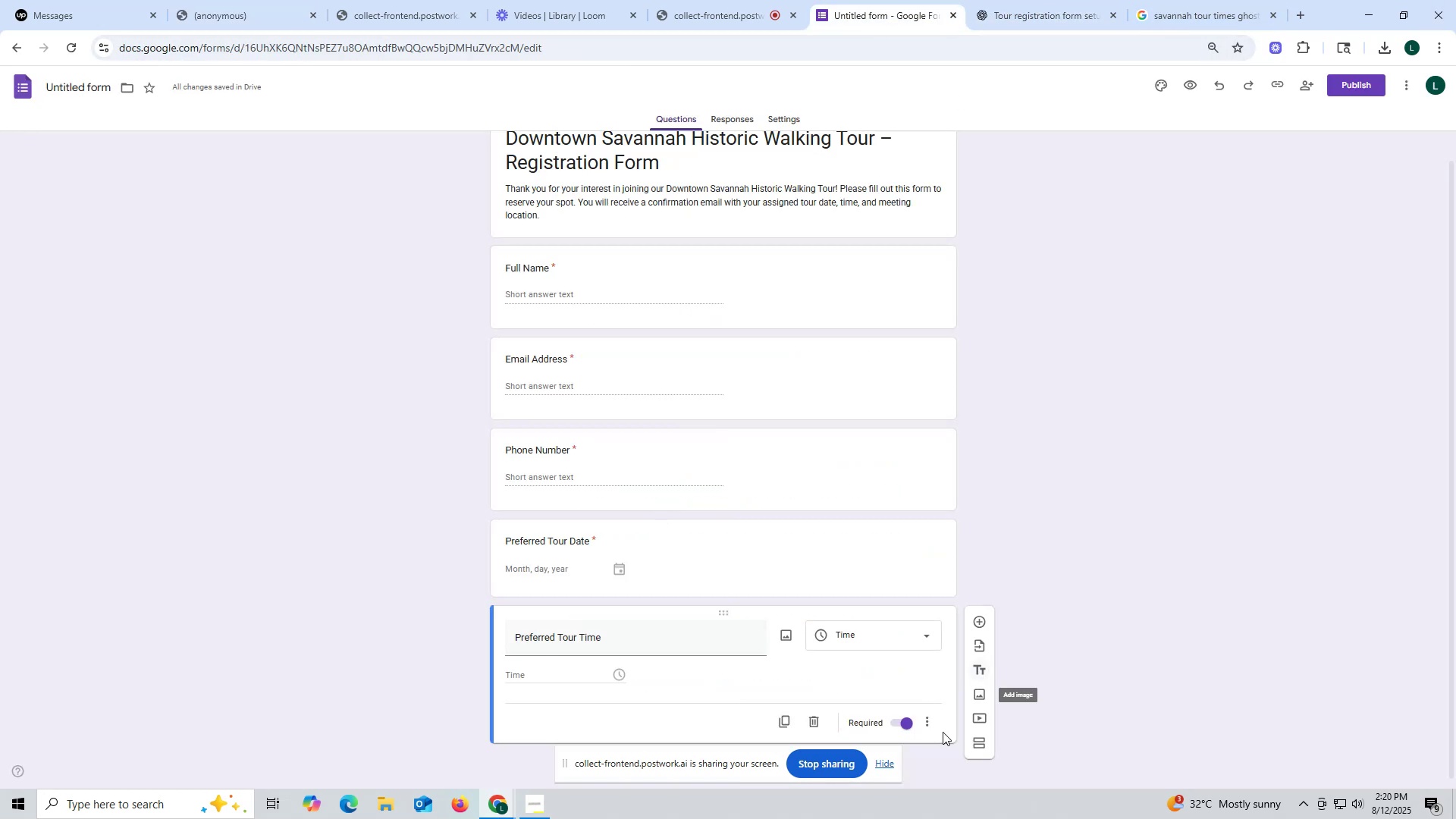 
scroll: coordinate [856, 714], scroll_direction: down, amount: 3.0
 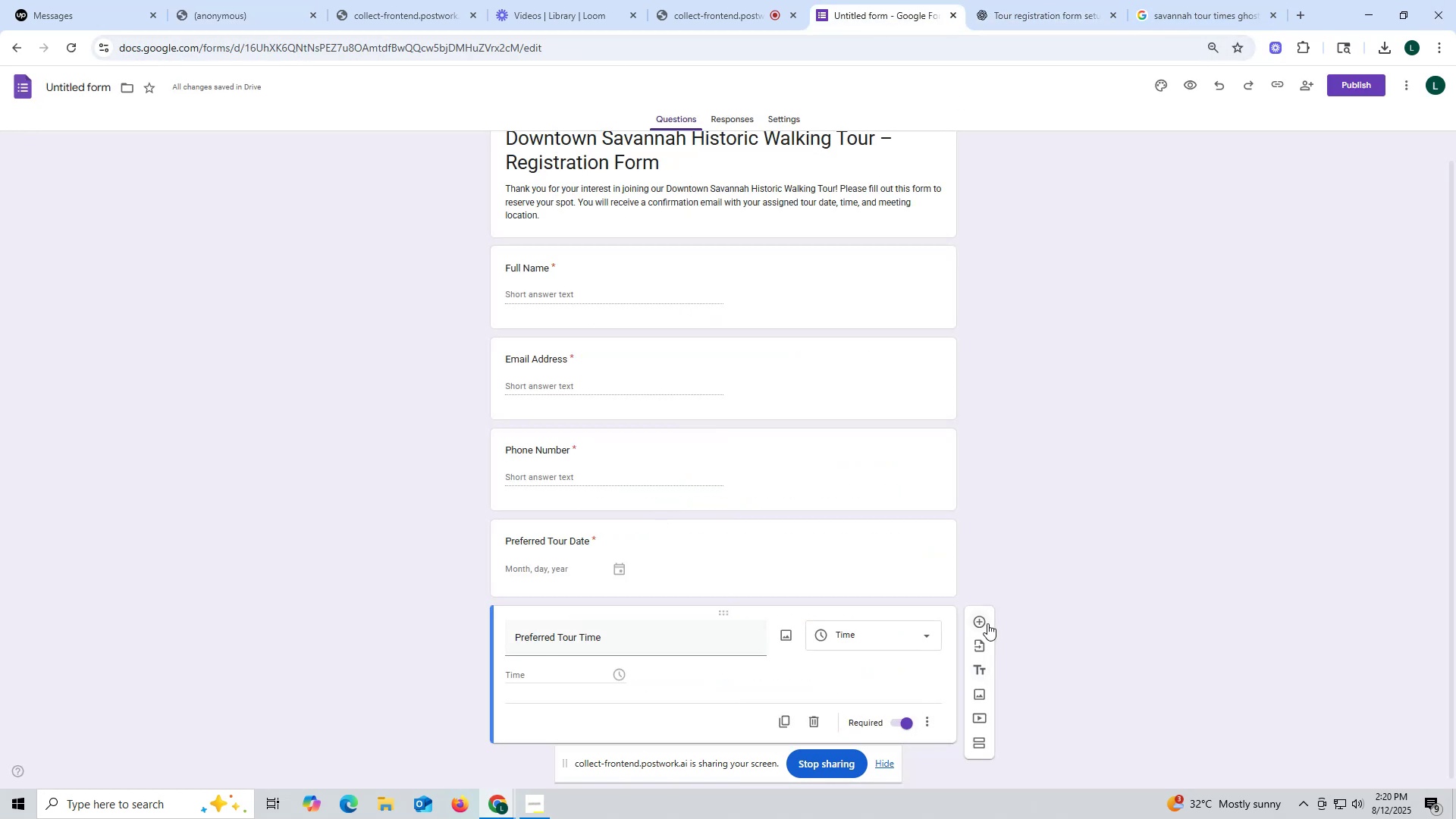 
left_click([983, 622])
 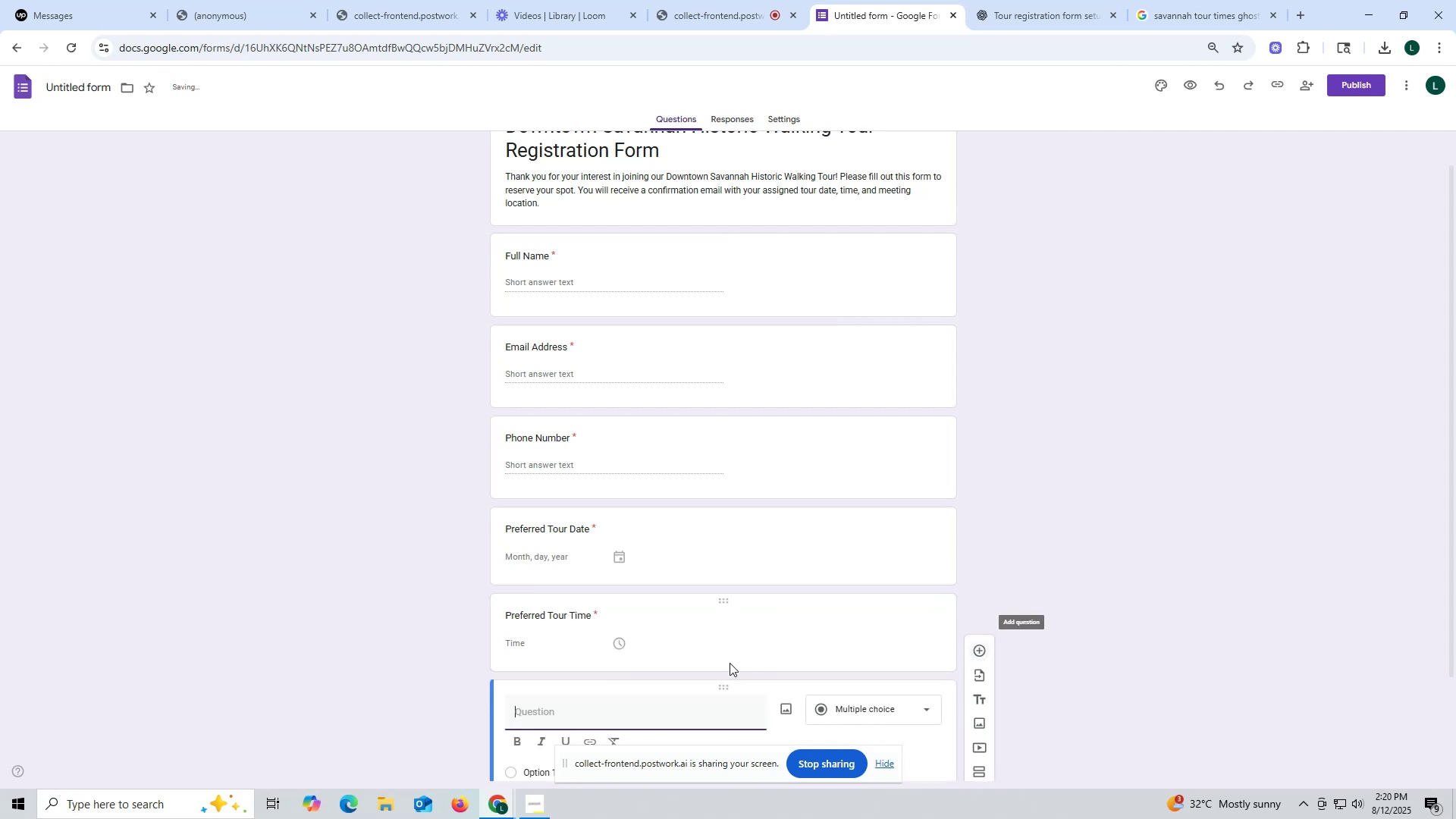 
scroll: coordinate [714, 670], scroll_direction: down, amount: 3.0
 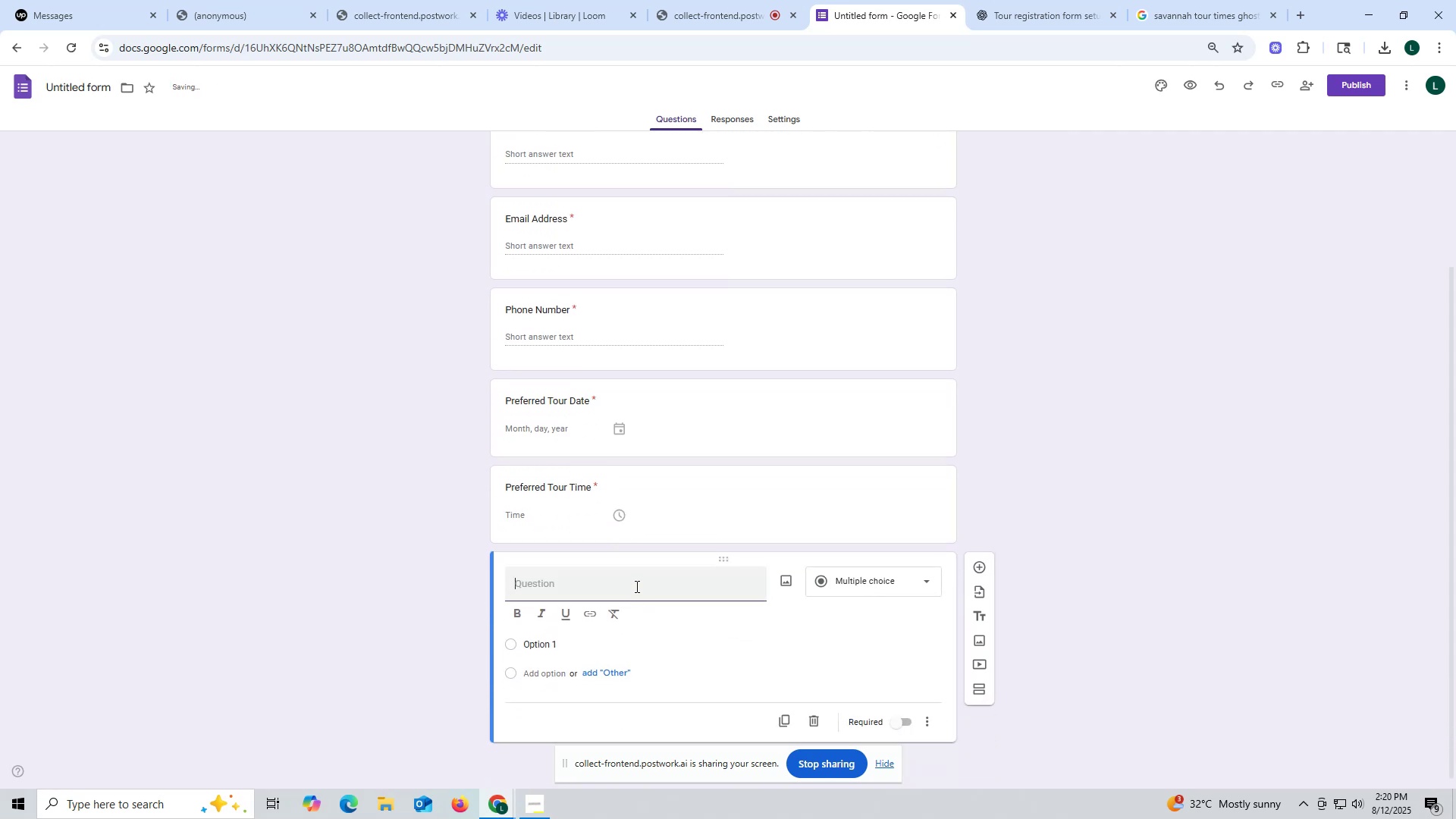 
key(Control+ControlLeft)
 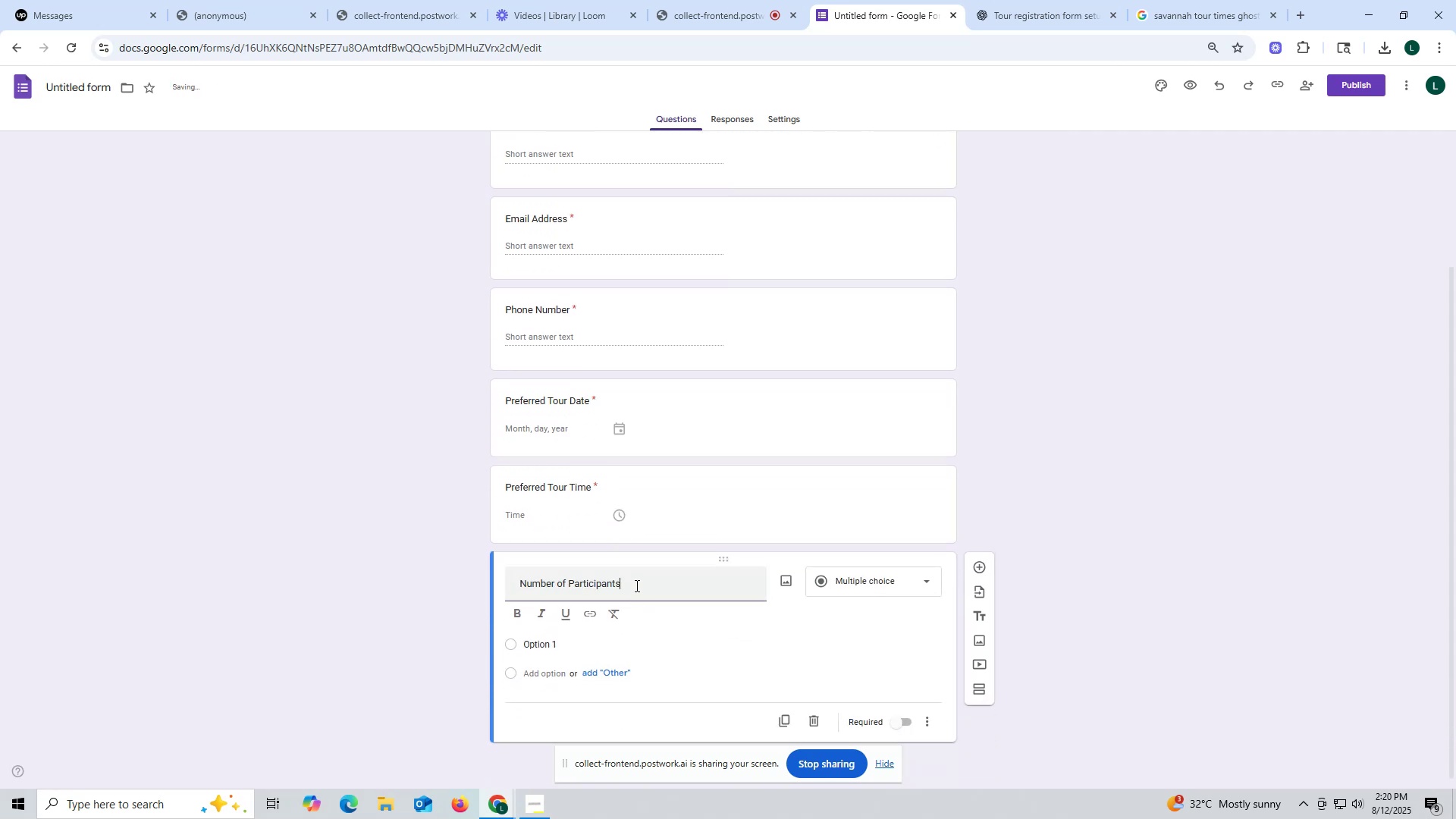 
key(Control+V)
 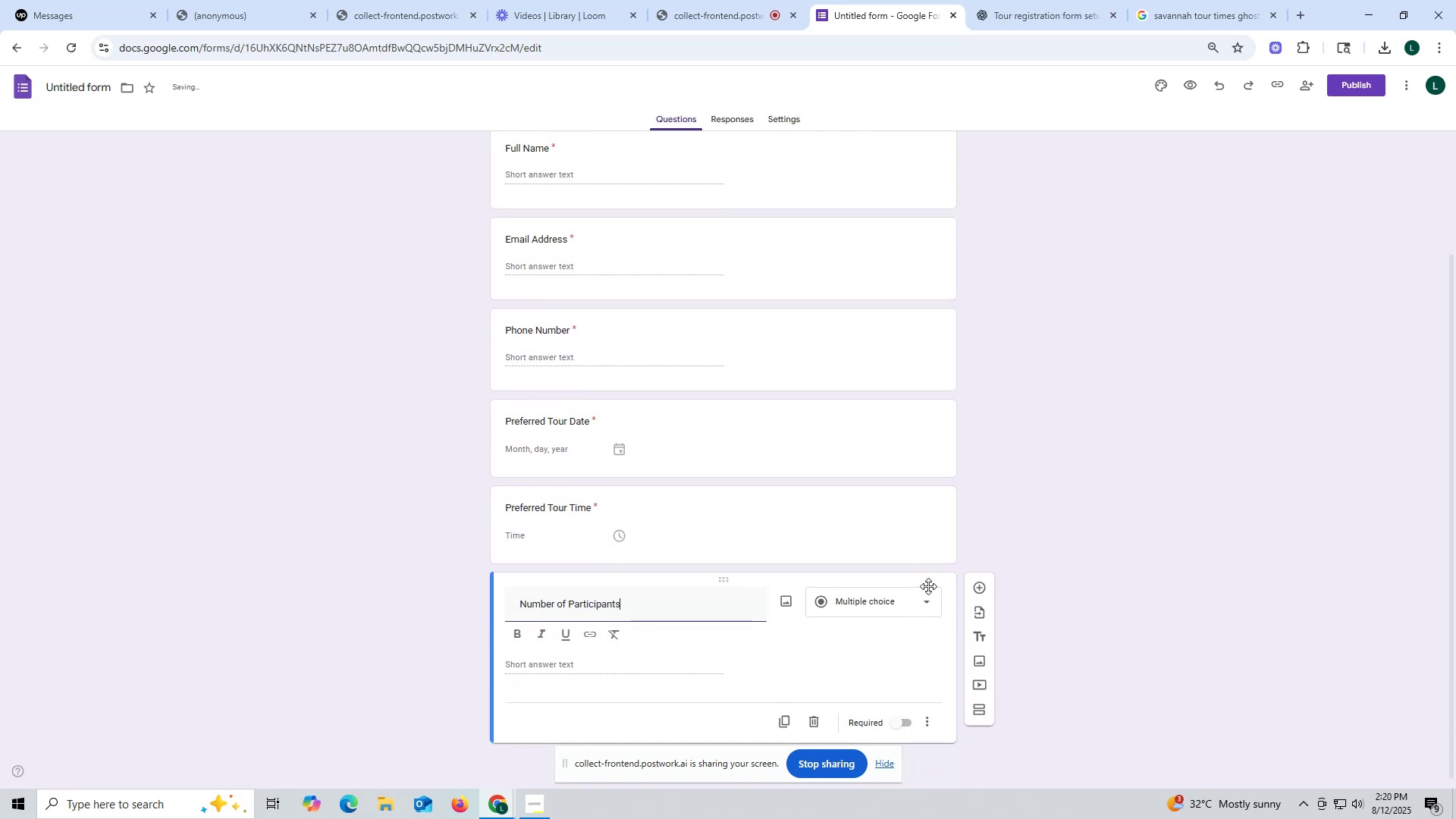 
double_click([928, 601])
 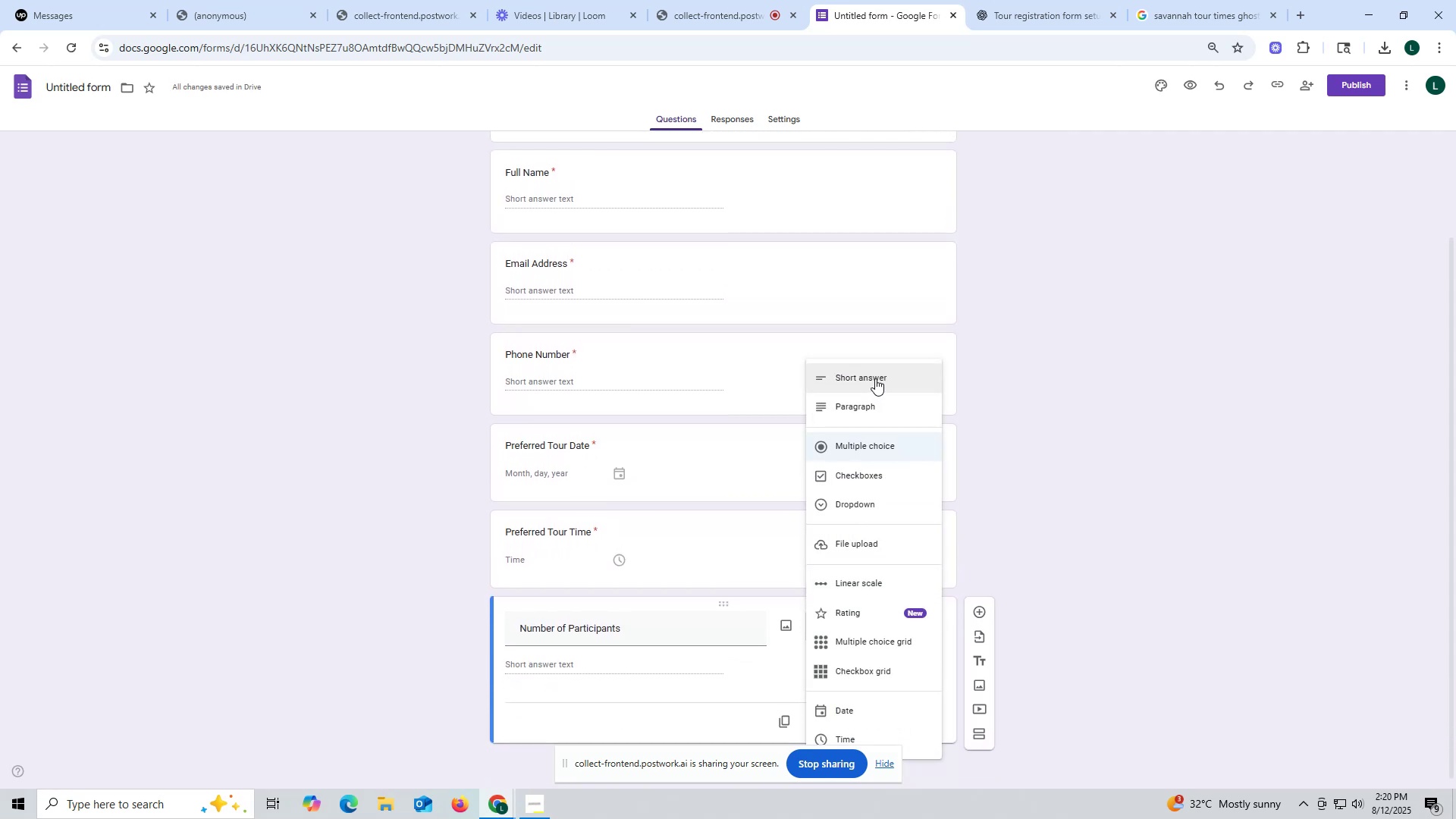 
left_click([875, 378])
 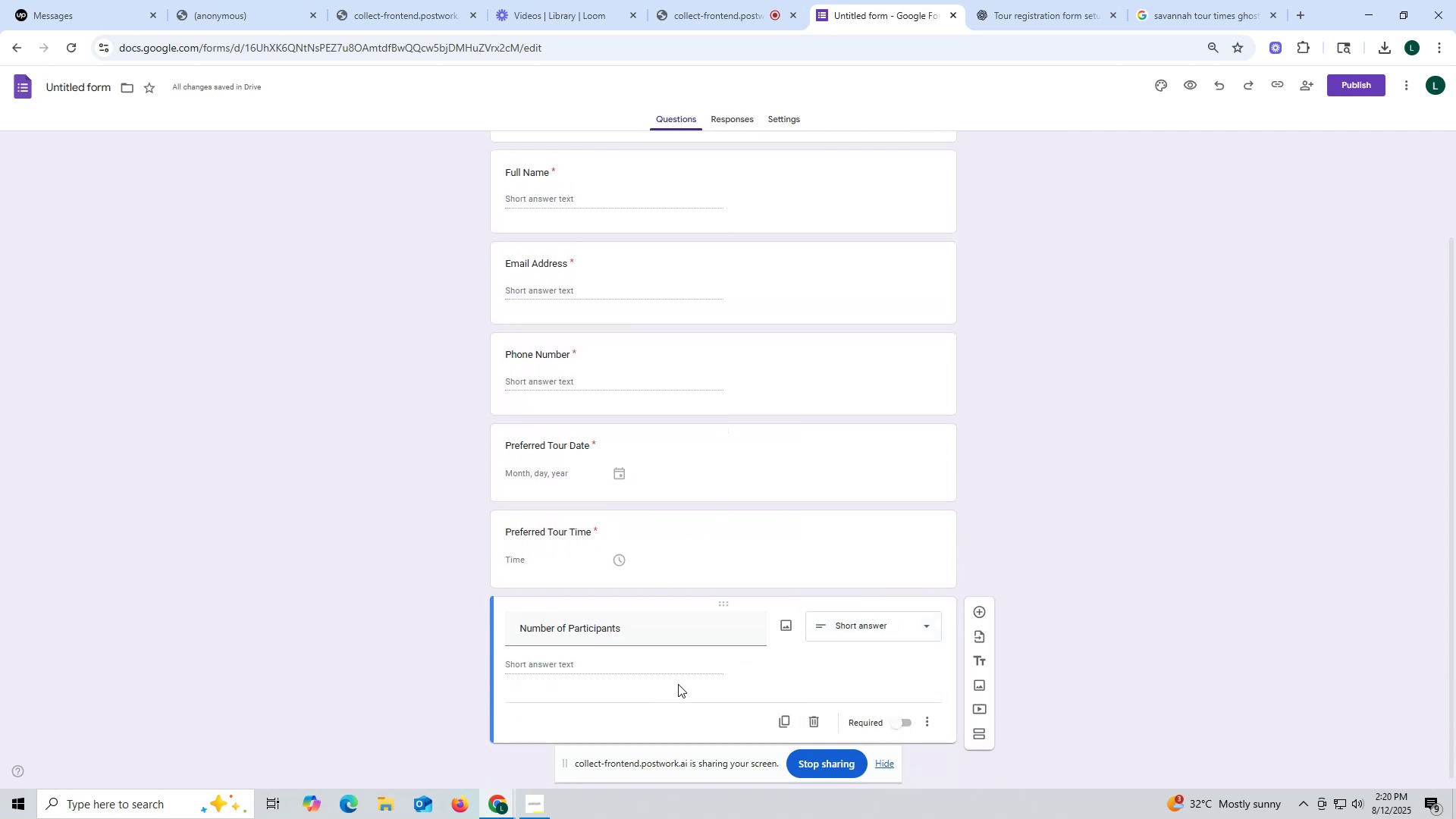 
left_click([680, 683])
 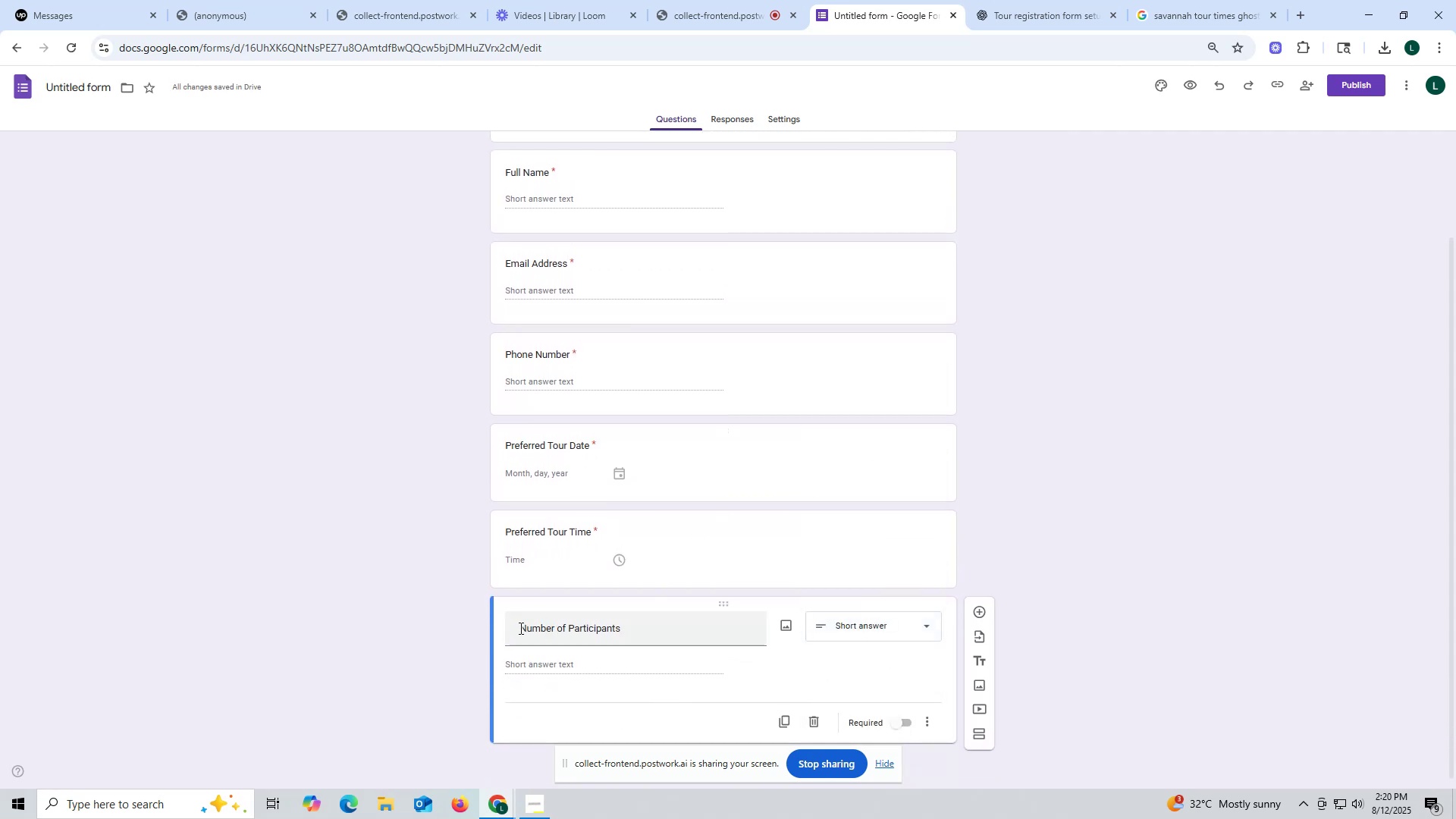 
left_click([519, 628])
 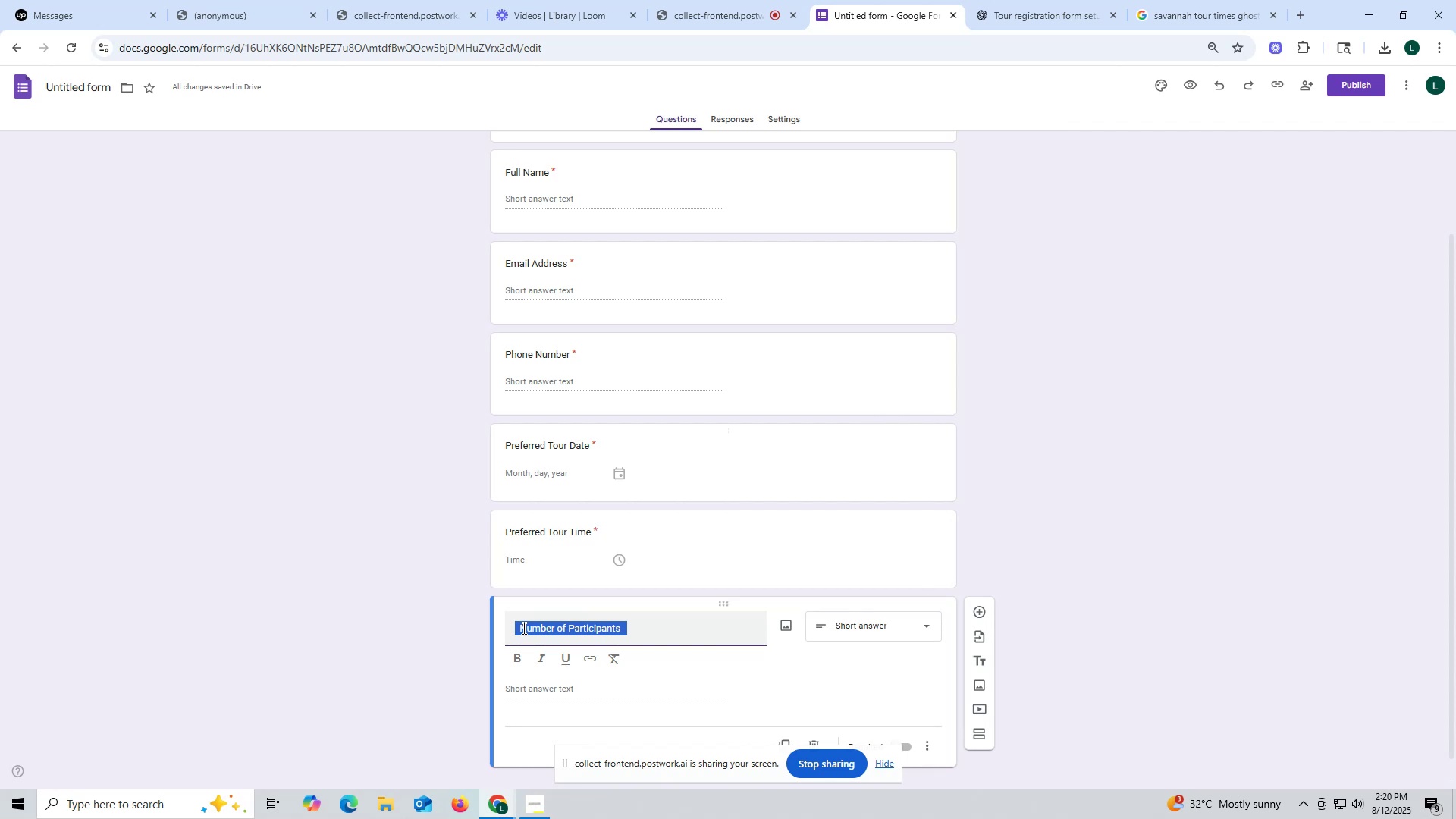 
left_click([520, 626])
 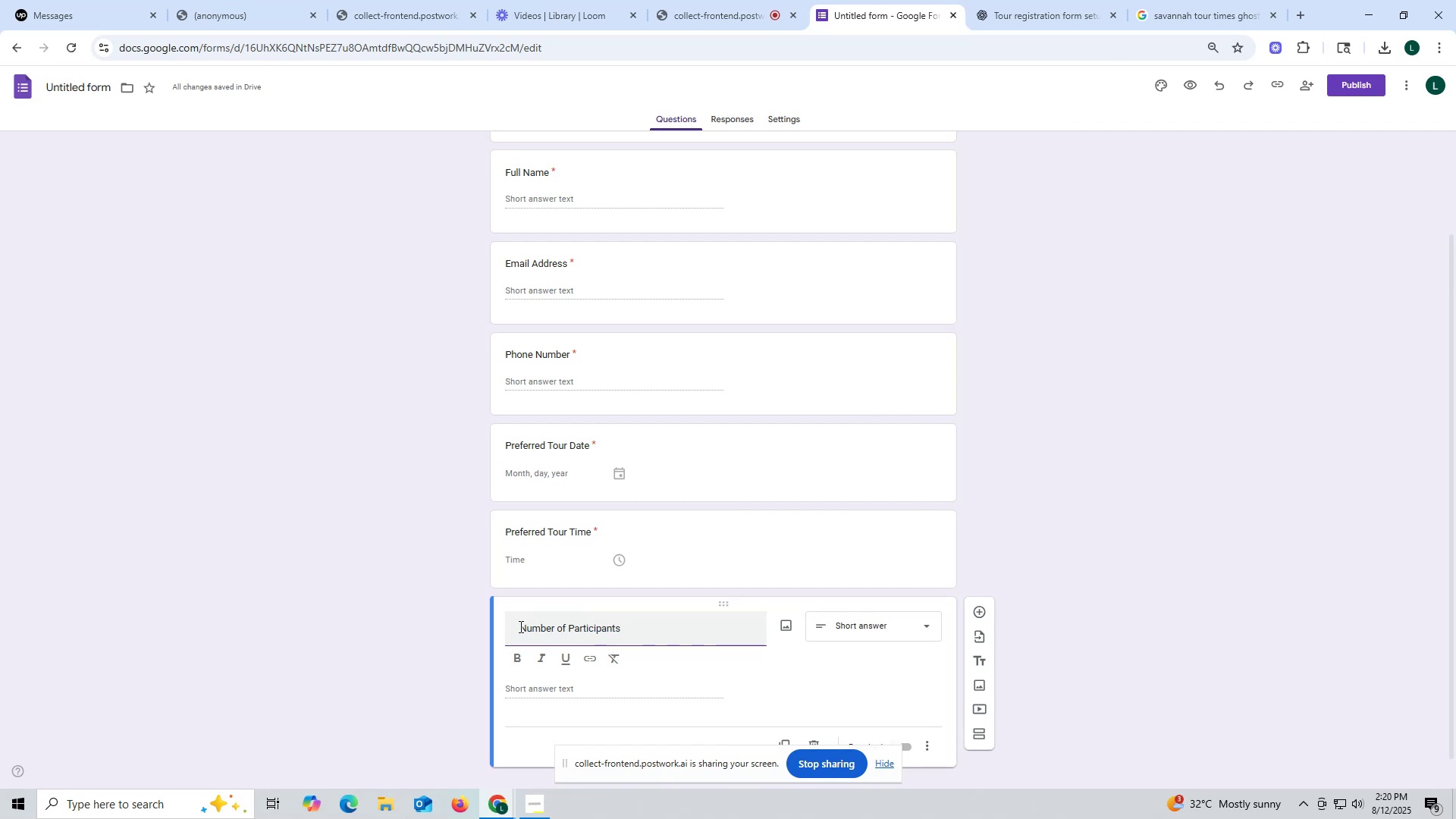 
key(Backspace)
 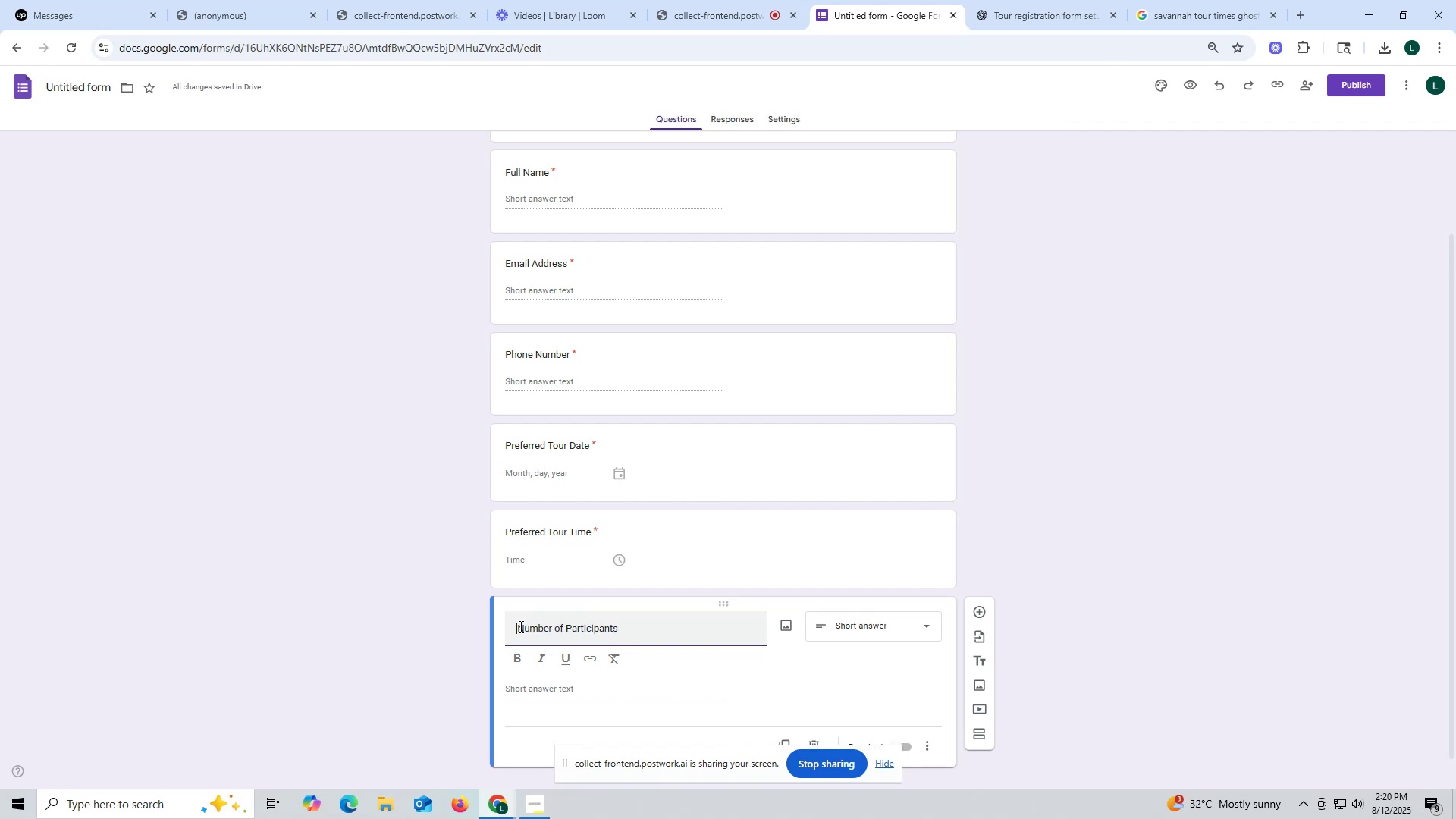 
key(Backspace)
 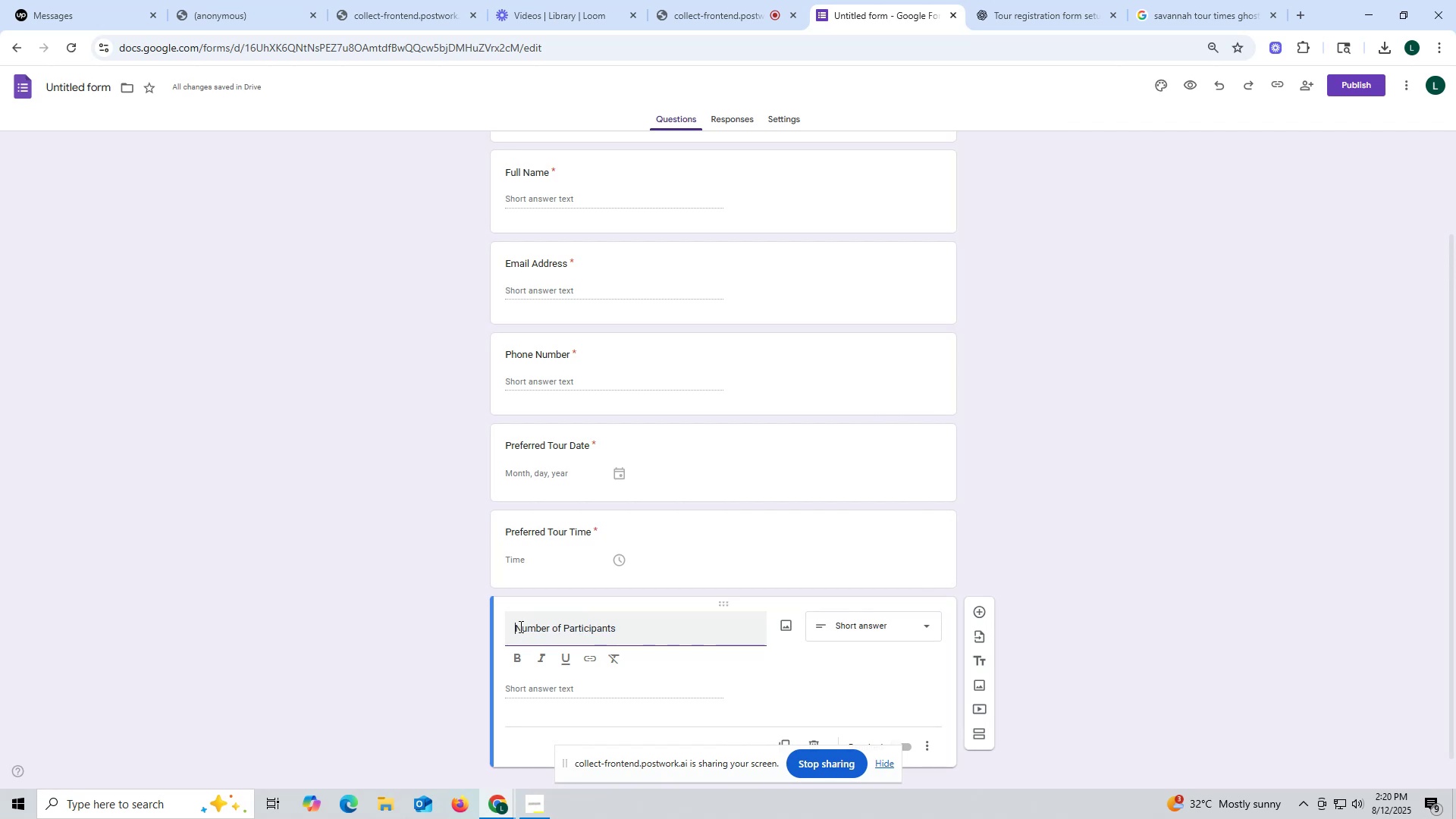 
key(Backspace)
 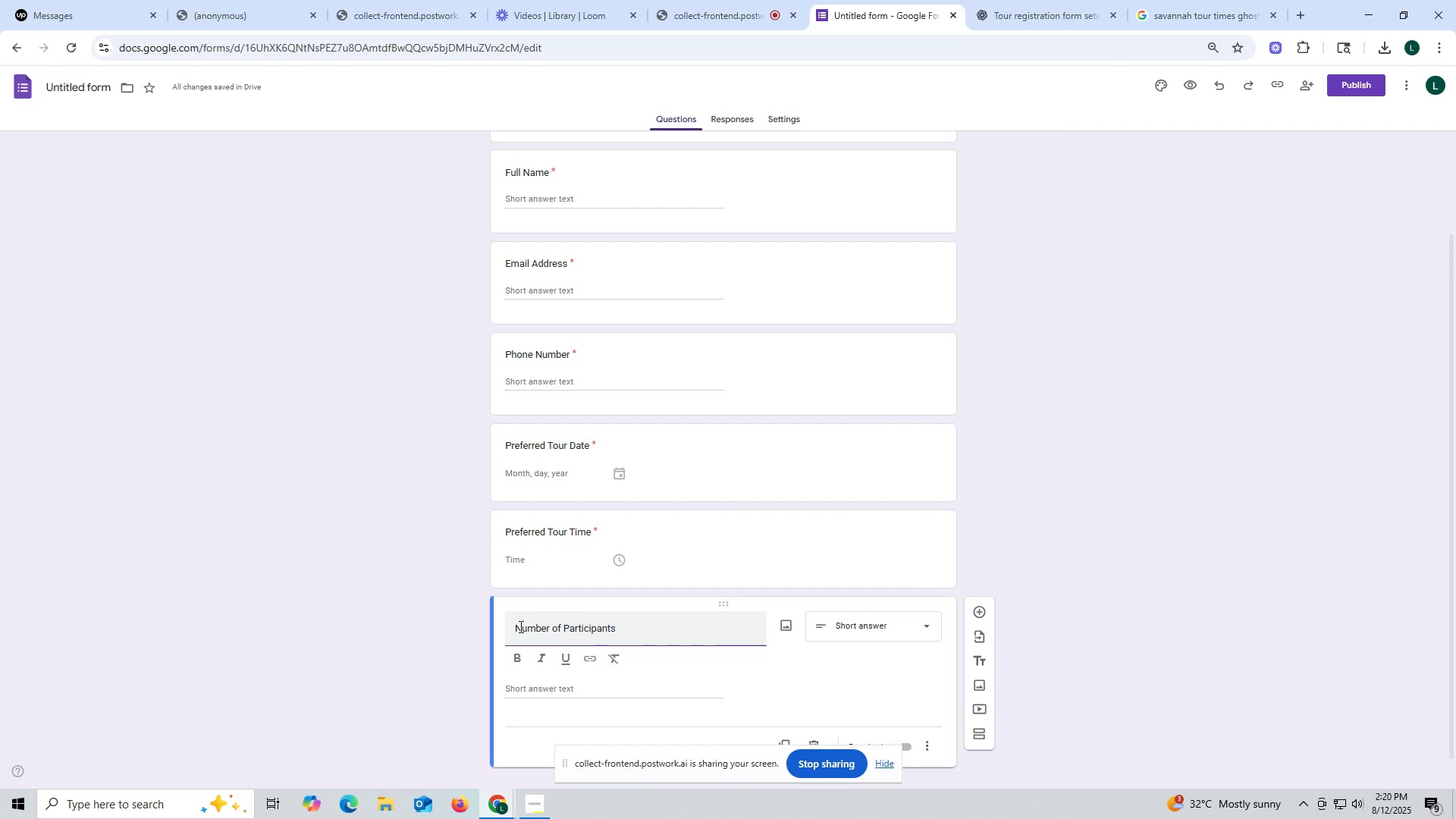 
key(Backspace)
 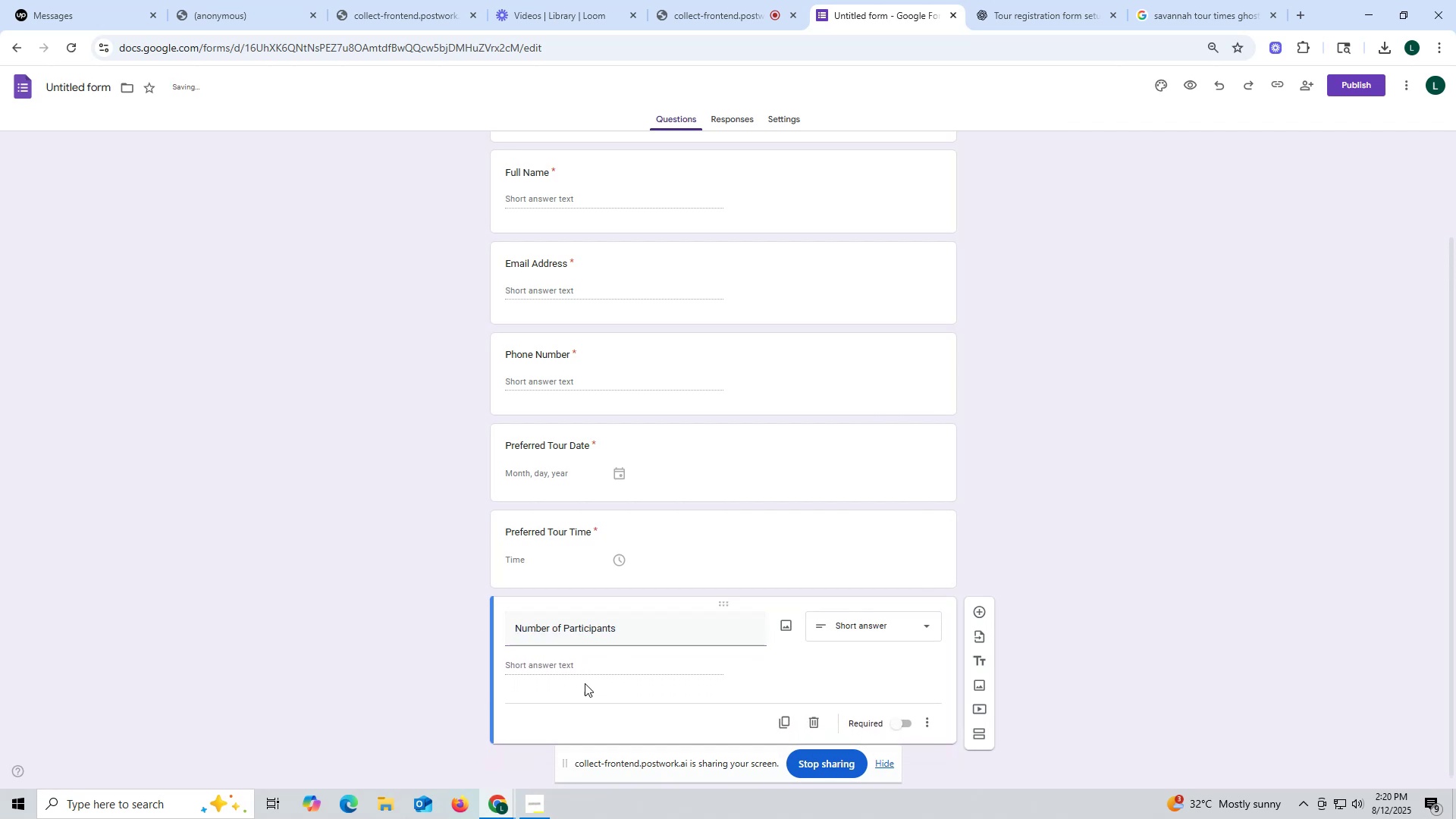 
left_click([577, 657])
 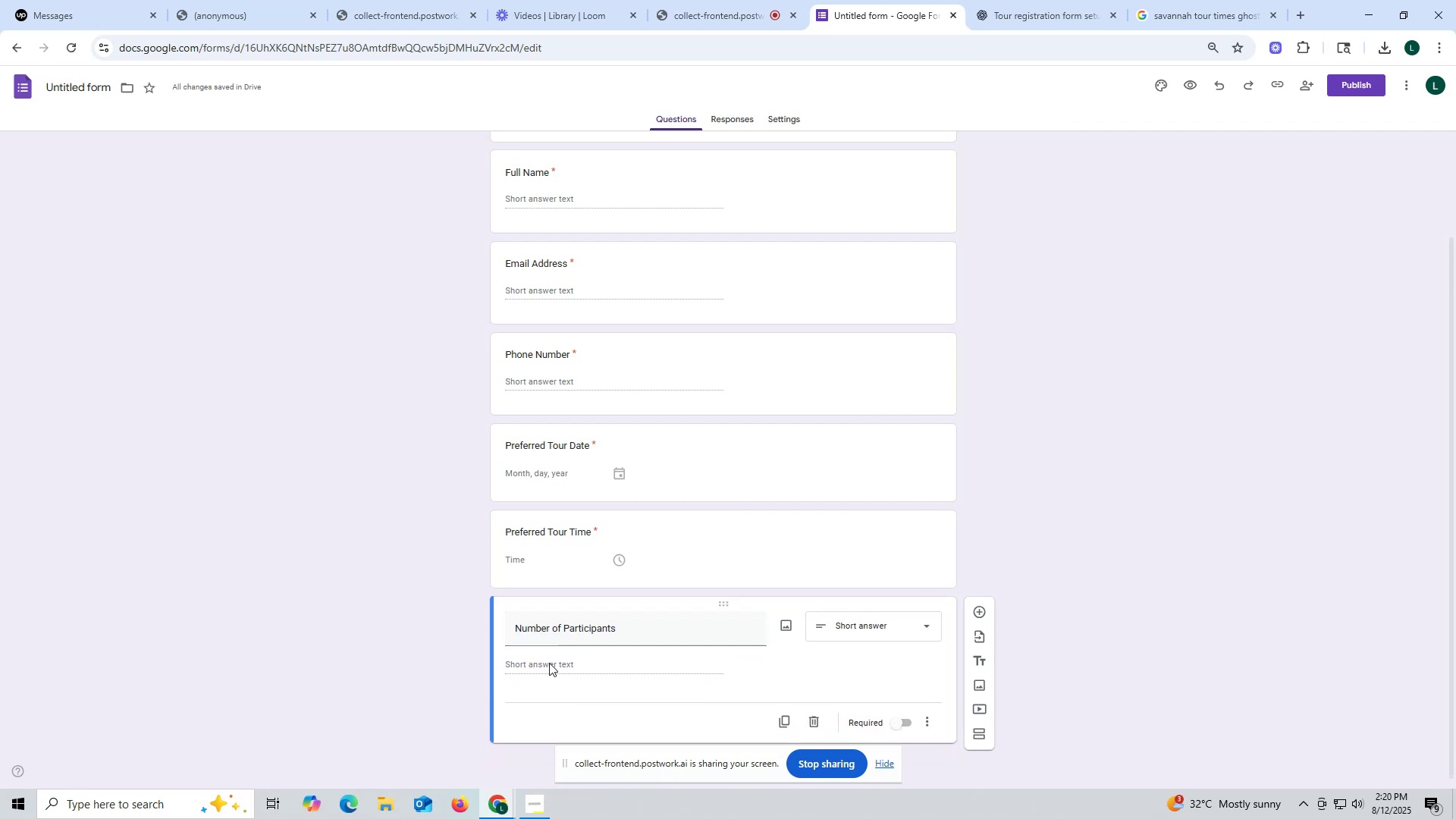 
left_click([549, 663])
 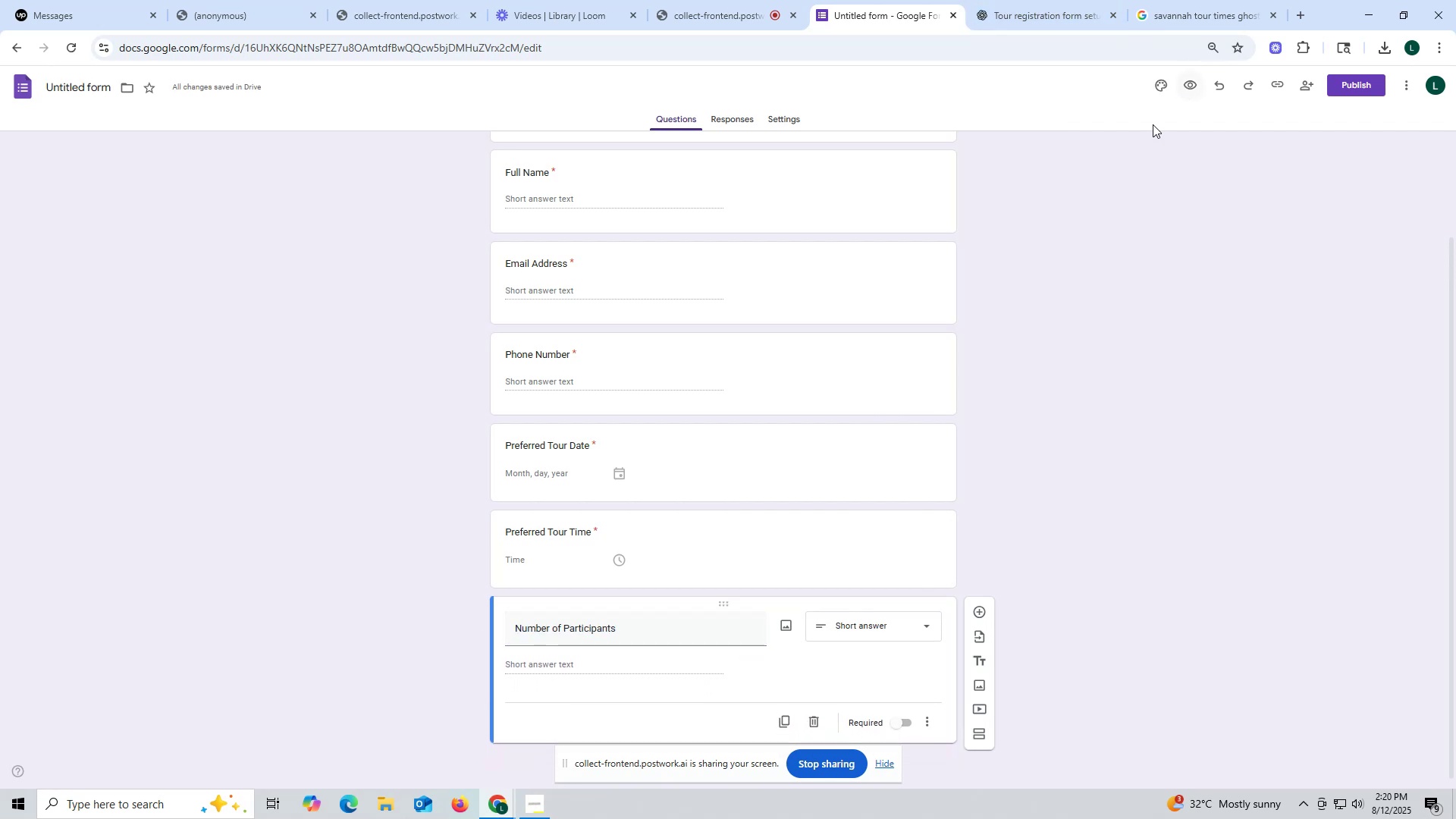 
scroll: coordinate [827, 526], scroll_direction: down, amount: 2.0
 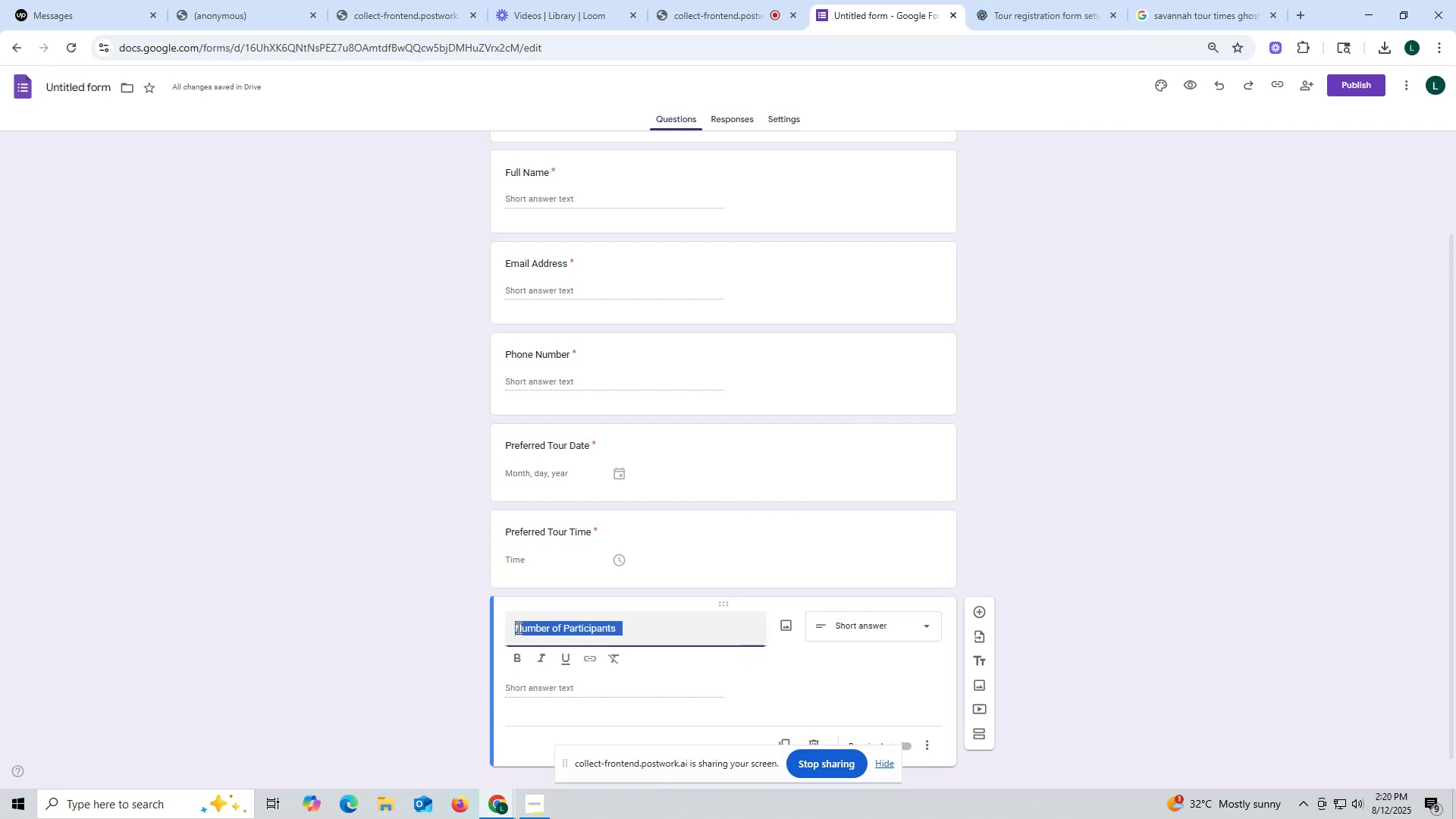 
double_click([510, 627])
 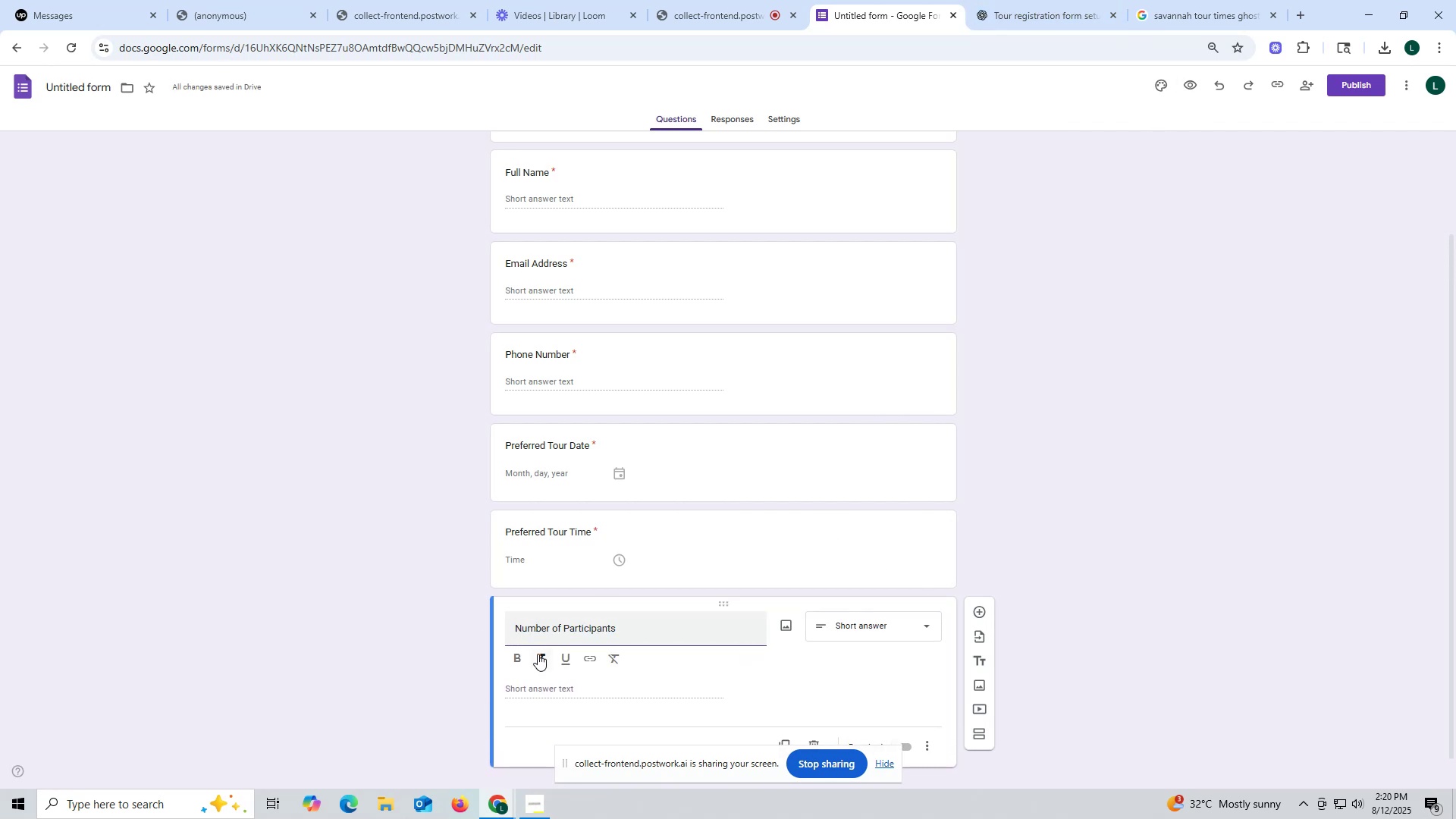 
key(Backspace)
 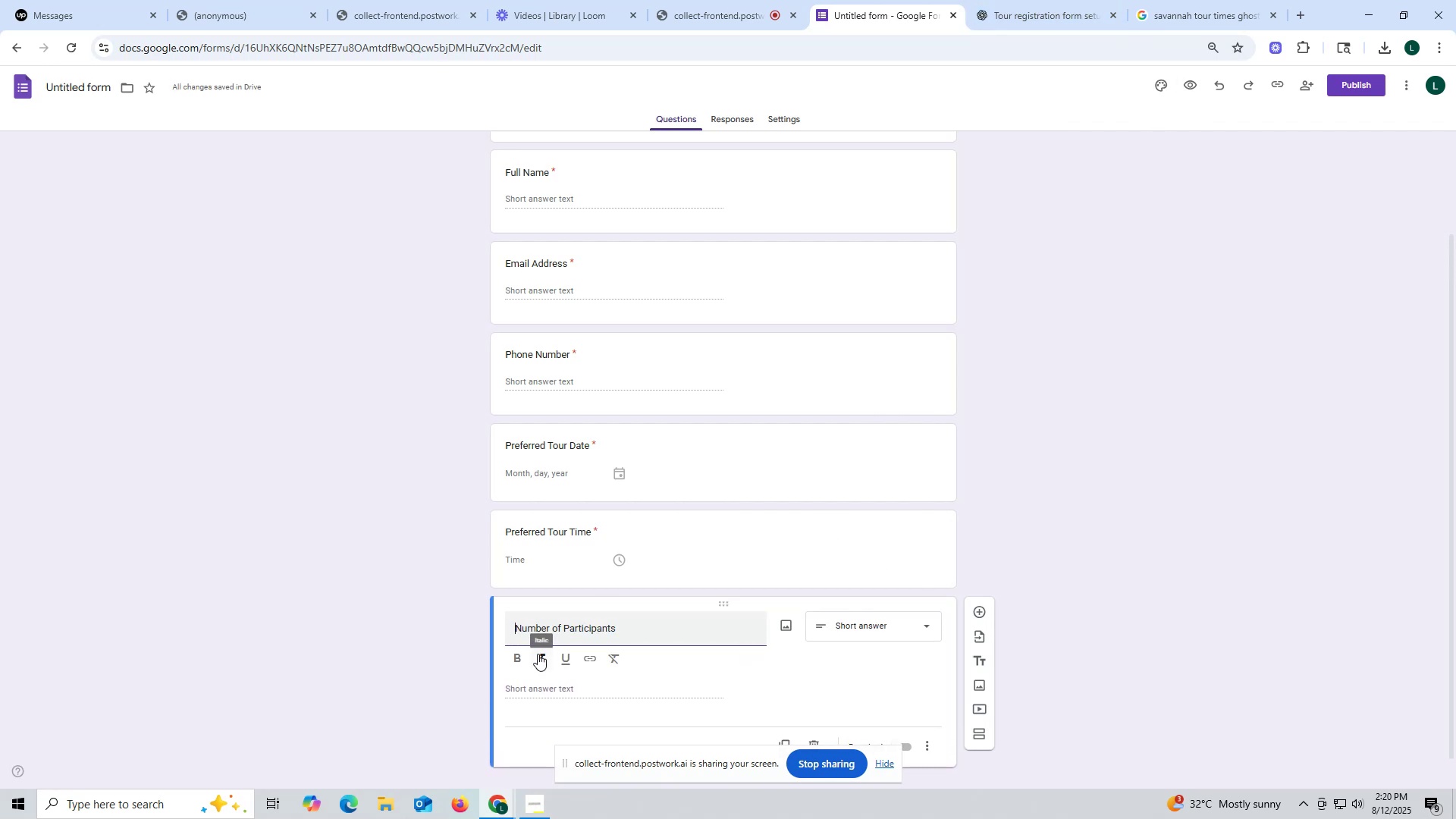 
key(Backspace)
 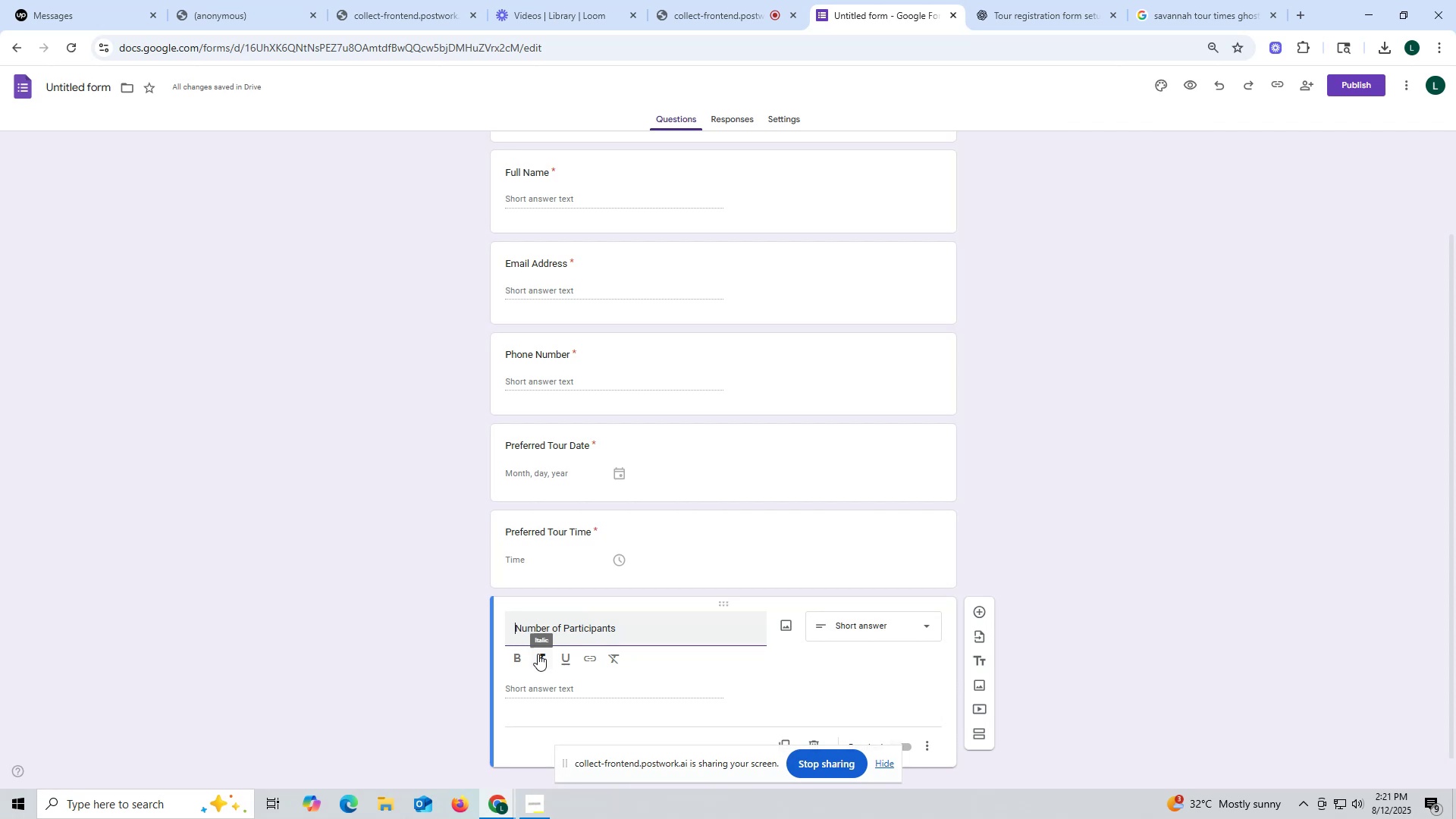 
key(Backspace)
 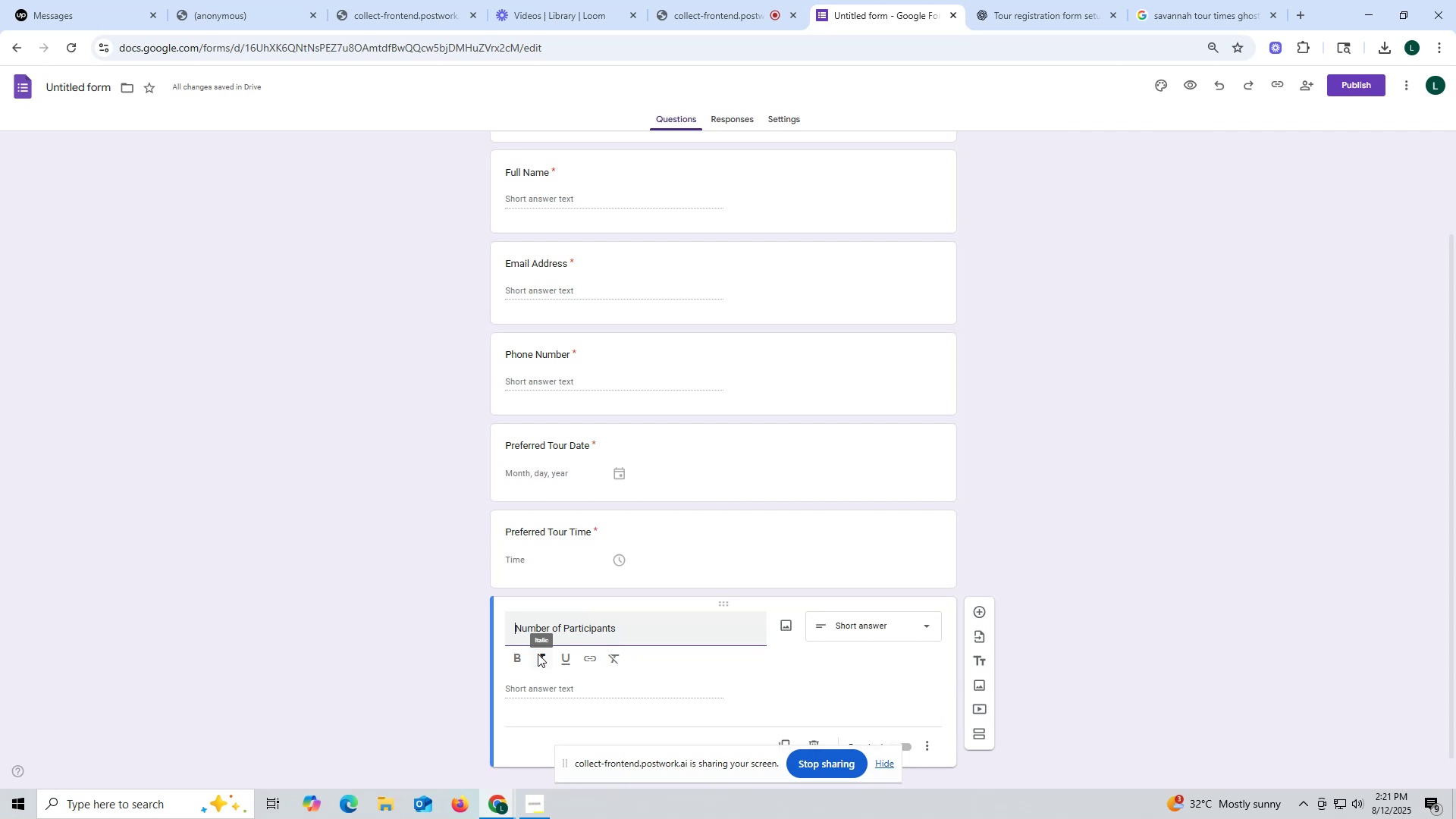 
key(Backspace)
 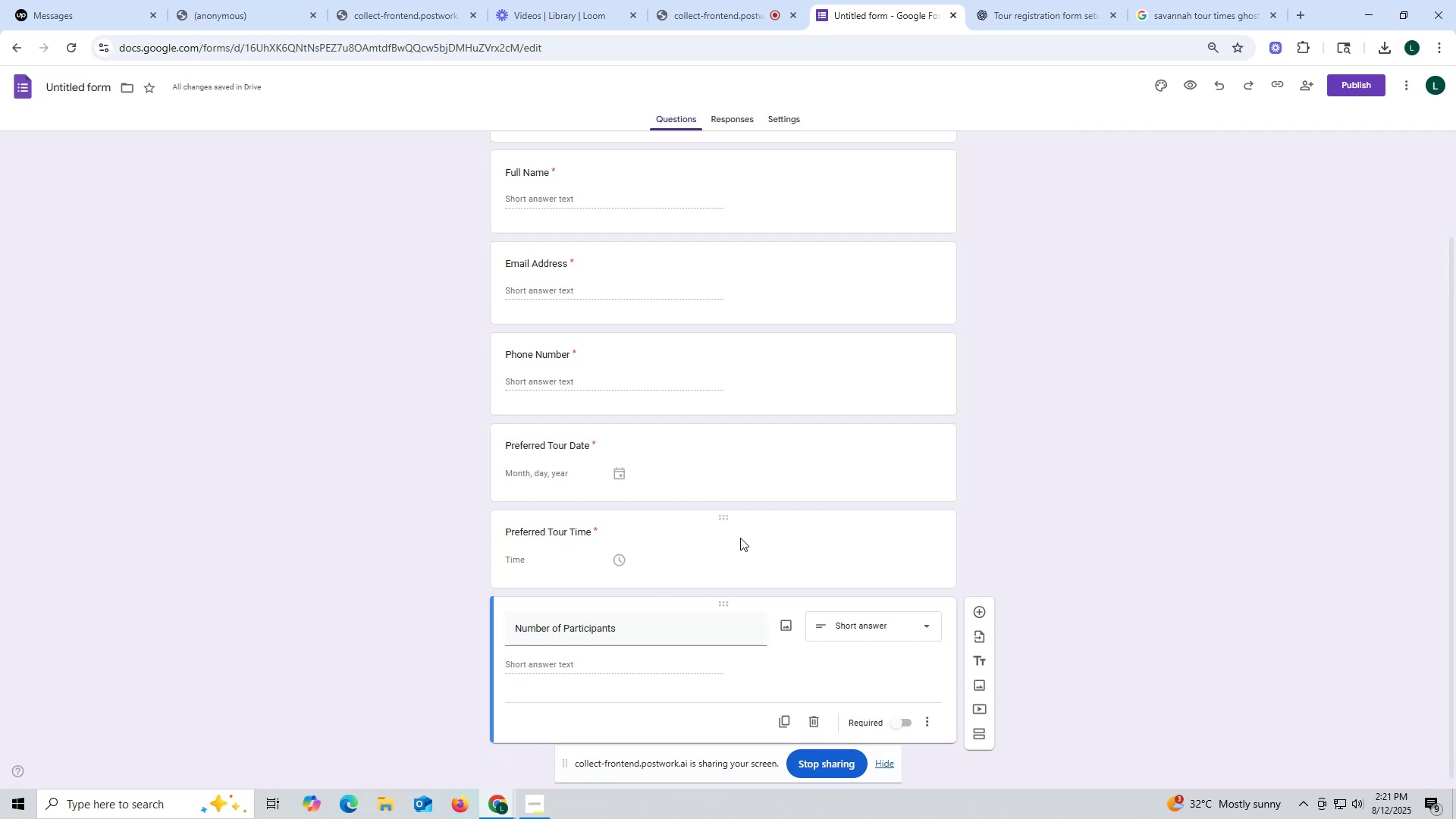 
left_click([826, 470])
 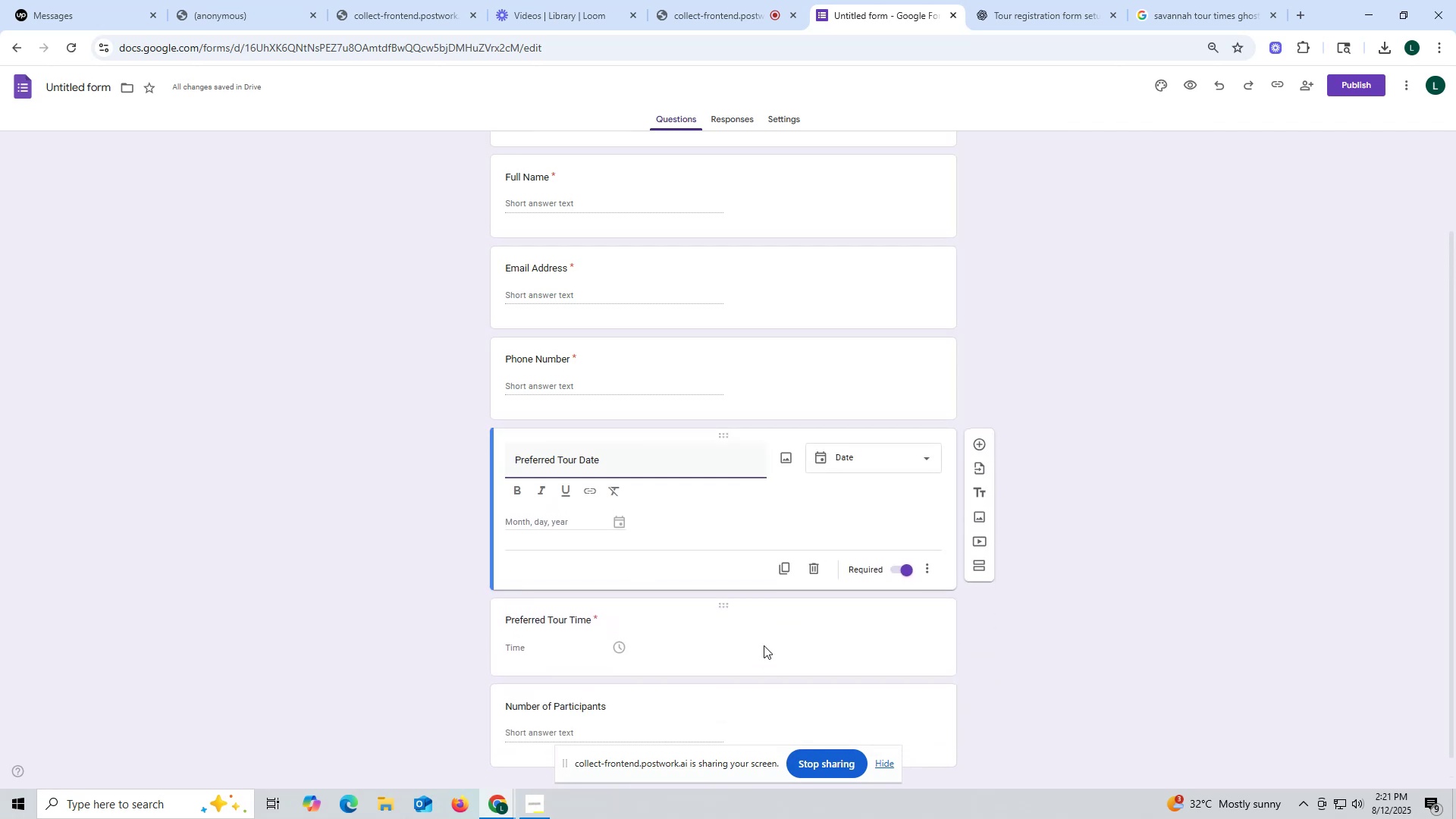 
scroll: coordinate [763, 635], scroll_direction: down, amount: 2.0
 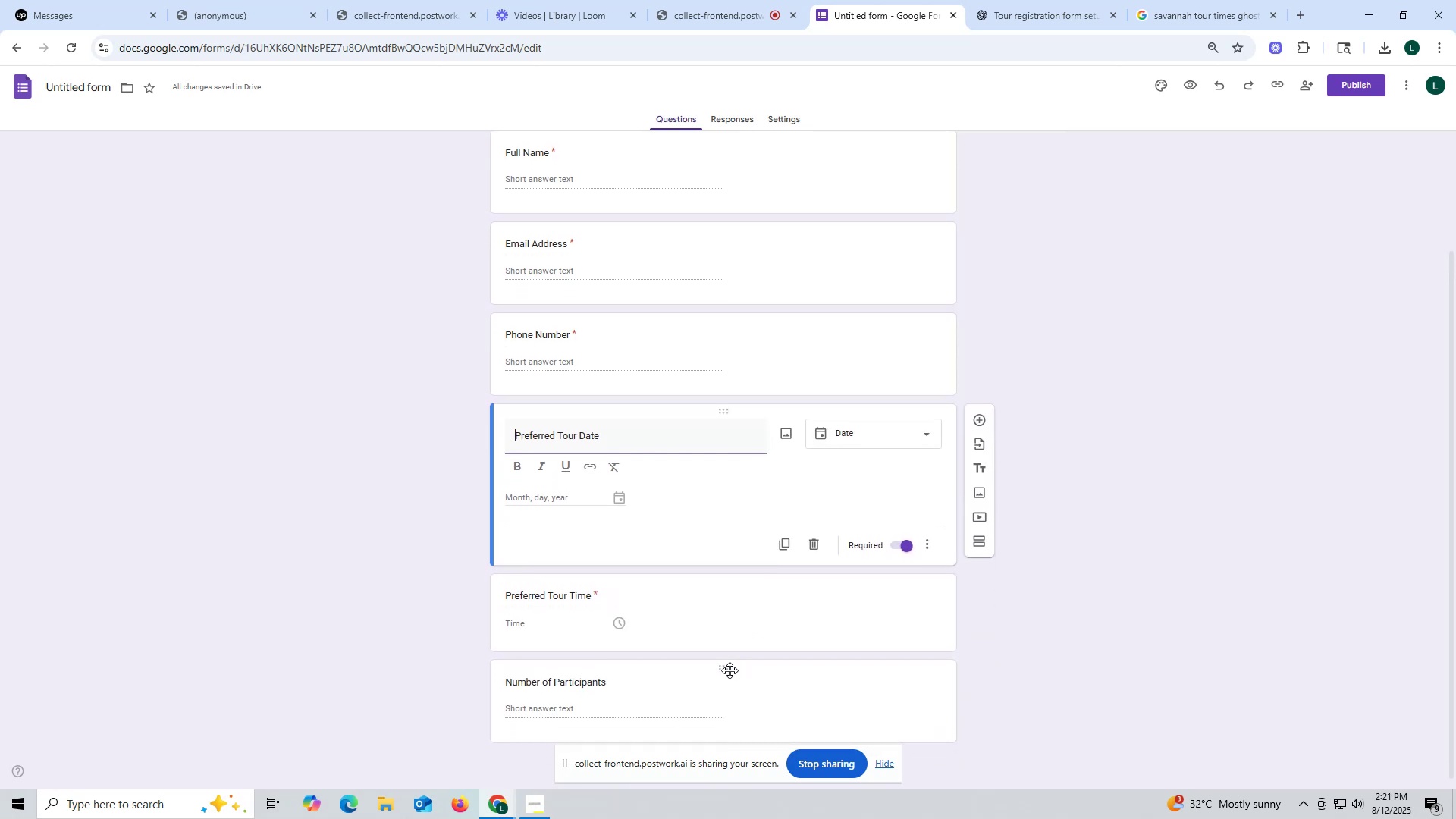 
left_click([730, 670])
 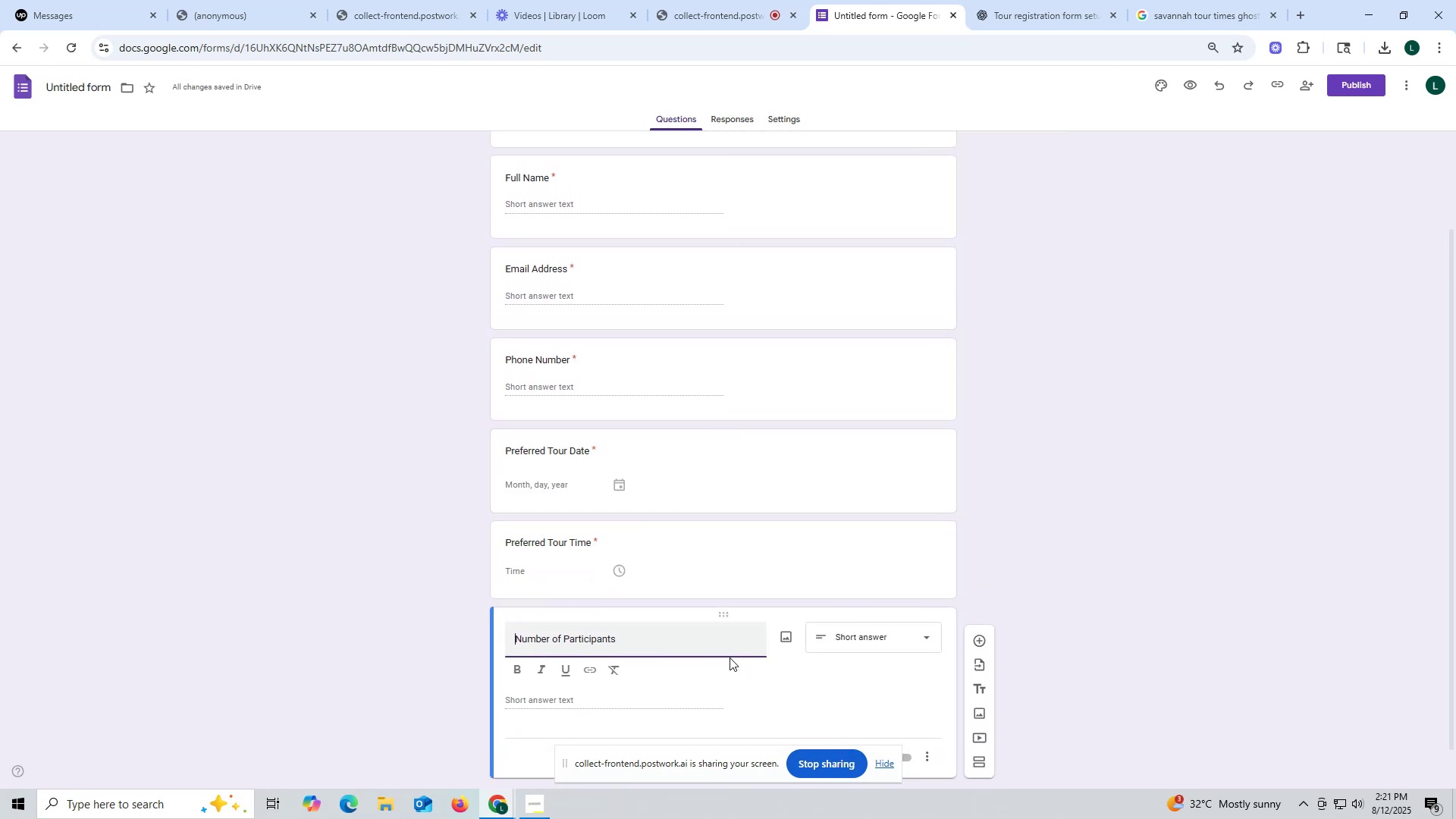 
scroll: coordinate [730, 654], scroll_direction: down, amount: 5.0
 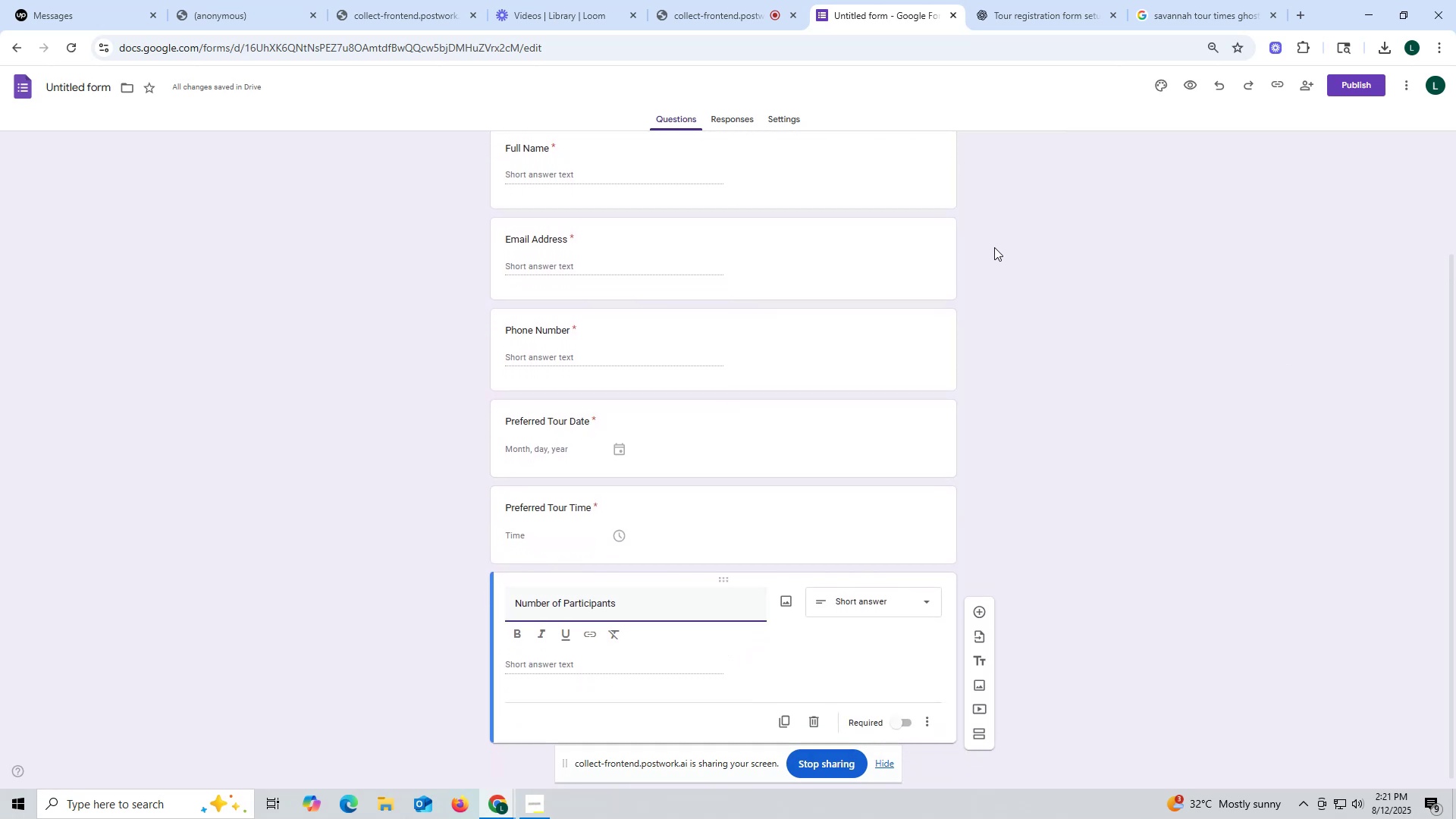 
scroll: coordinate [830, 347], scroll_direction: up, amount: 4.0
 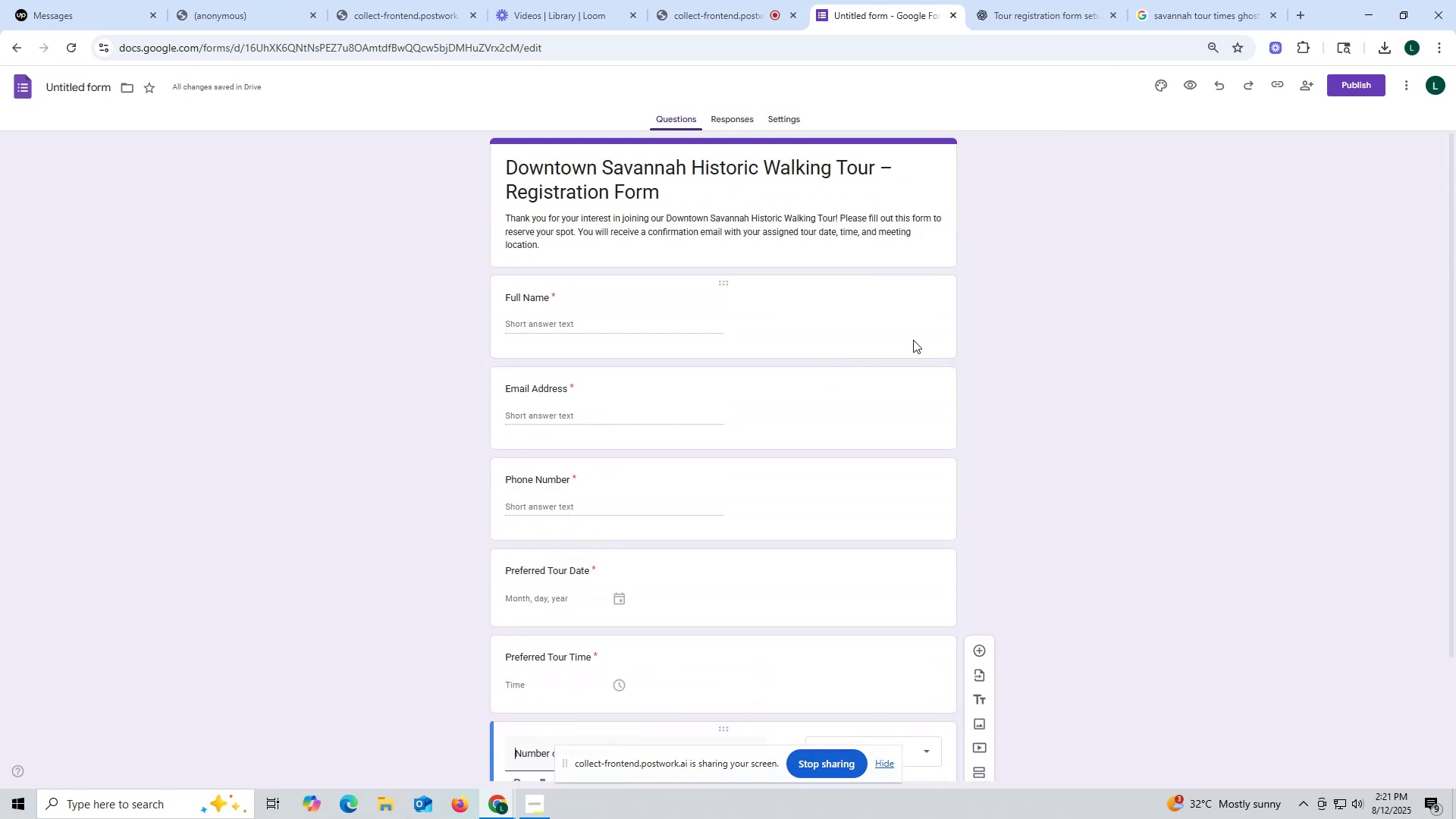 
scroll: coordinate [913, 340], scroll_direction: down, amount: 4.0
 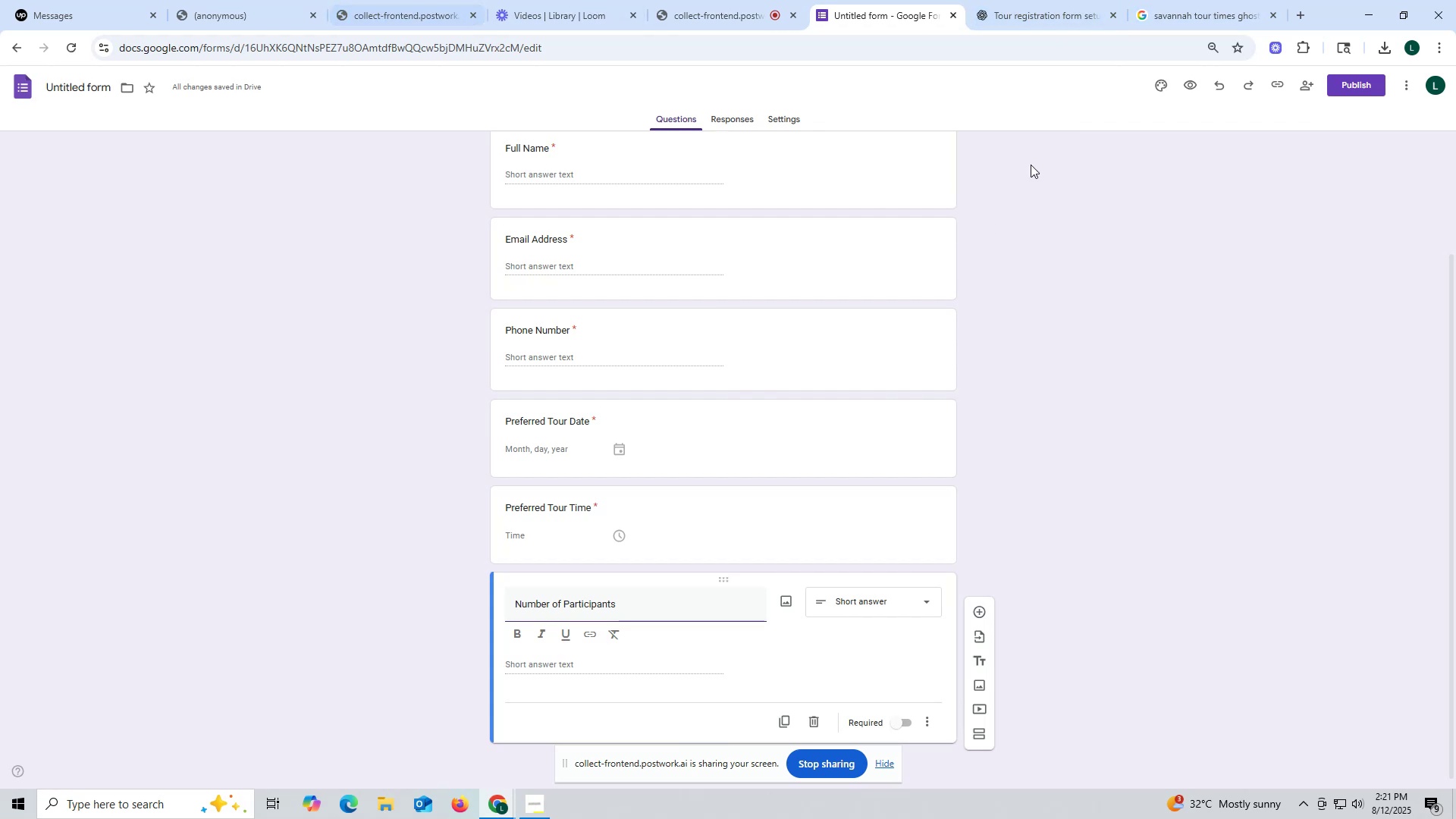 
left_click([1169, 18])
 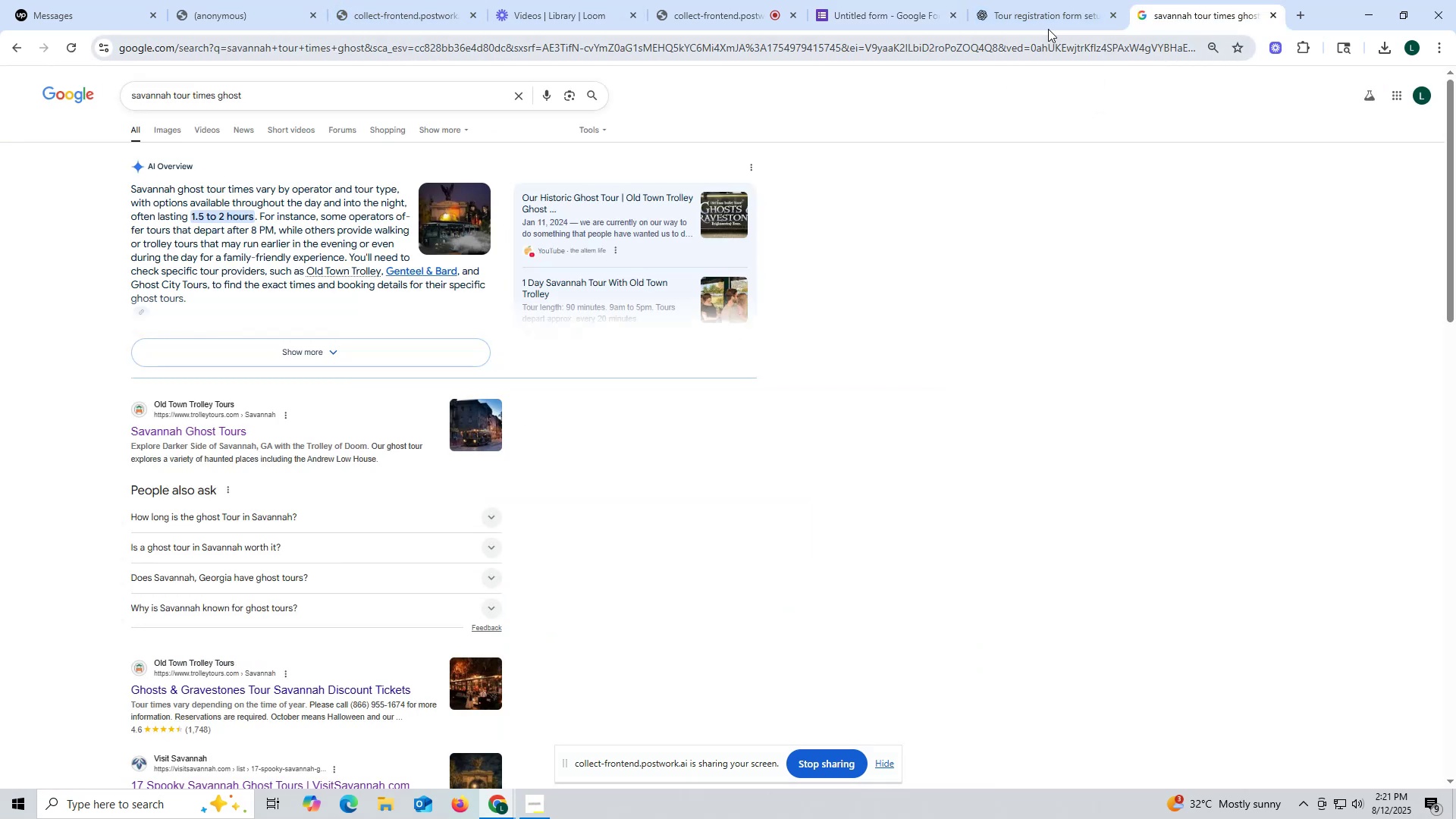 
left_click([1049, 25])
 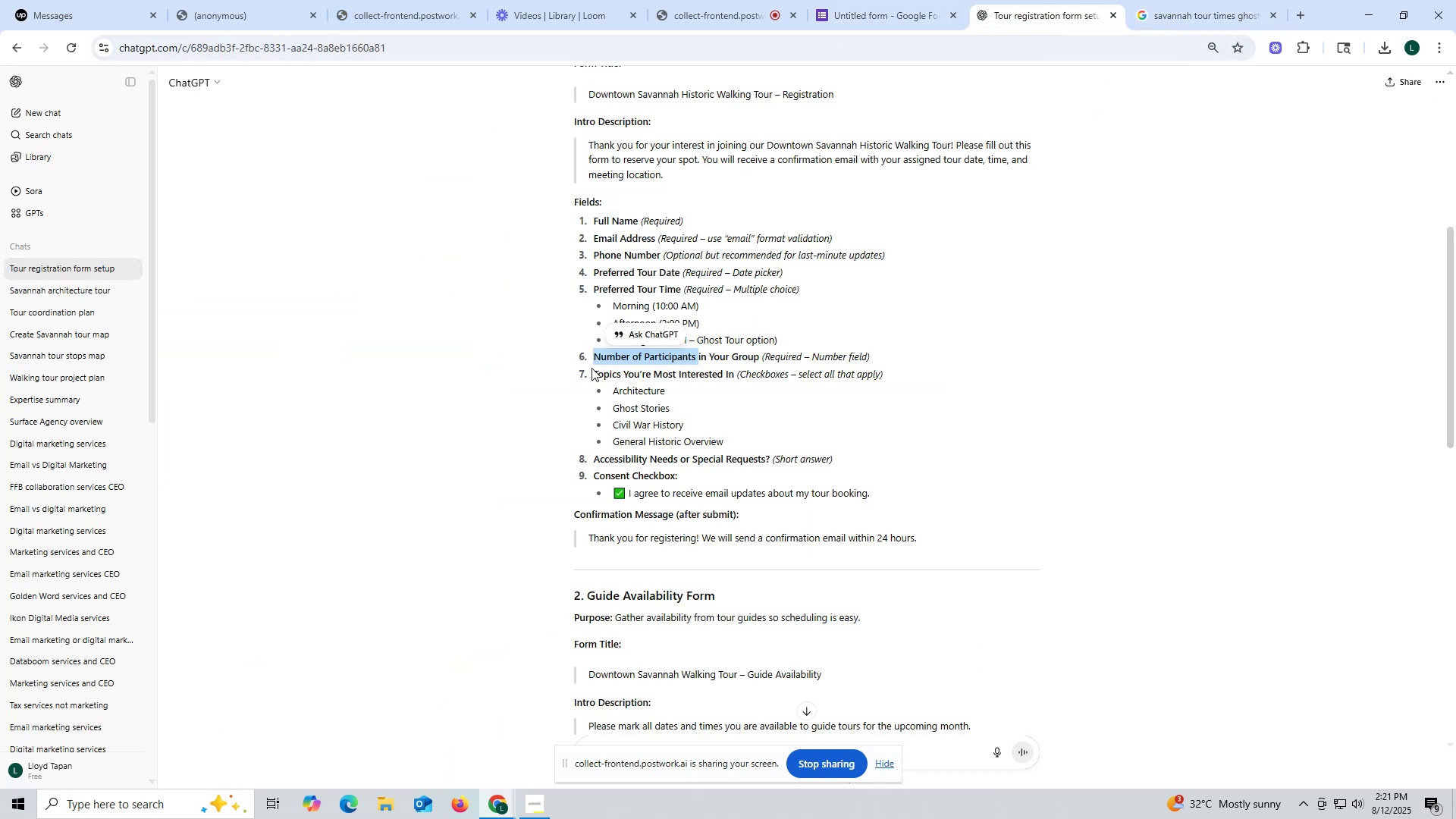 
wait(5.92)
 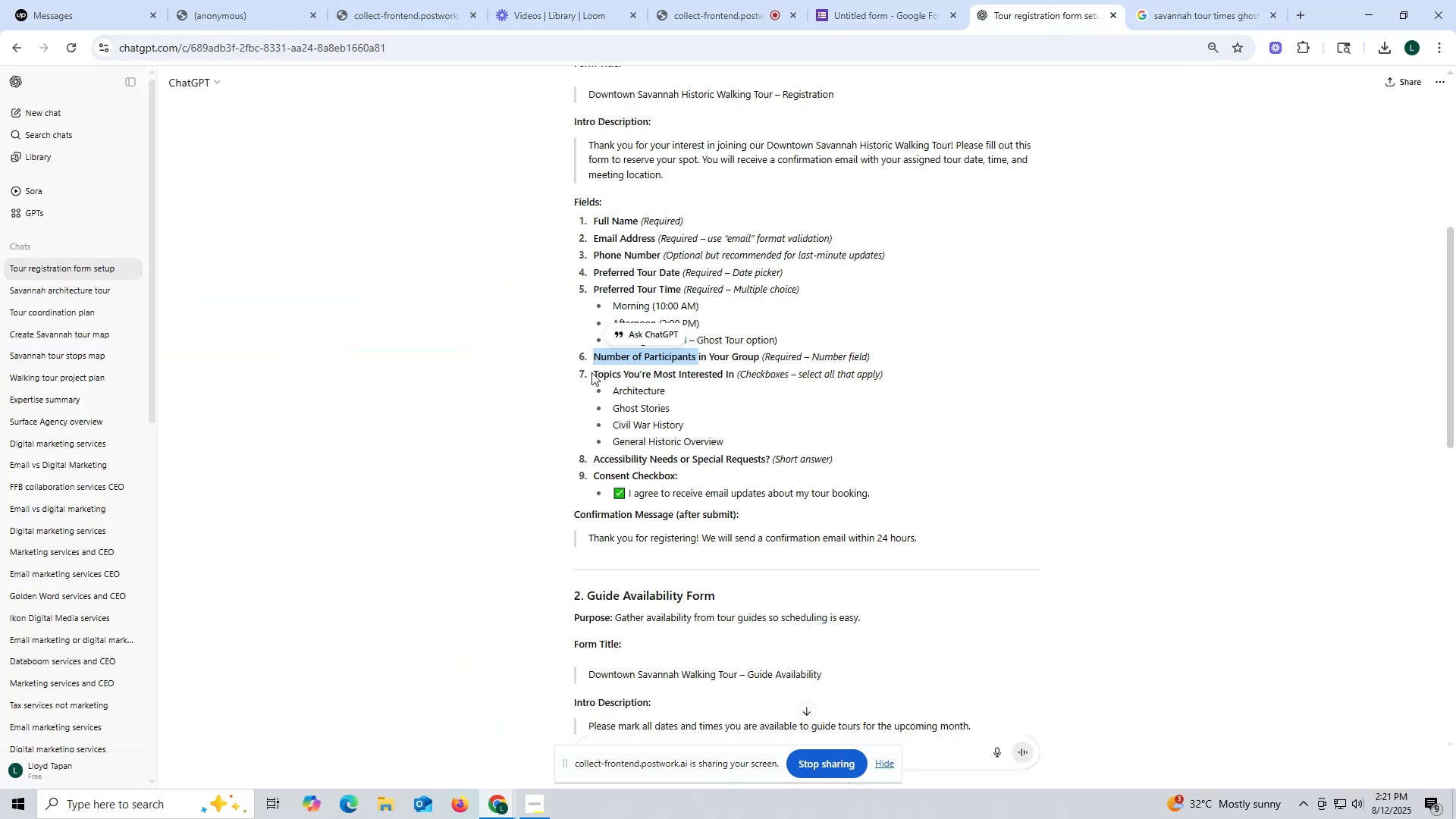 
left_click([592, 368])
 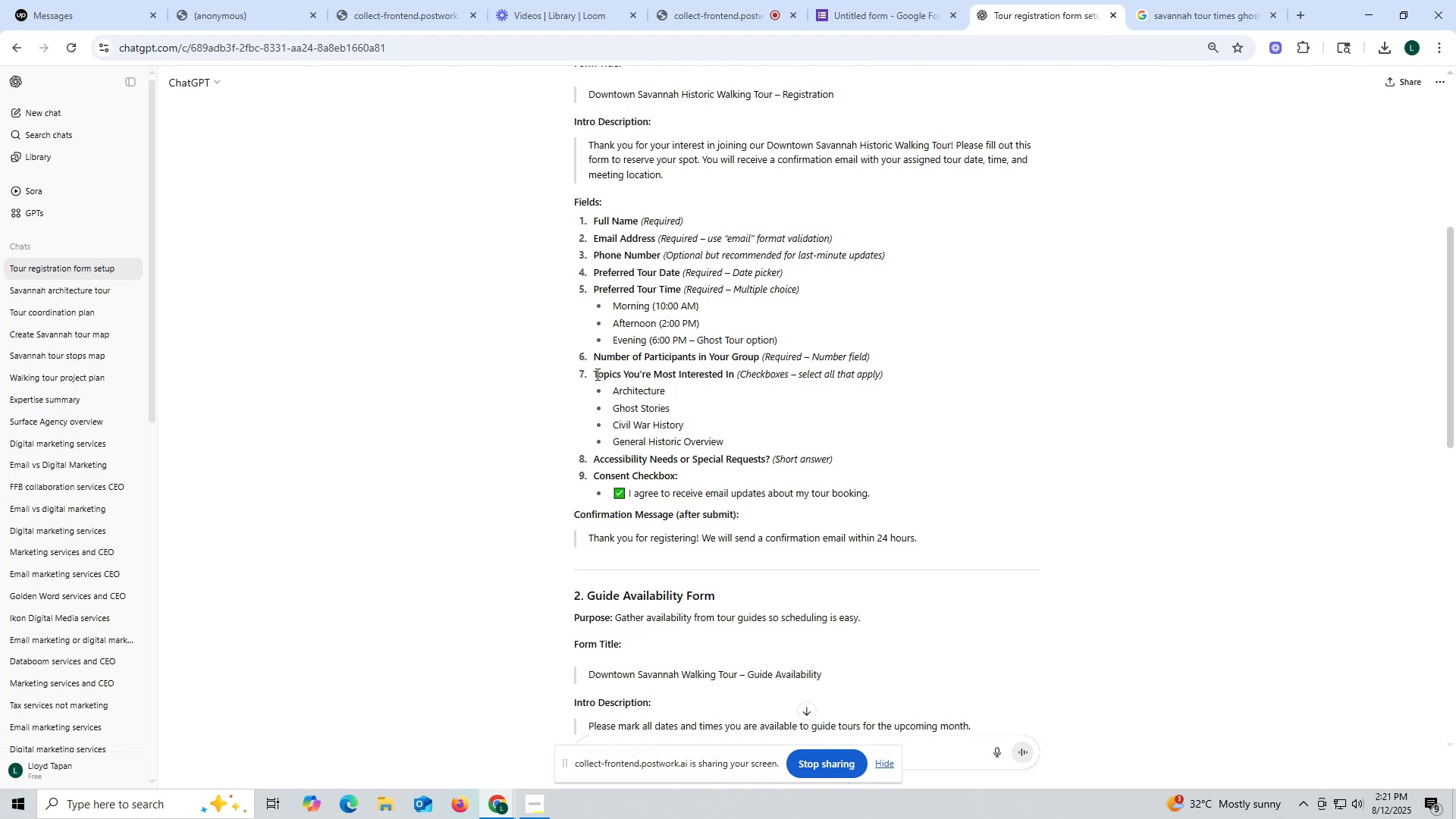 
wait(5.9)
 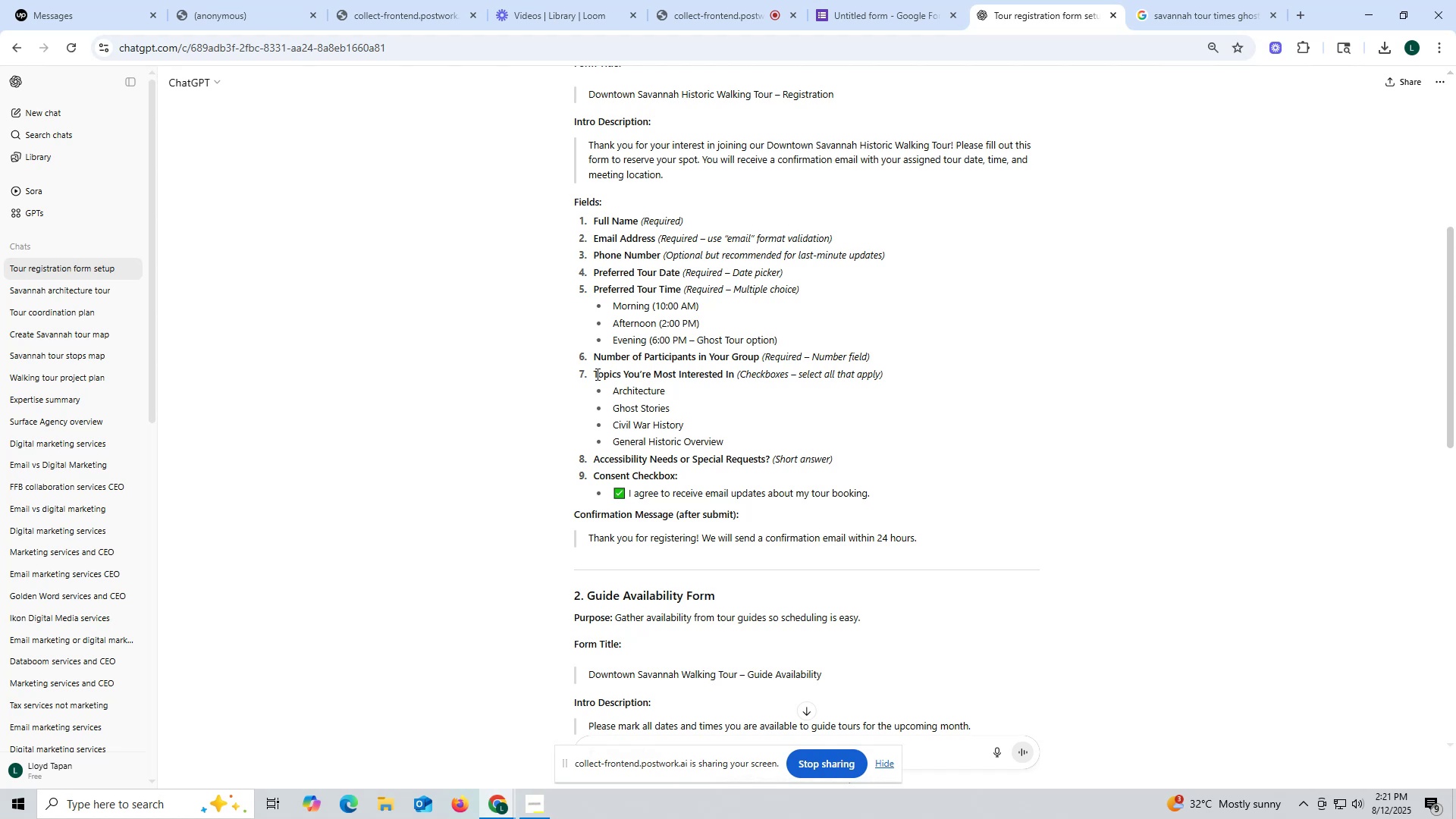 
left_click_drag(start_coordinate=[592, 372], to_coordinate=[734, 371])
 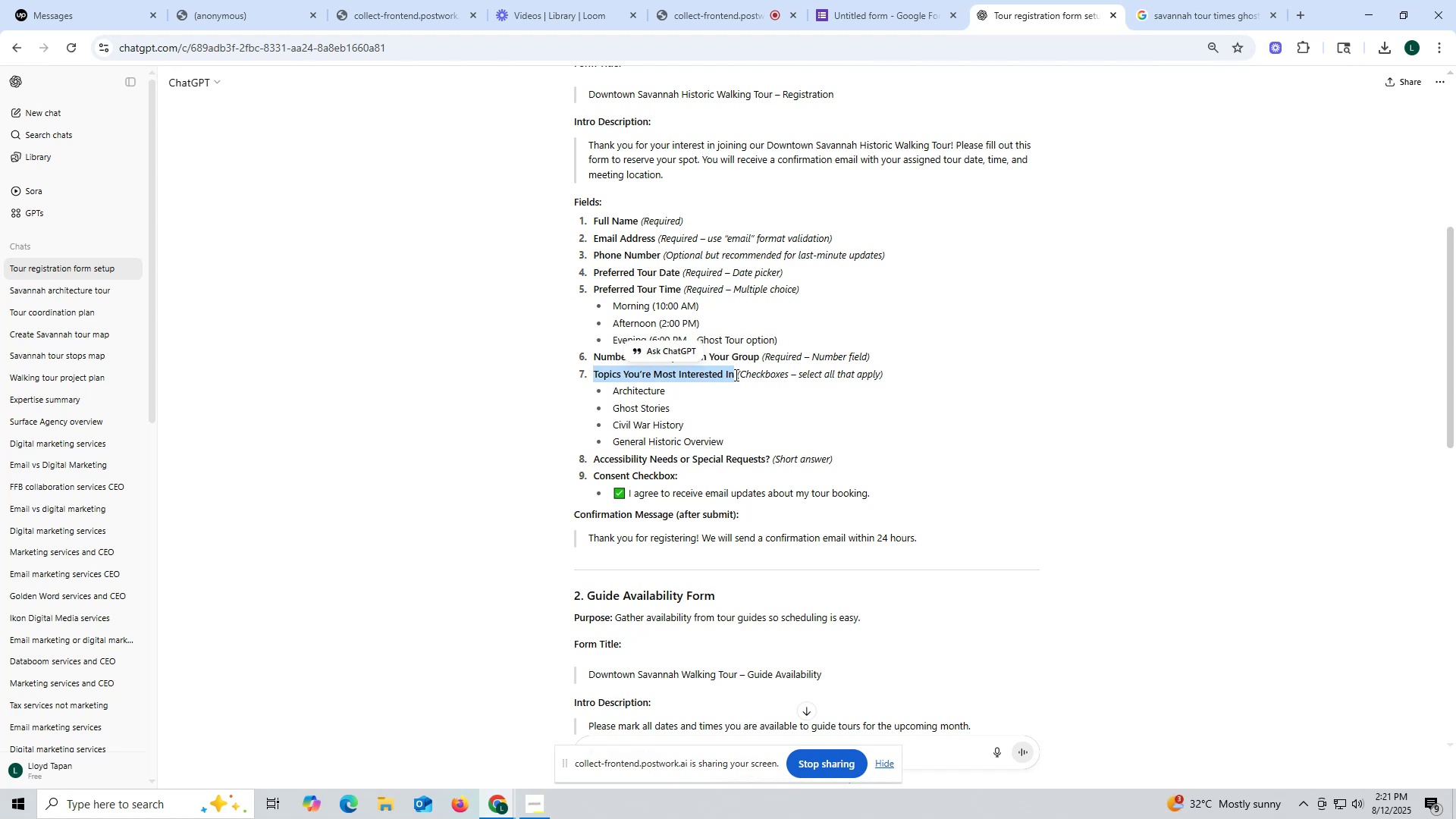 
key(Control+ControlLeft)
 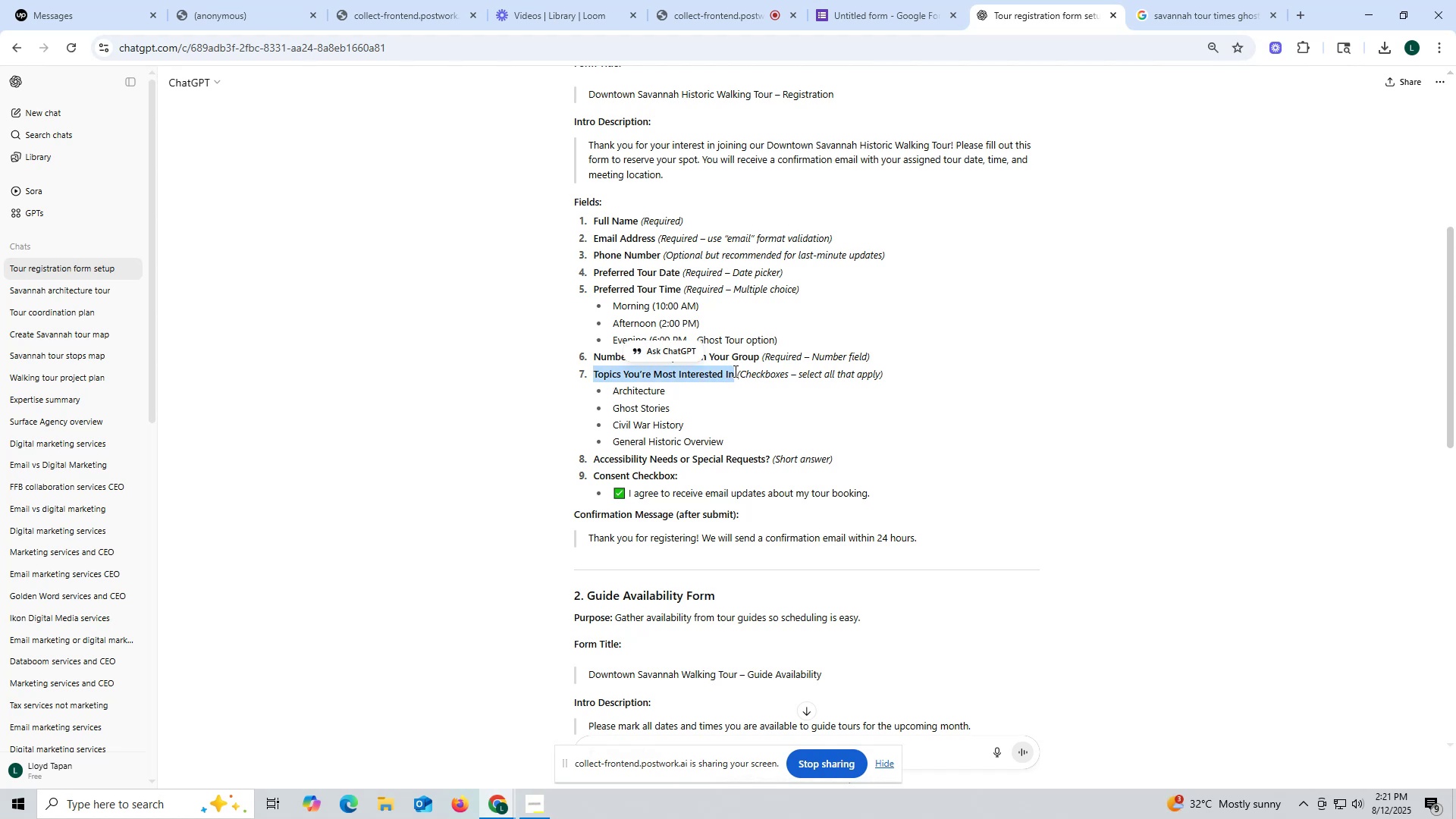 
key(Control+C)
 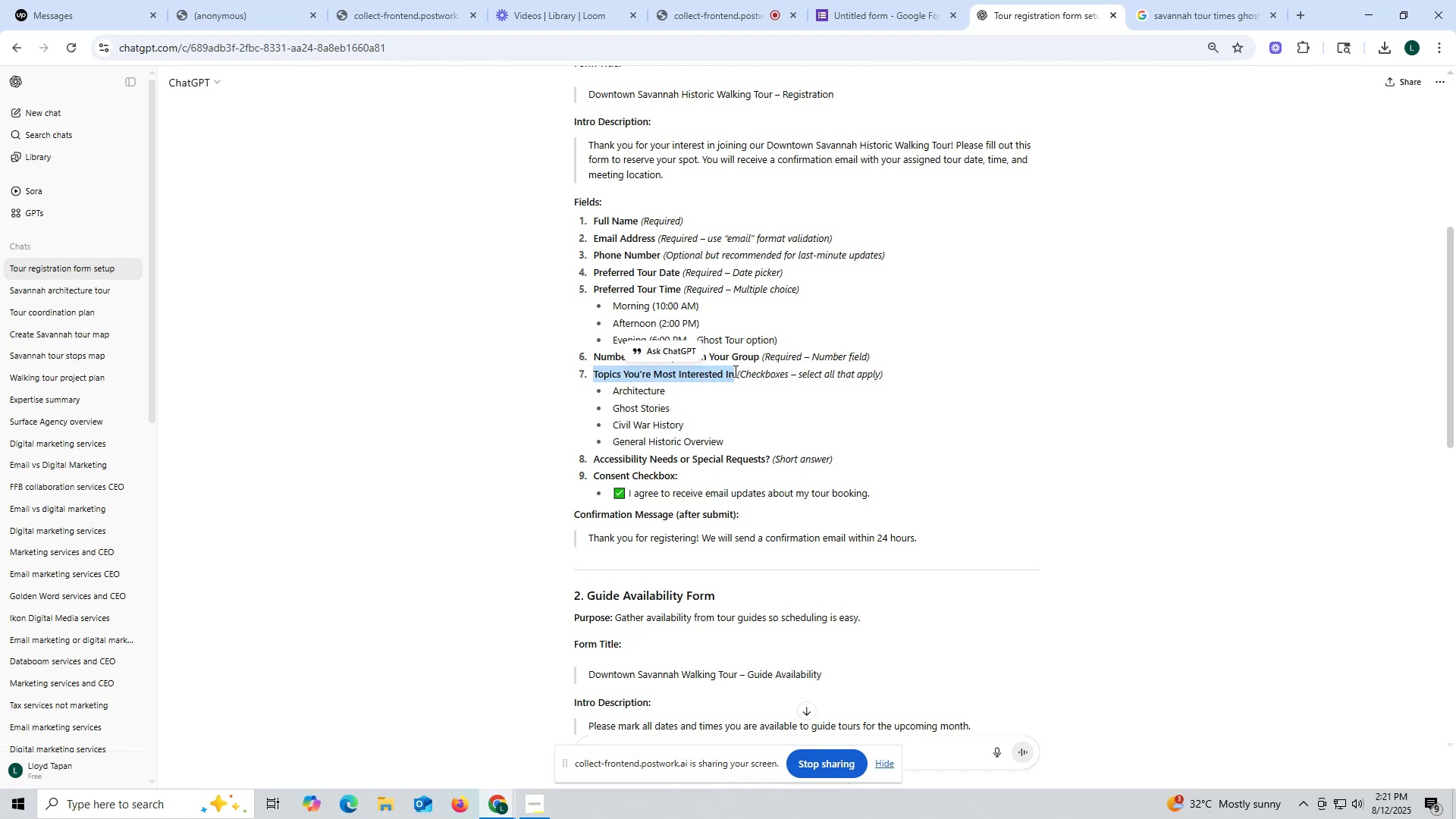 
key(Control+ControlLeft)
 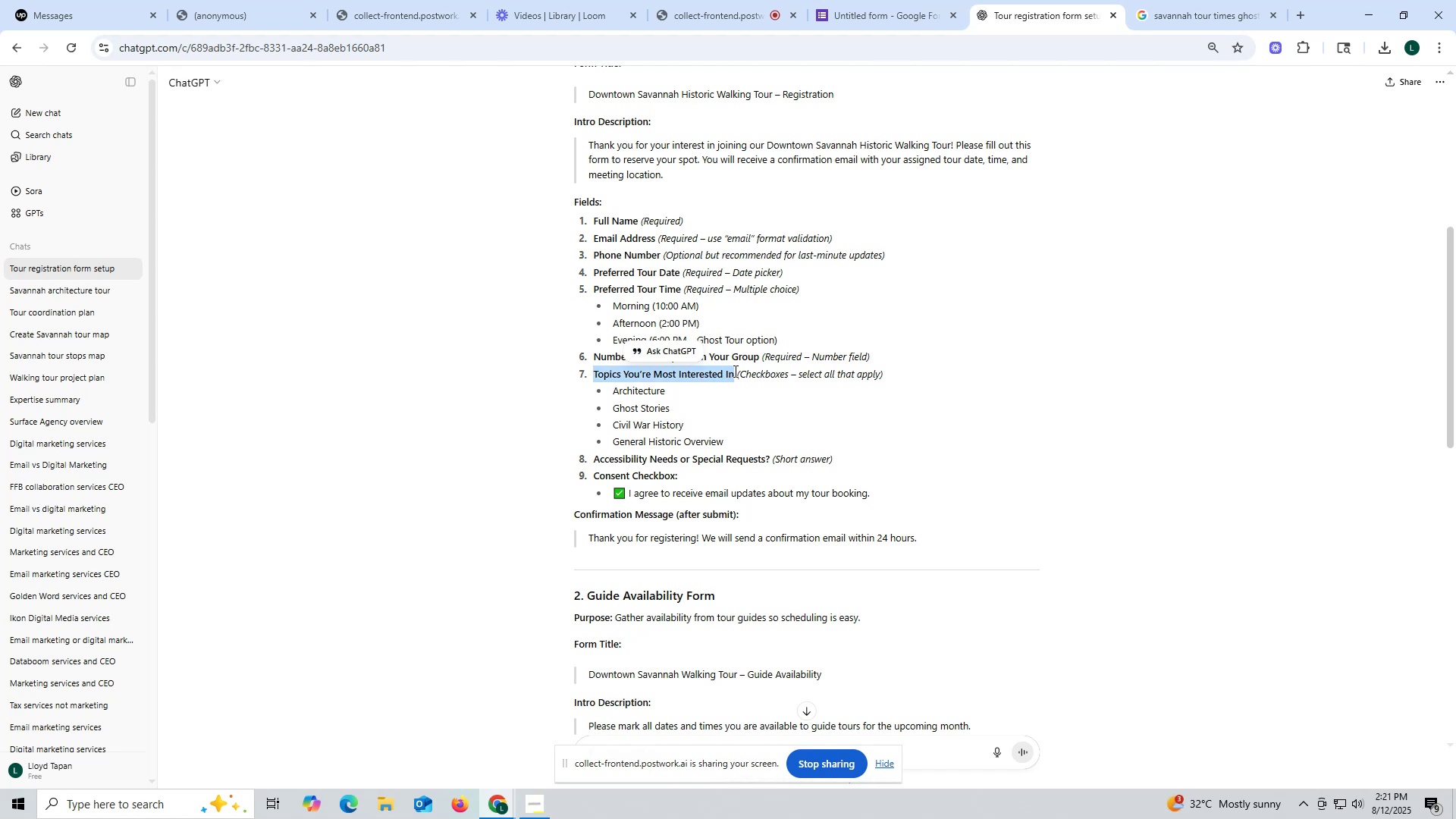 
key(Control+C)
 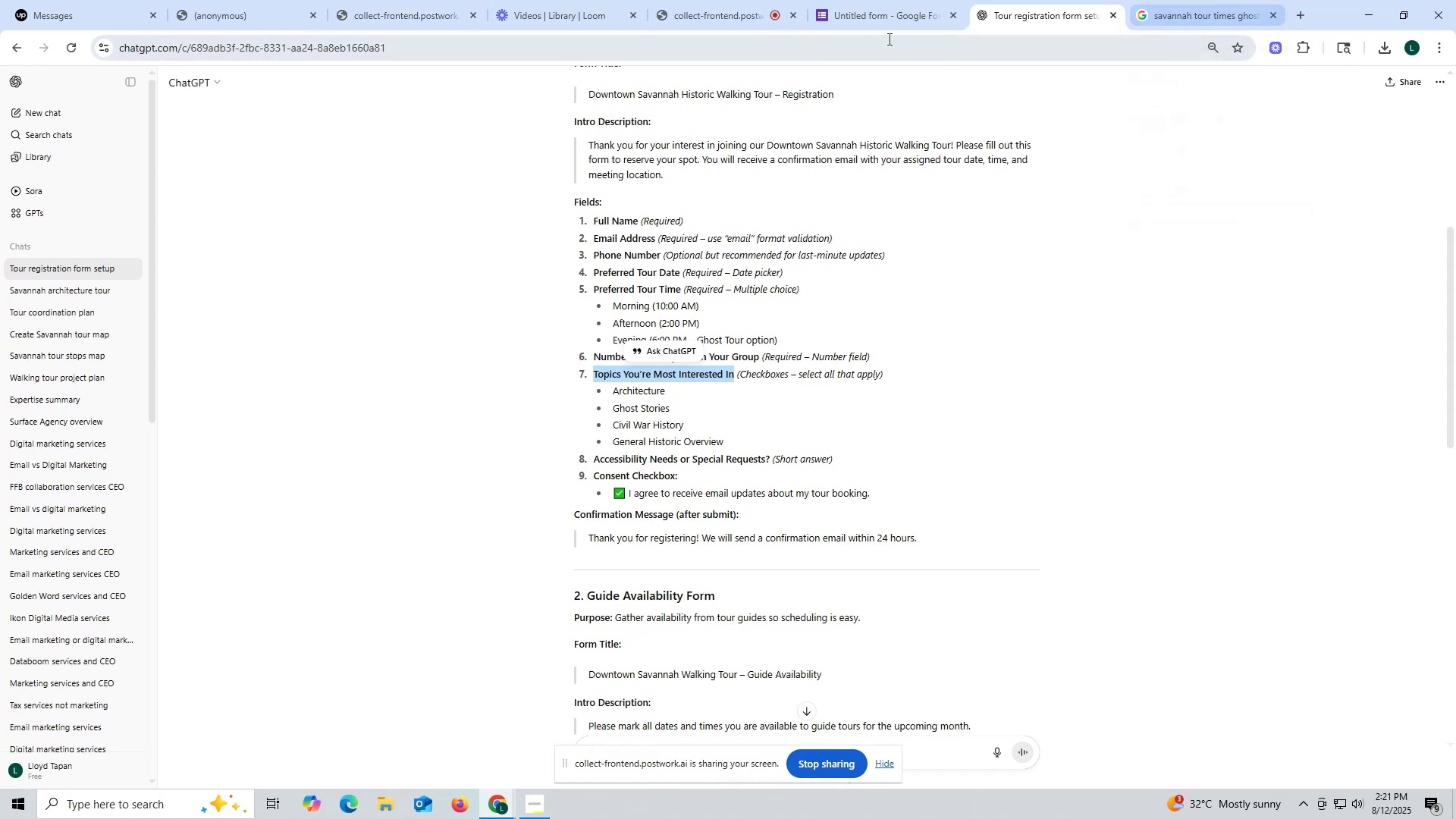 
wait(6.53)
 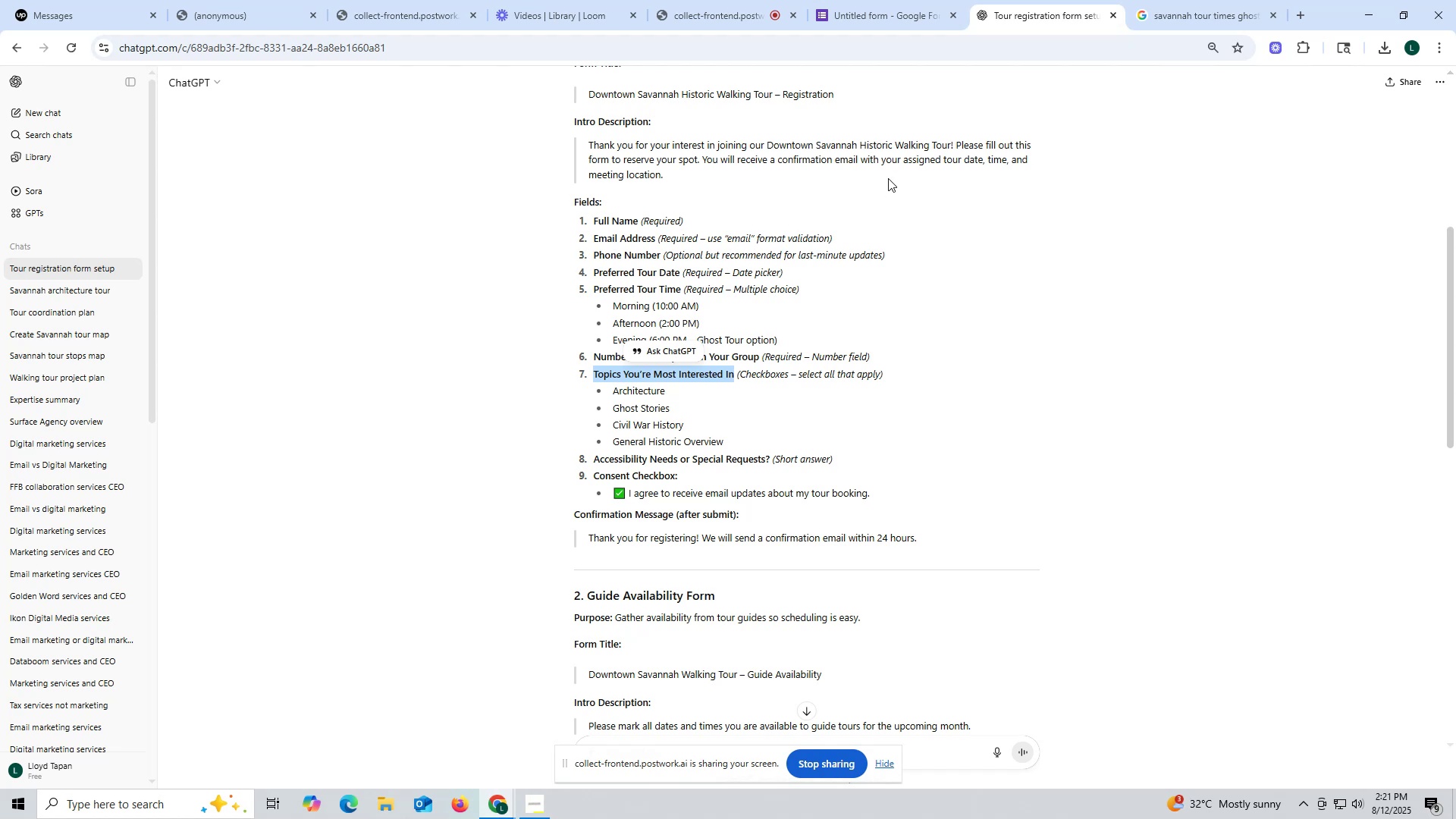 
left_click([883, 14])
 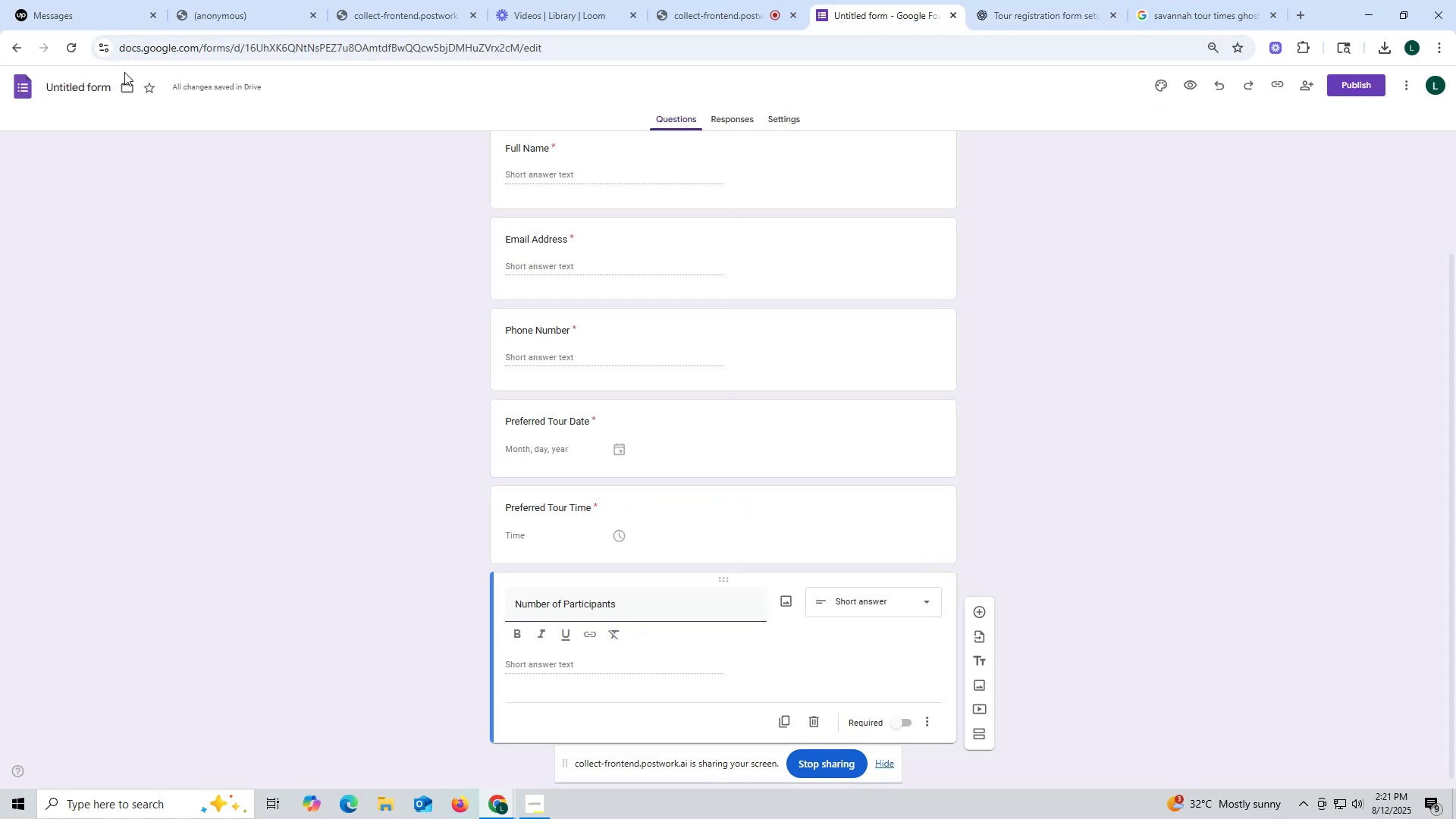 
scroll: coordinate [284, 240], scroll_direction: up, amount: 19.0
 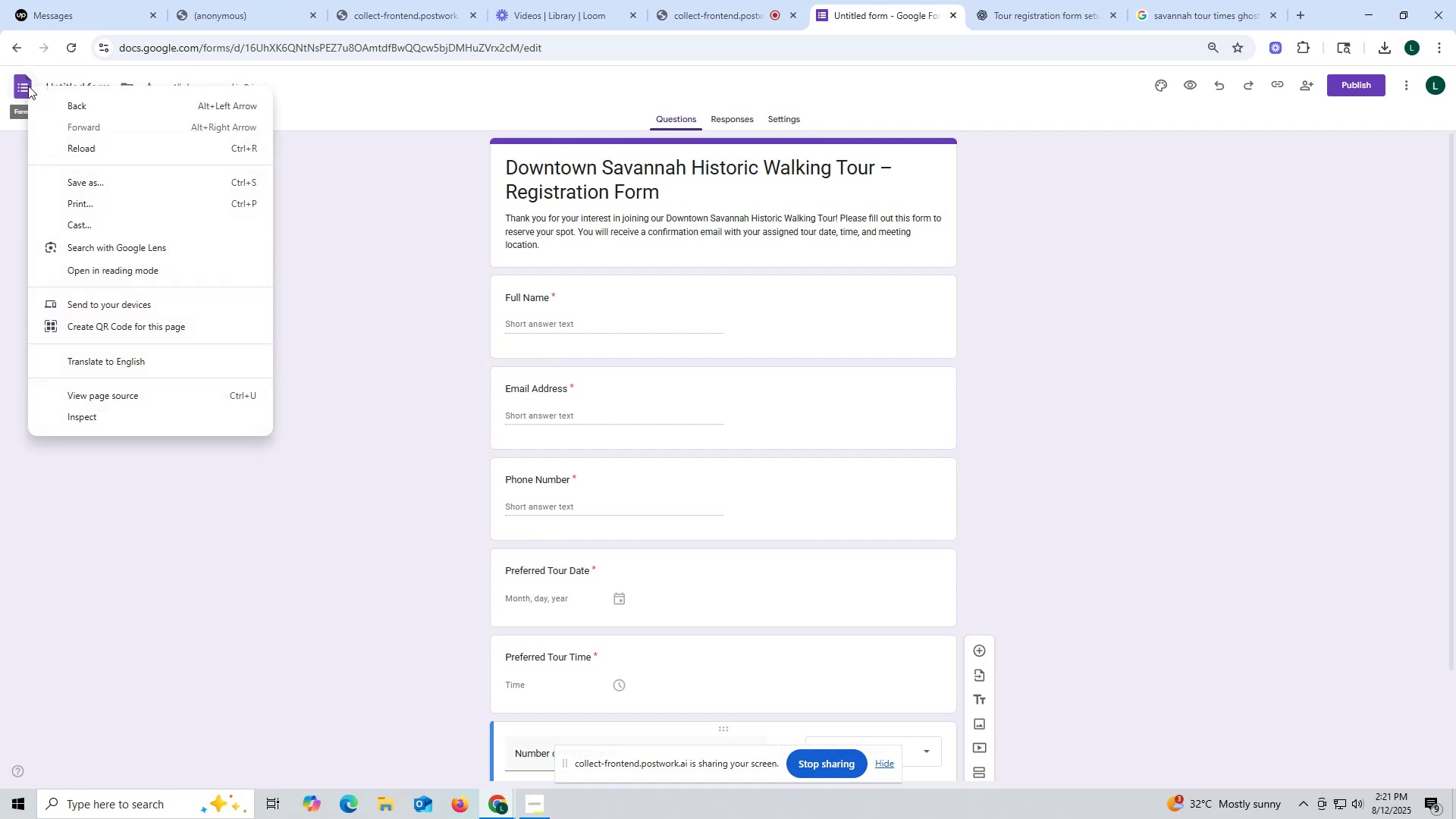 
left_click([334, 271])
 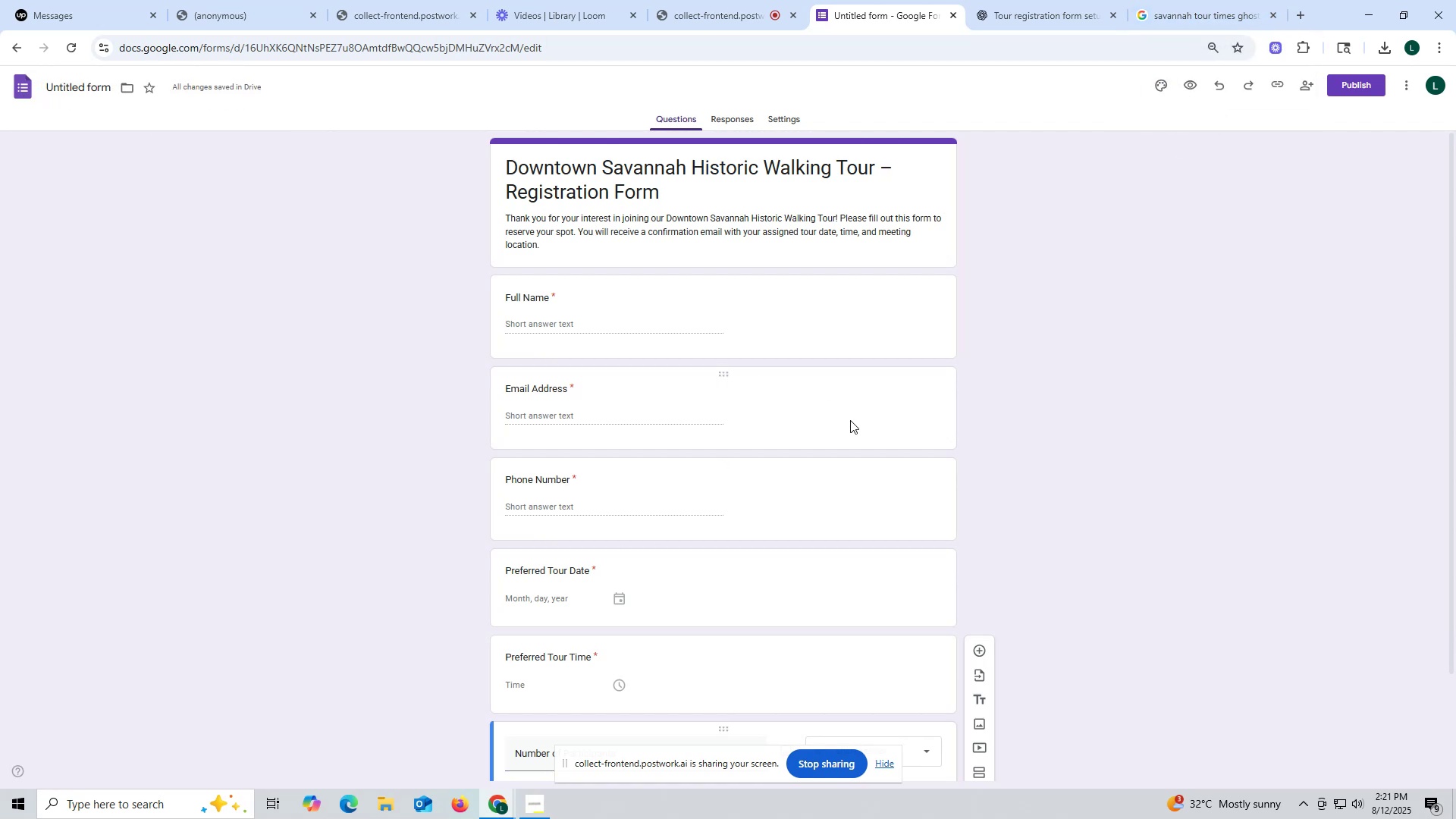 
wait(5.62)
 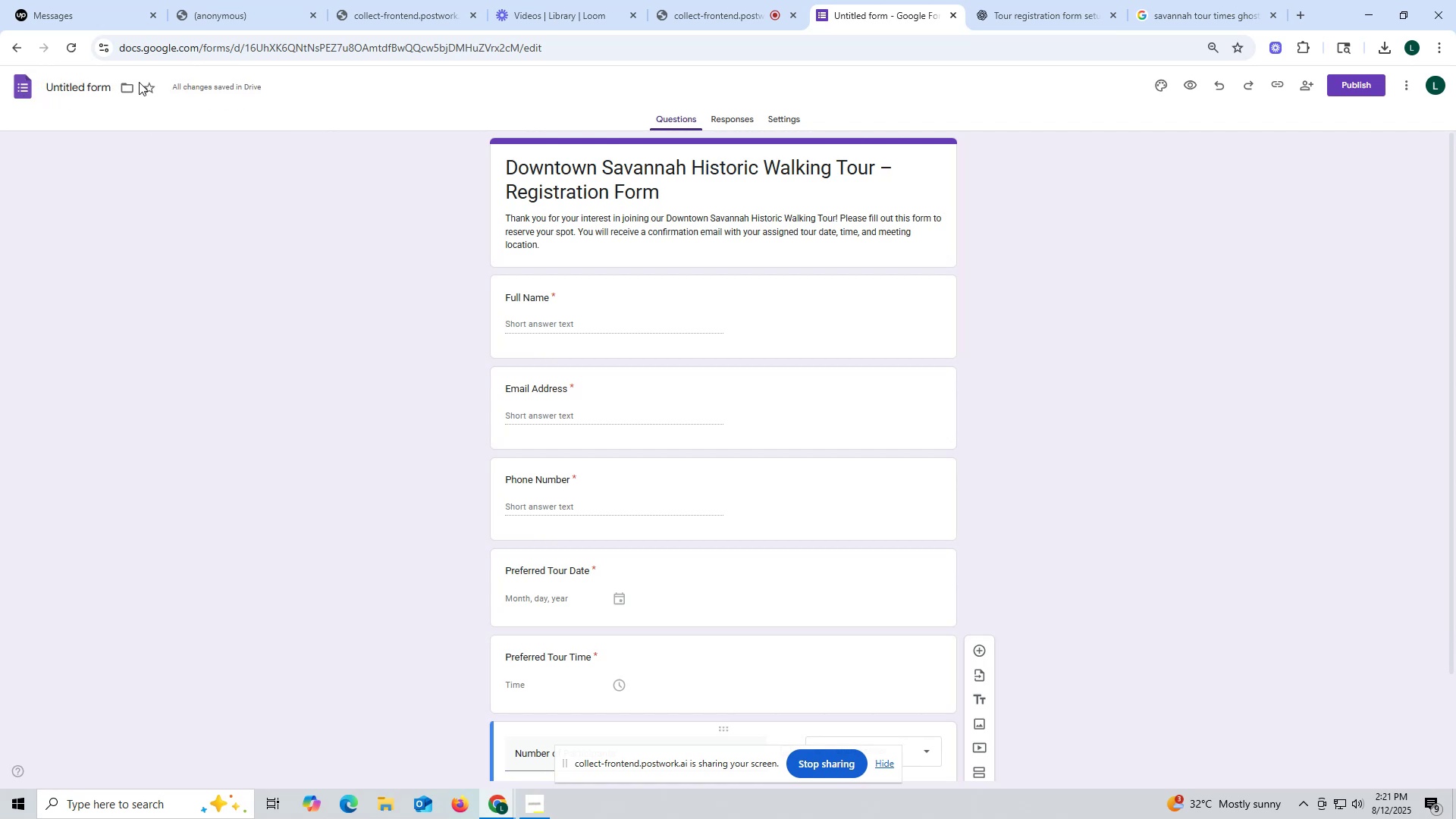 
scroll: coordinate [711, 493], scroll_direction: down, amount: 7.0
 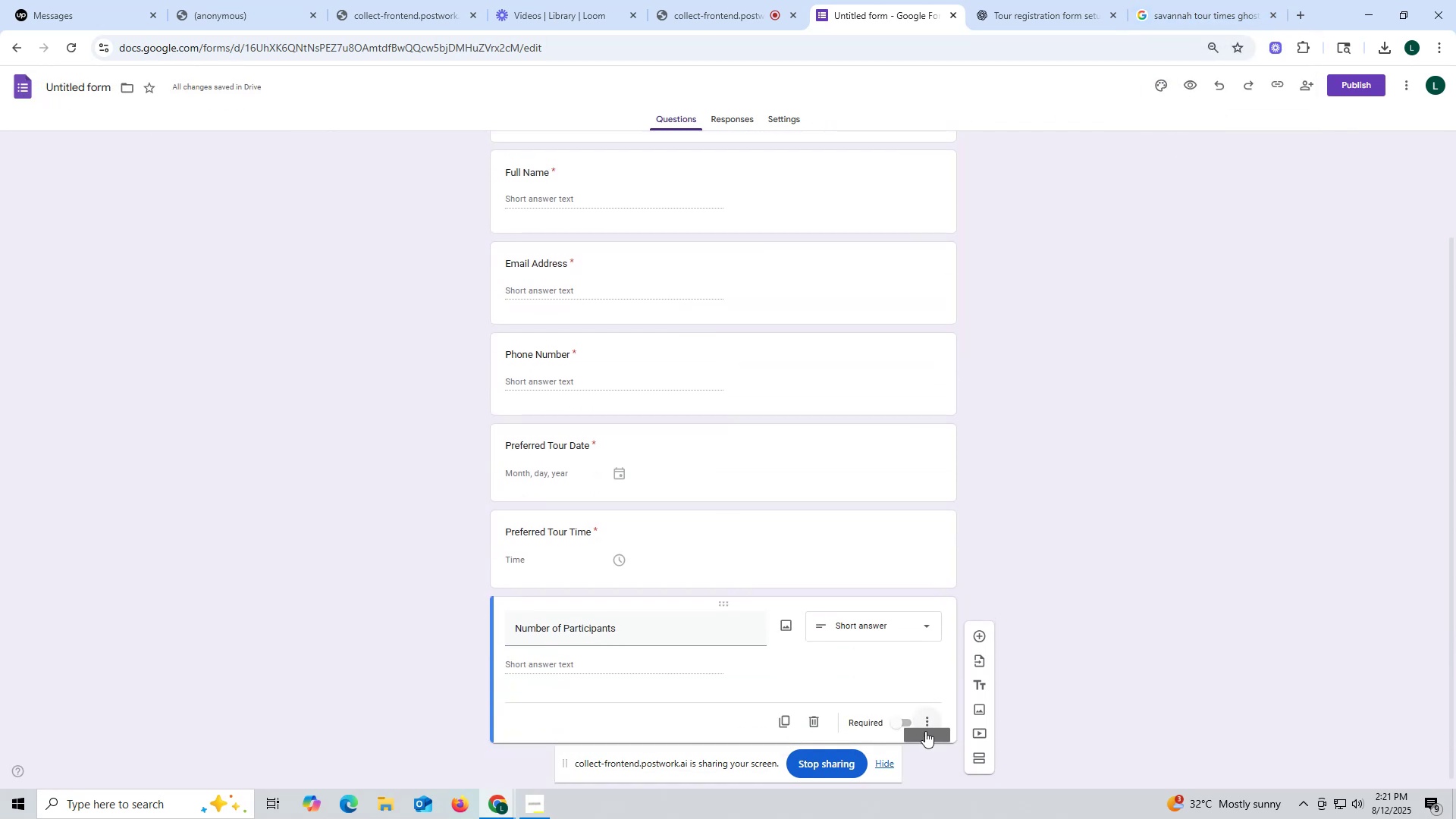 
left_click([899, 723])
 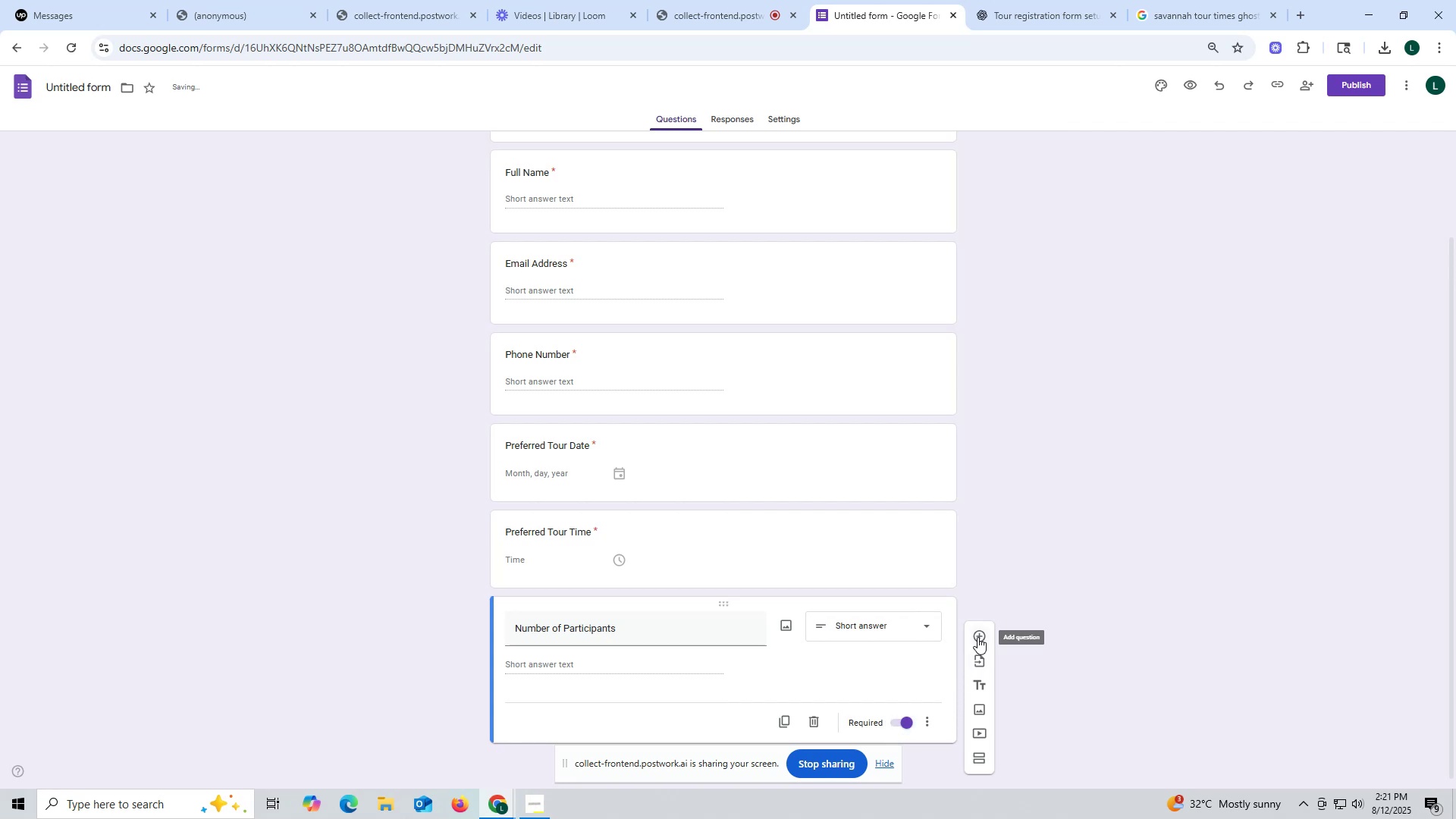 
scroll: coordinate [665, 664], scroll_direction: down, amount: 6.0
 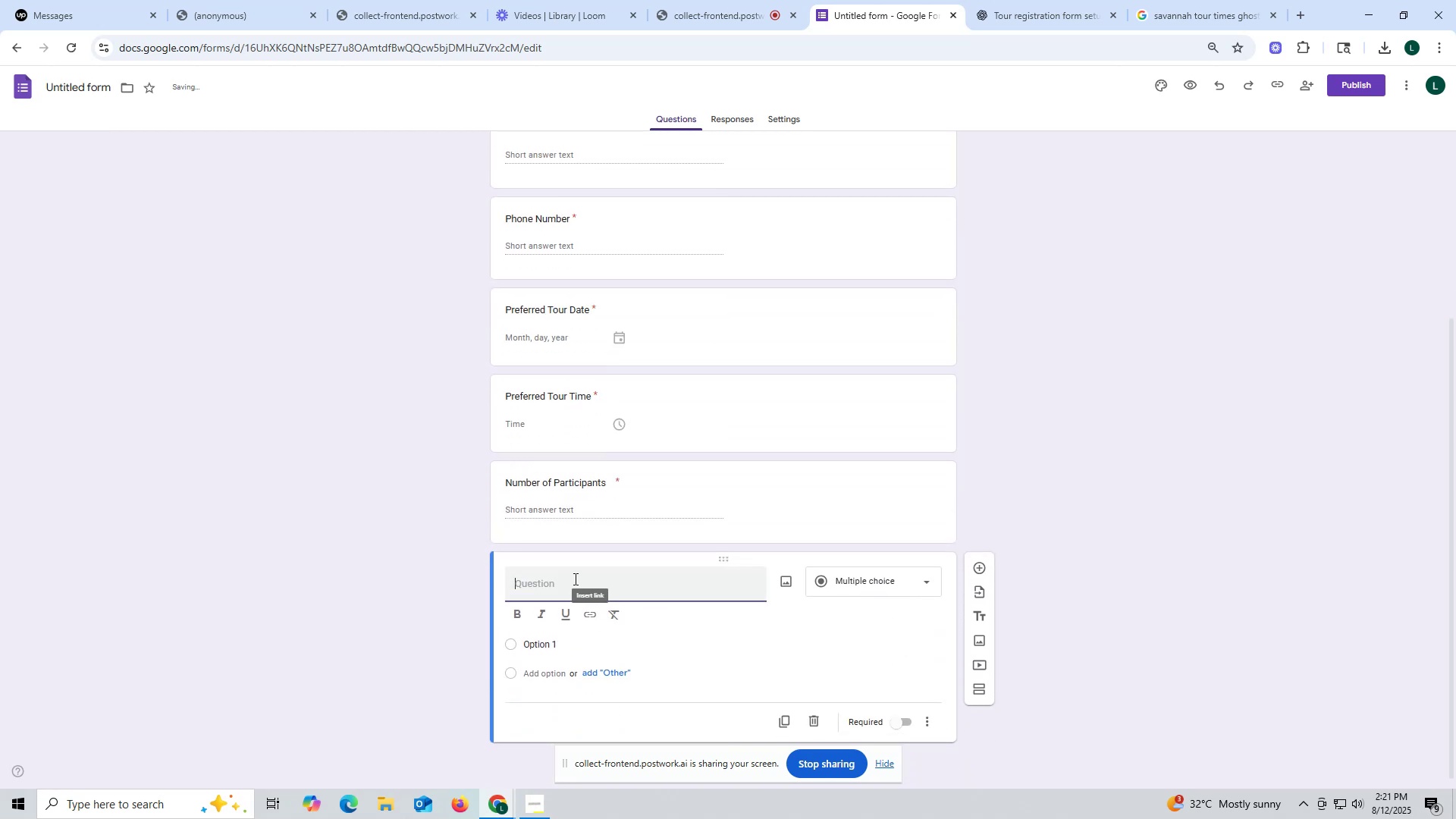 
left_click([574, 579])
 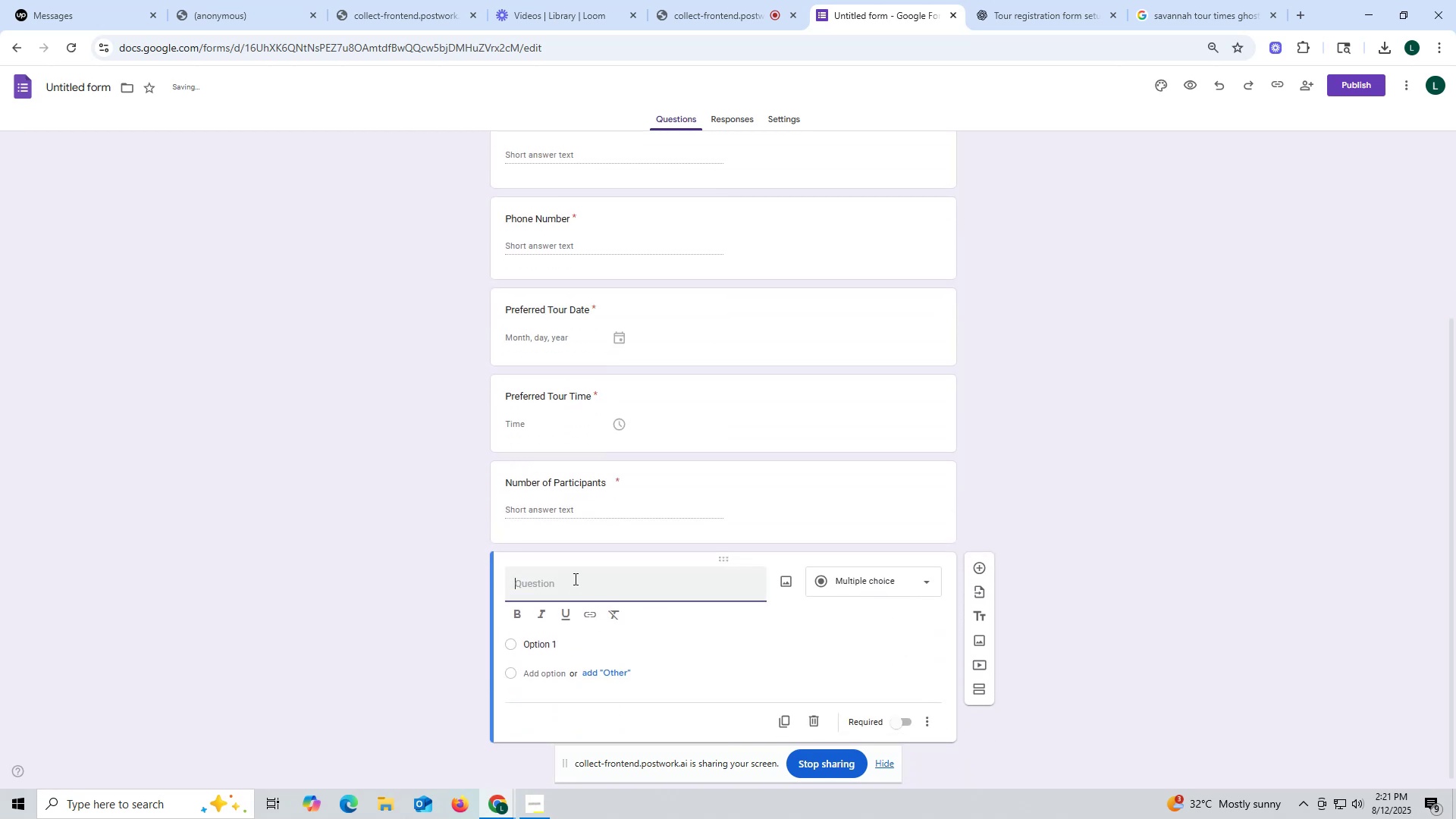 
key(Control+ControlLeft)
 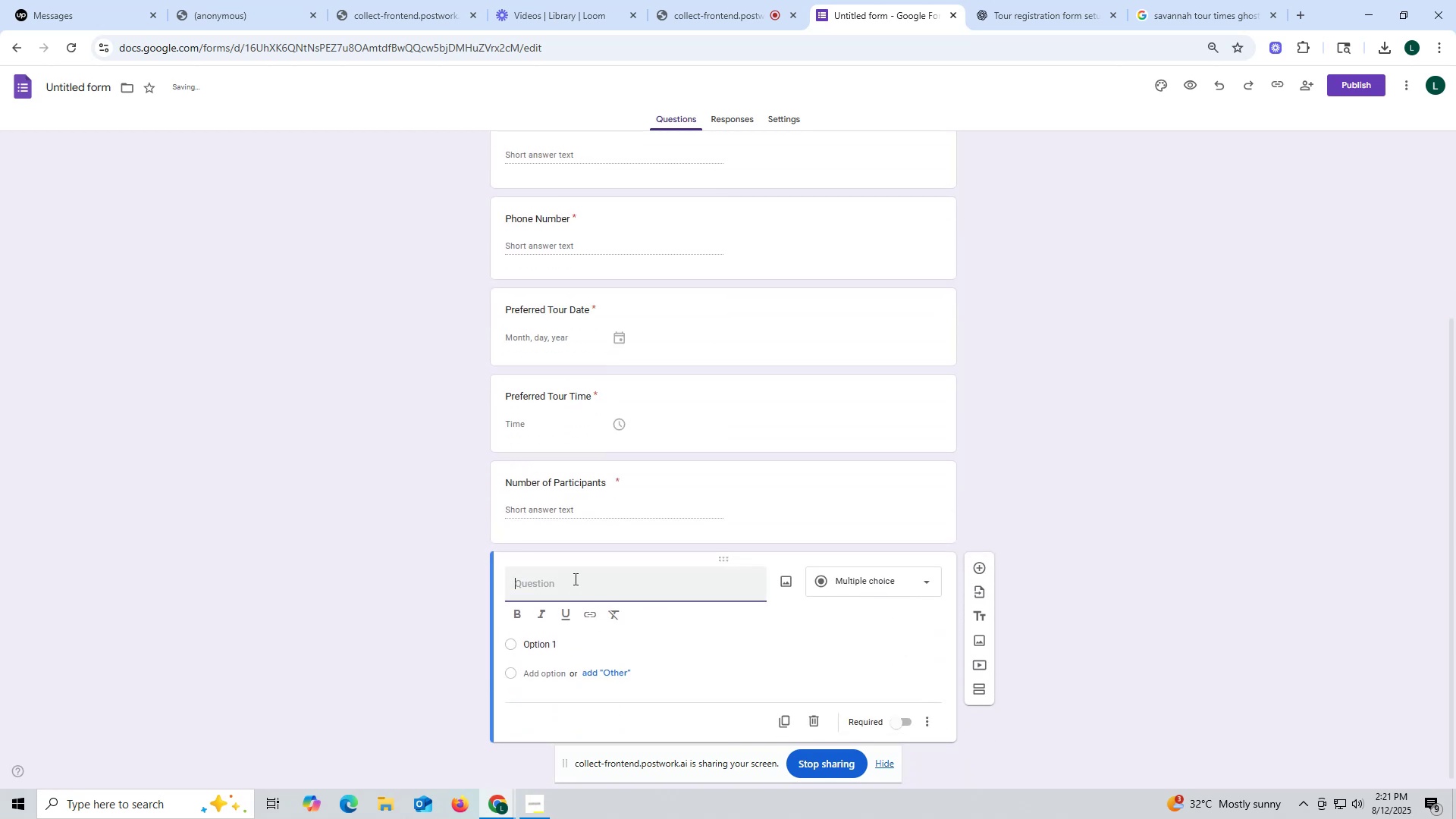 
key(Control+V)
 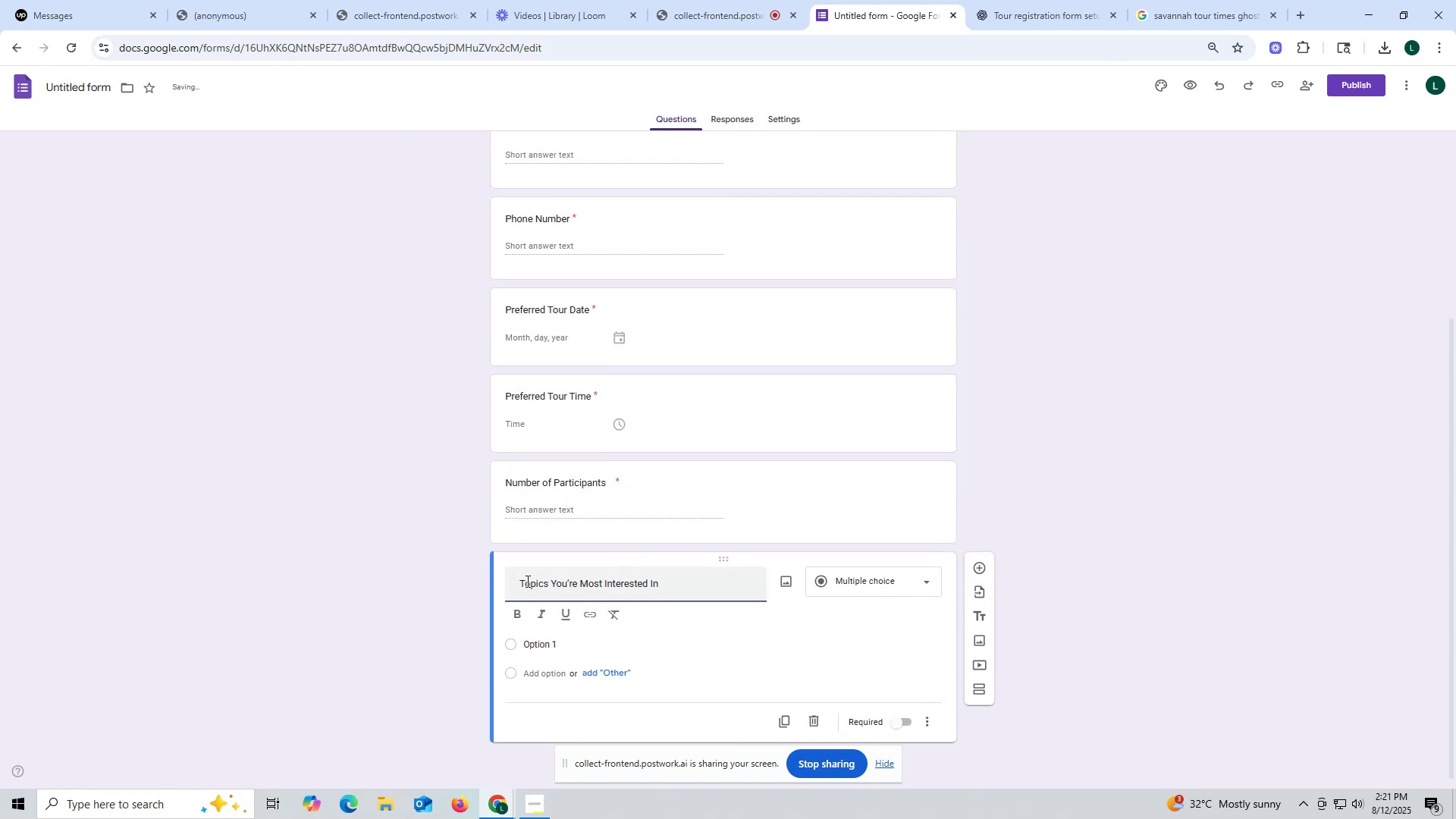 
left_click([522, 581])
 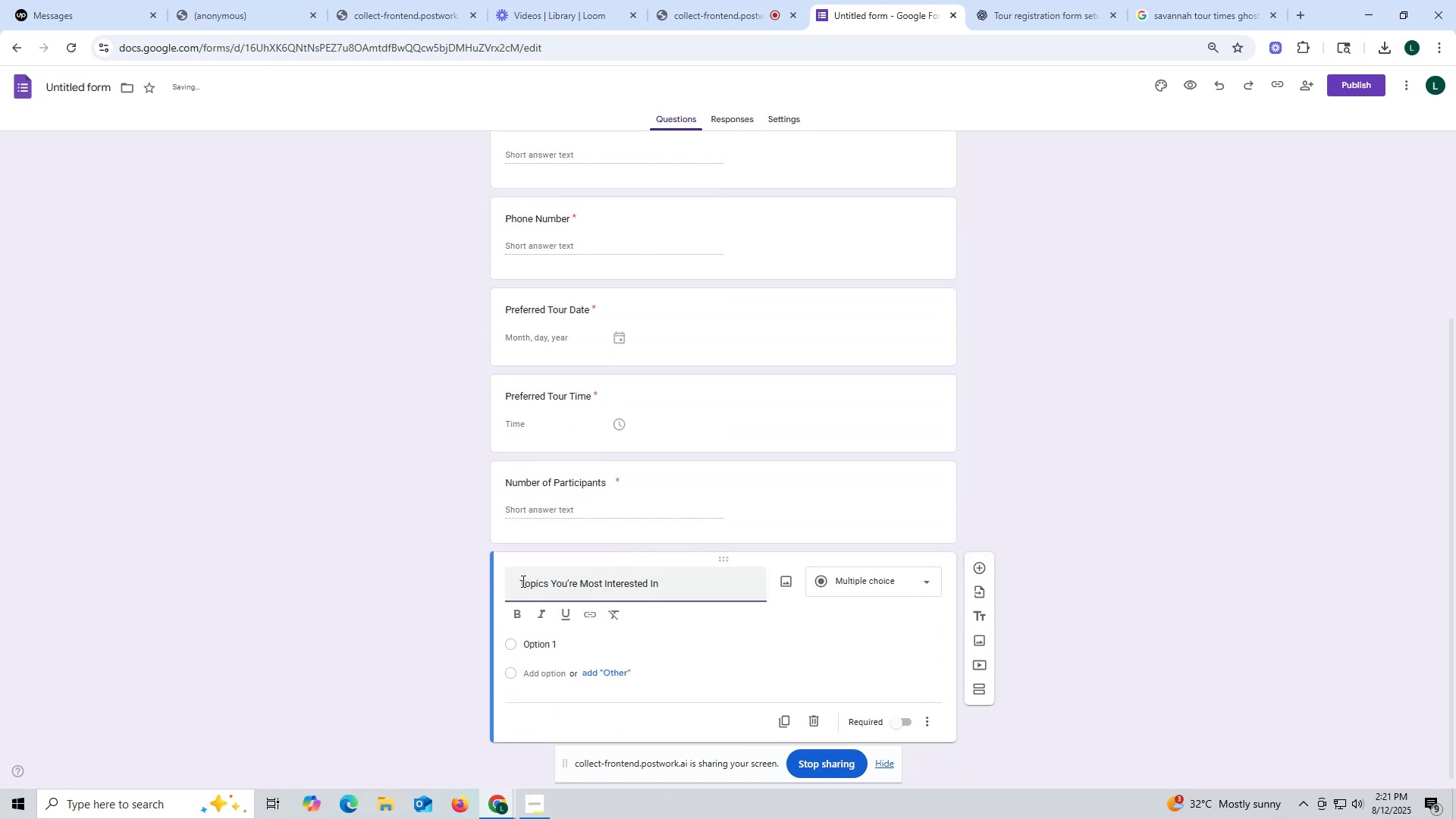 
key(Backspace)
 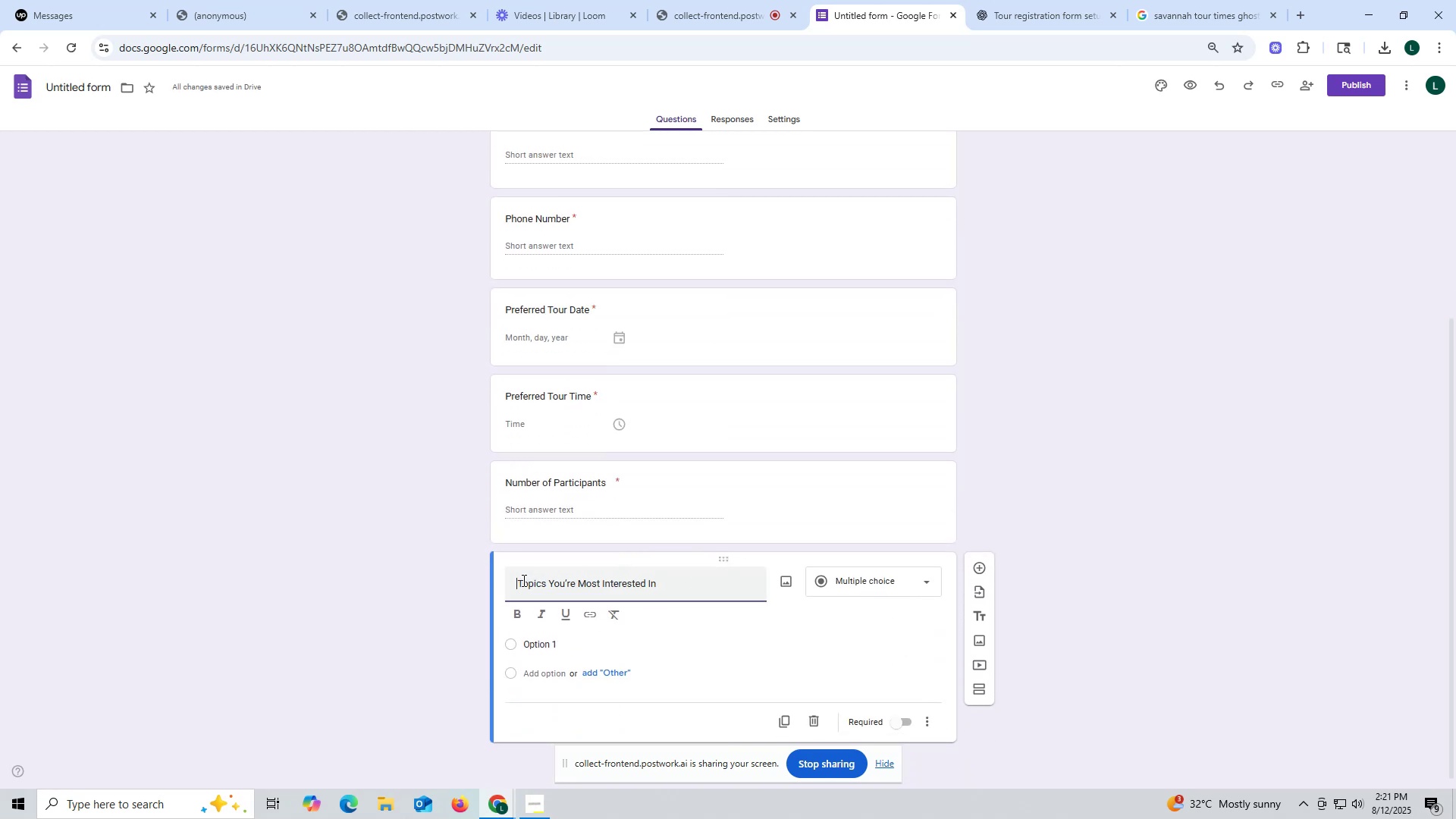 
key(Backspace)
 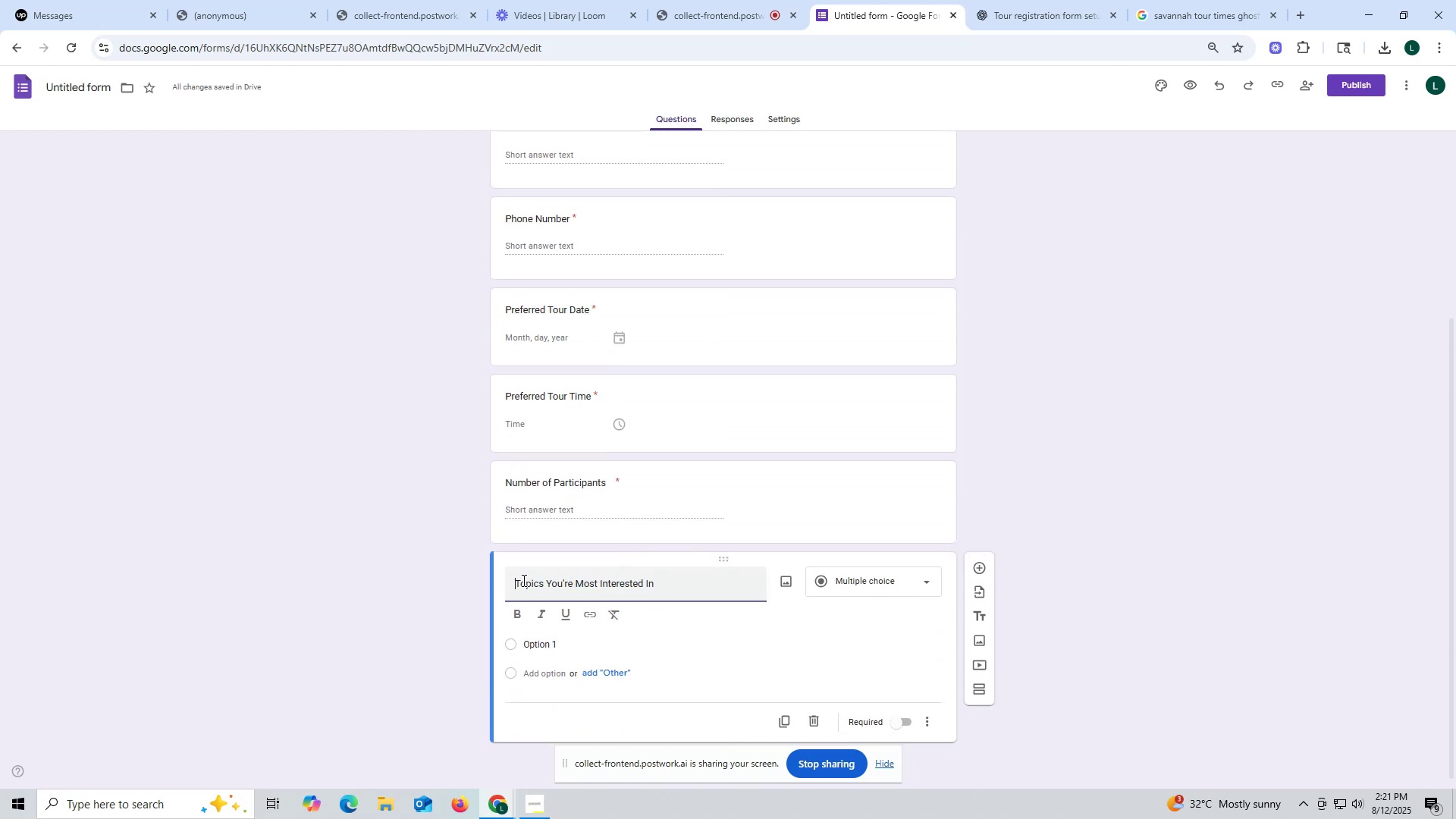 
key(Backspace)
 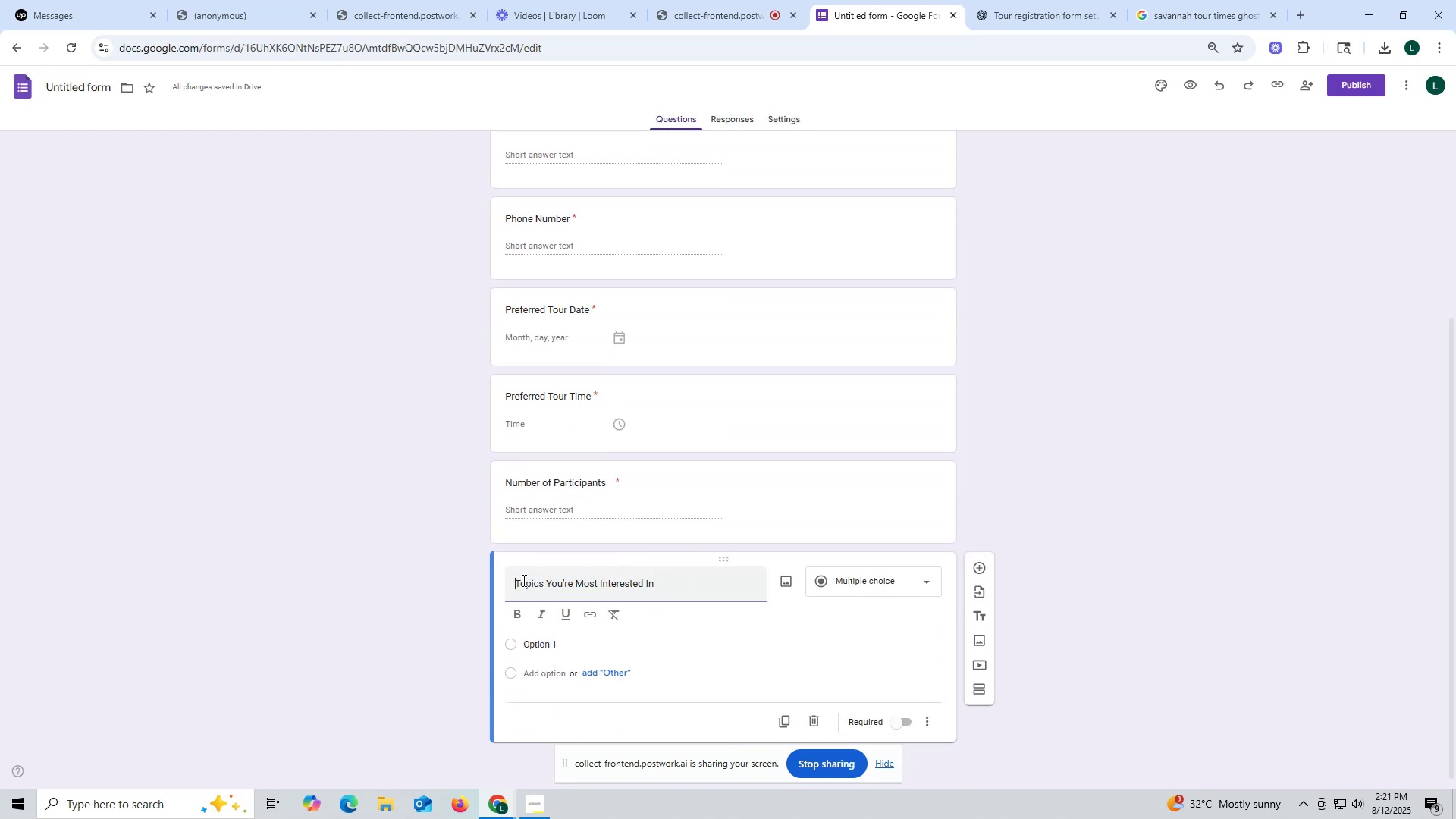 
key(Backspace)
 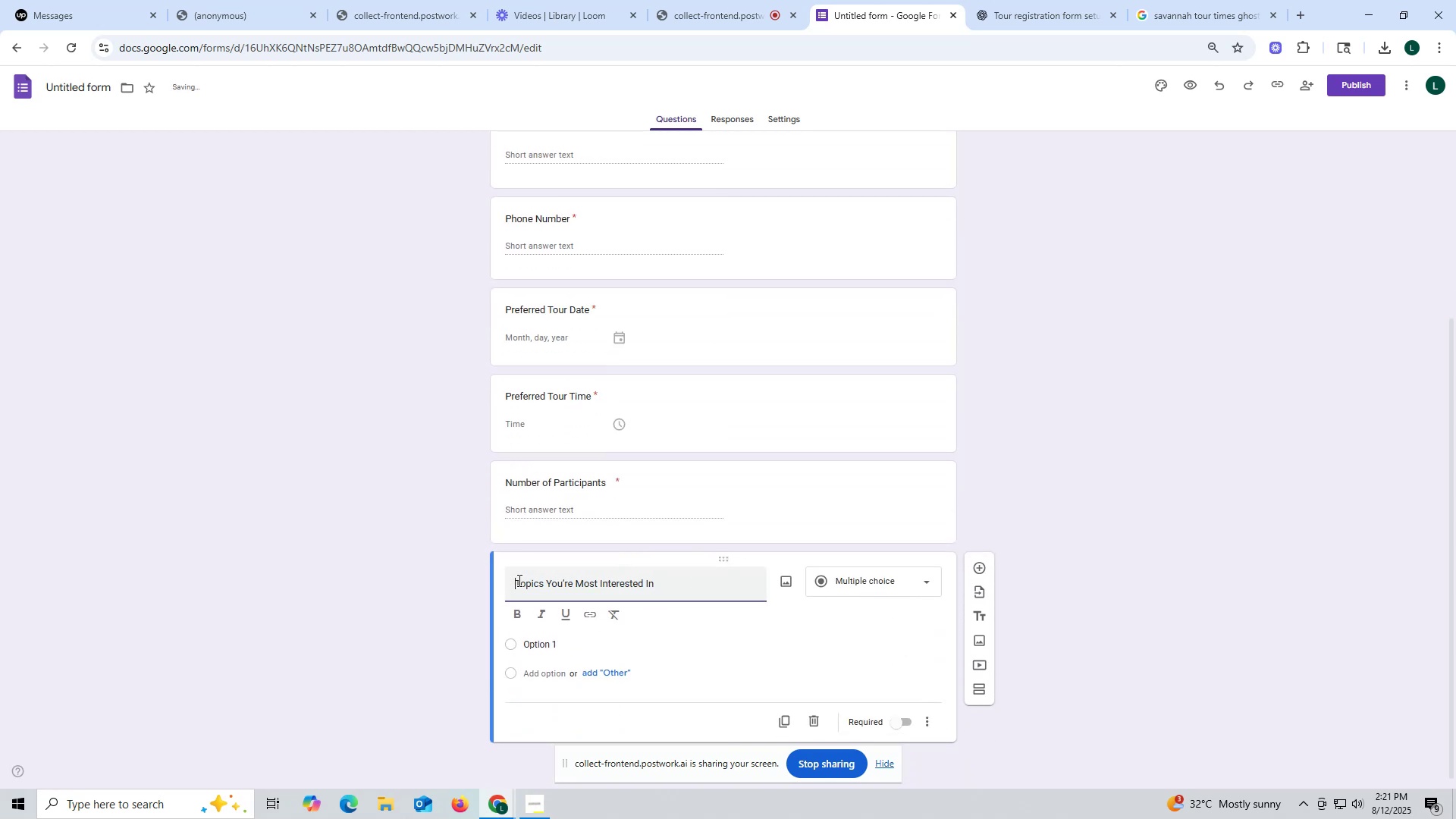 
left_click([518, 580])
 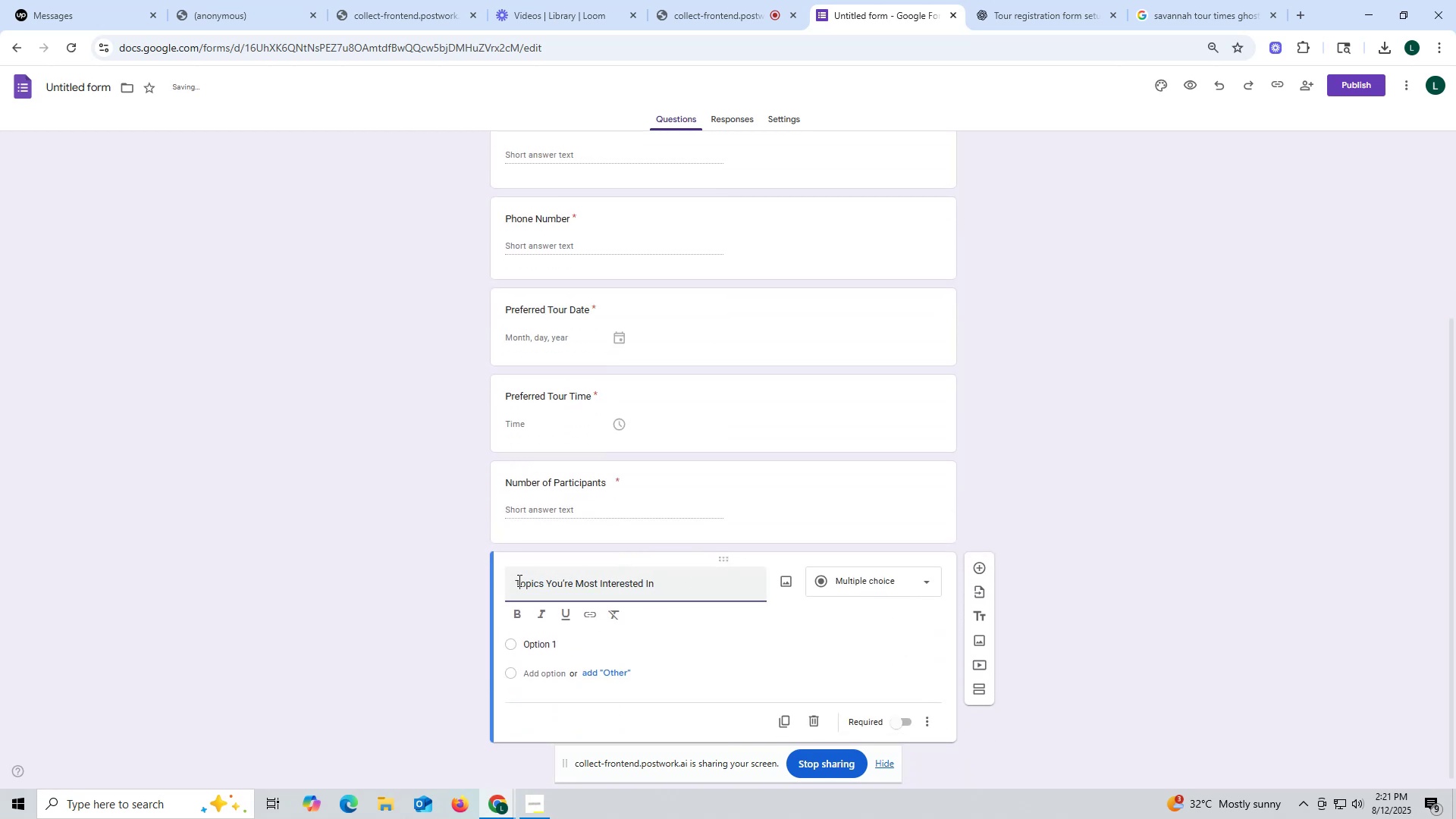 
key(Backspace)
 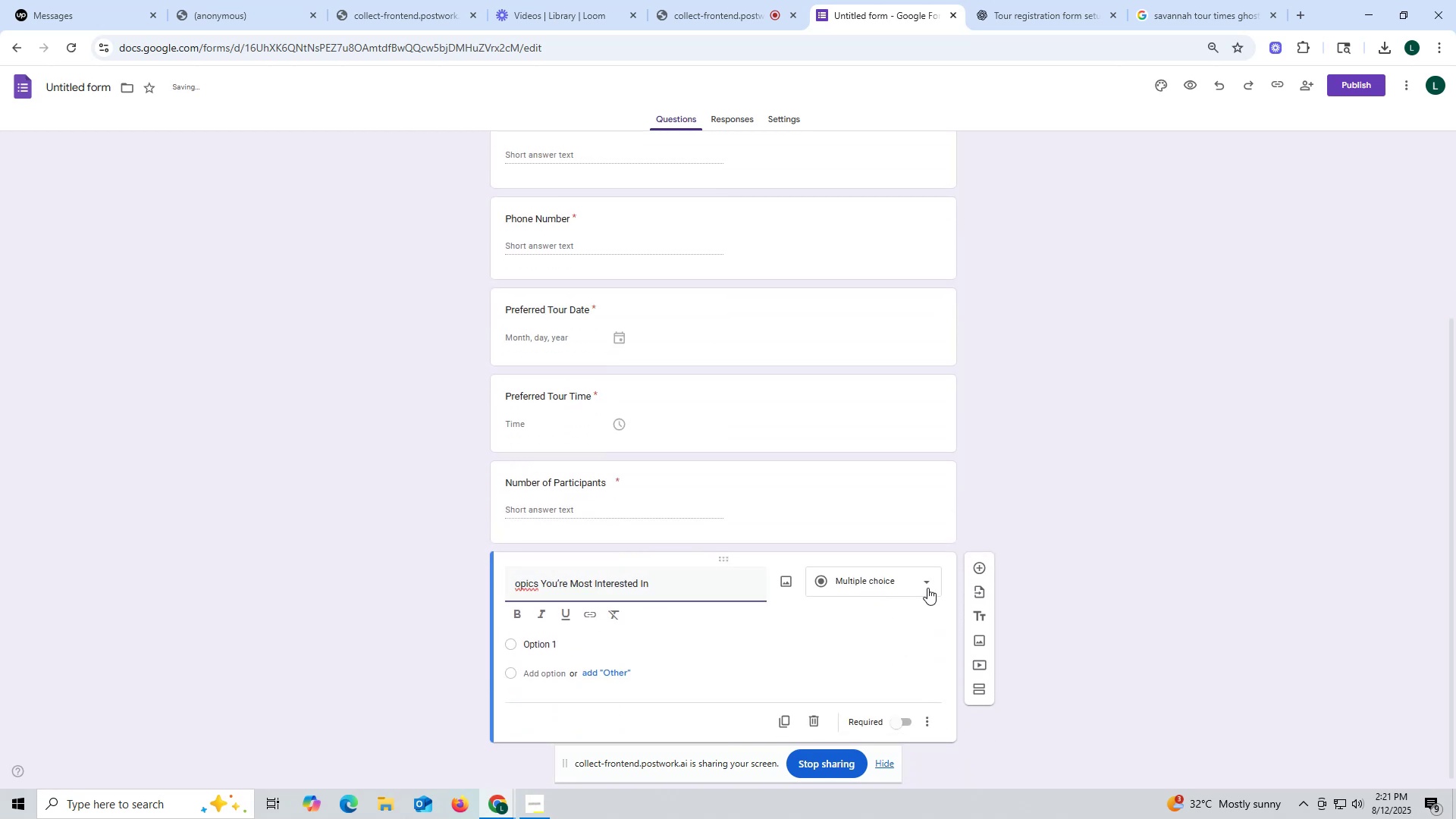 
left_click([927, 588])
 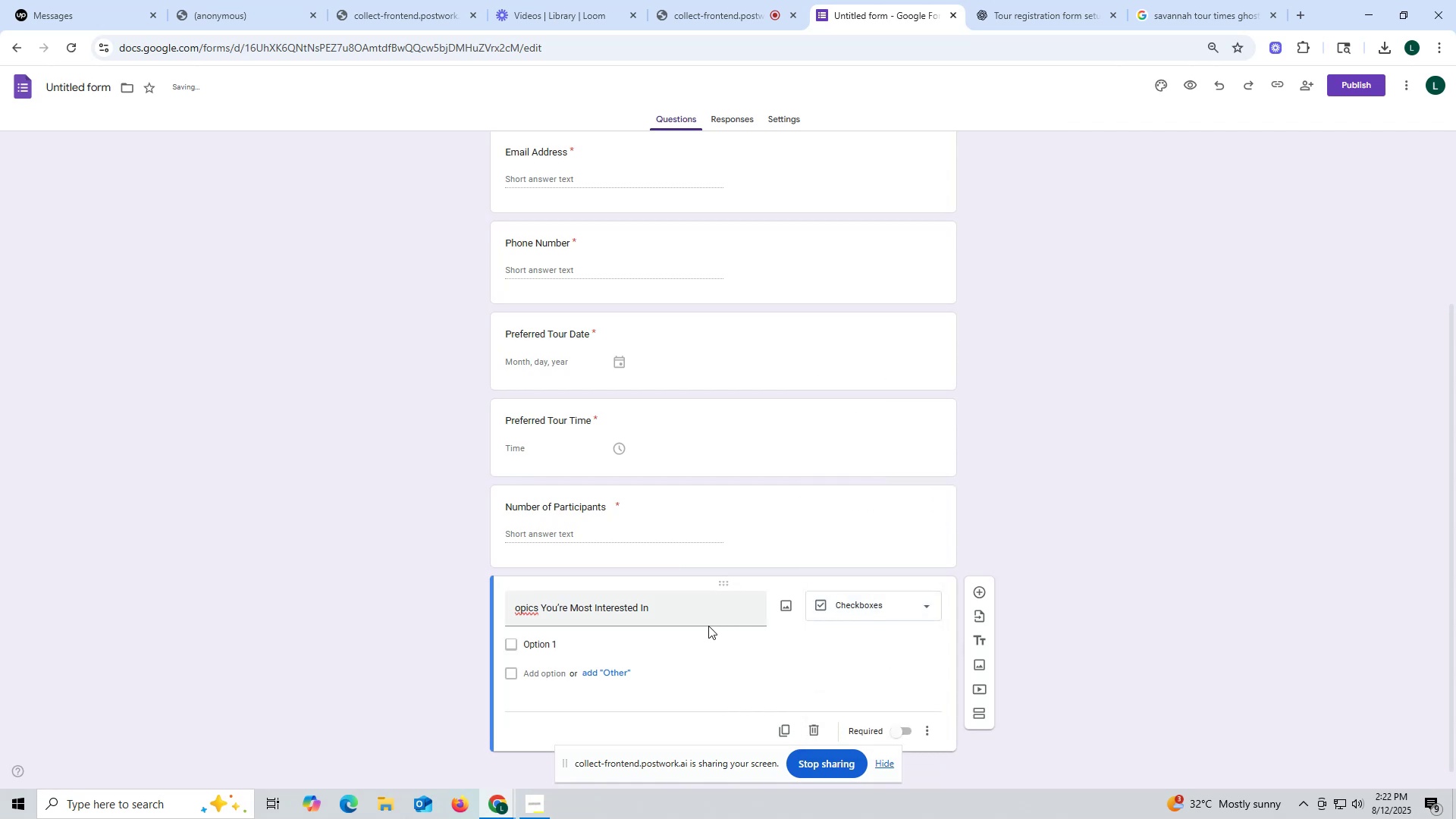 
left_click([590, 643])
 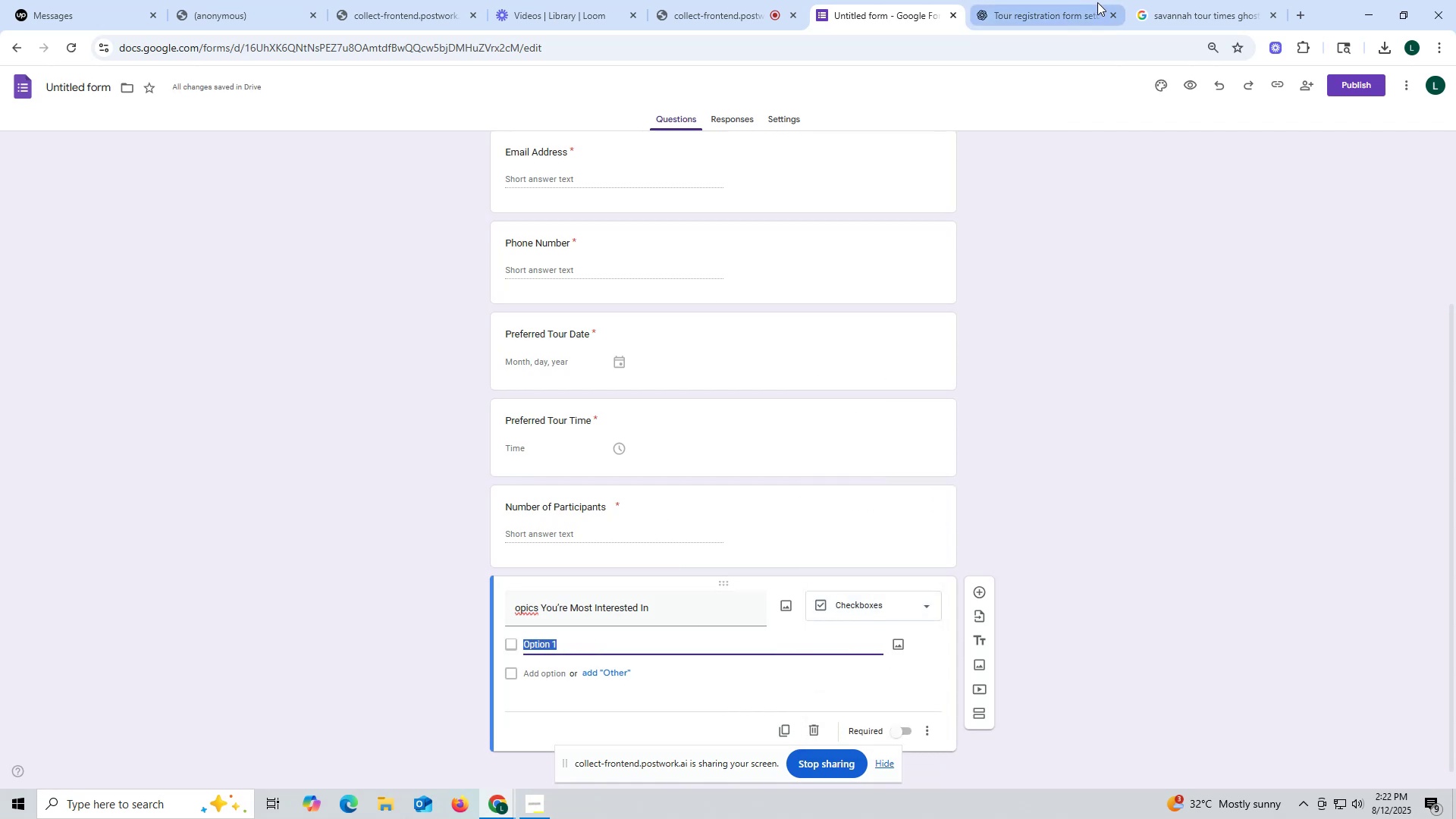 
left_click([1175, 21])
 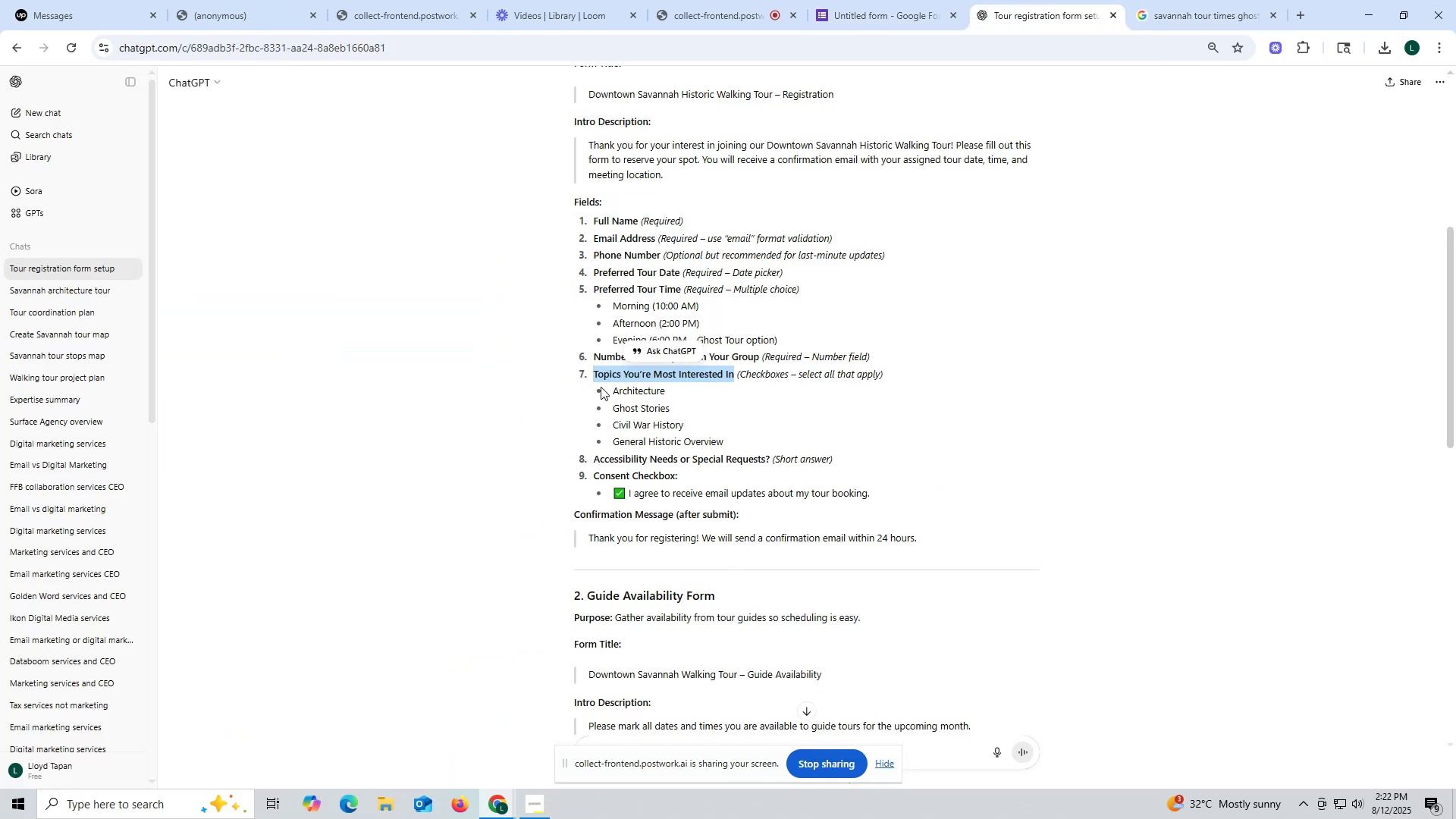 
left_click_drag(start_coordinate=[613, 389], to_coordinate=[668, 391])
 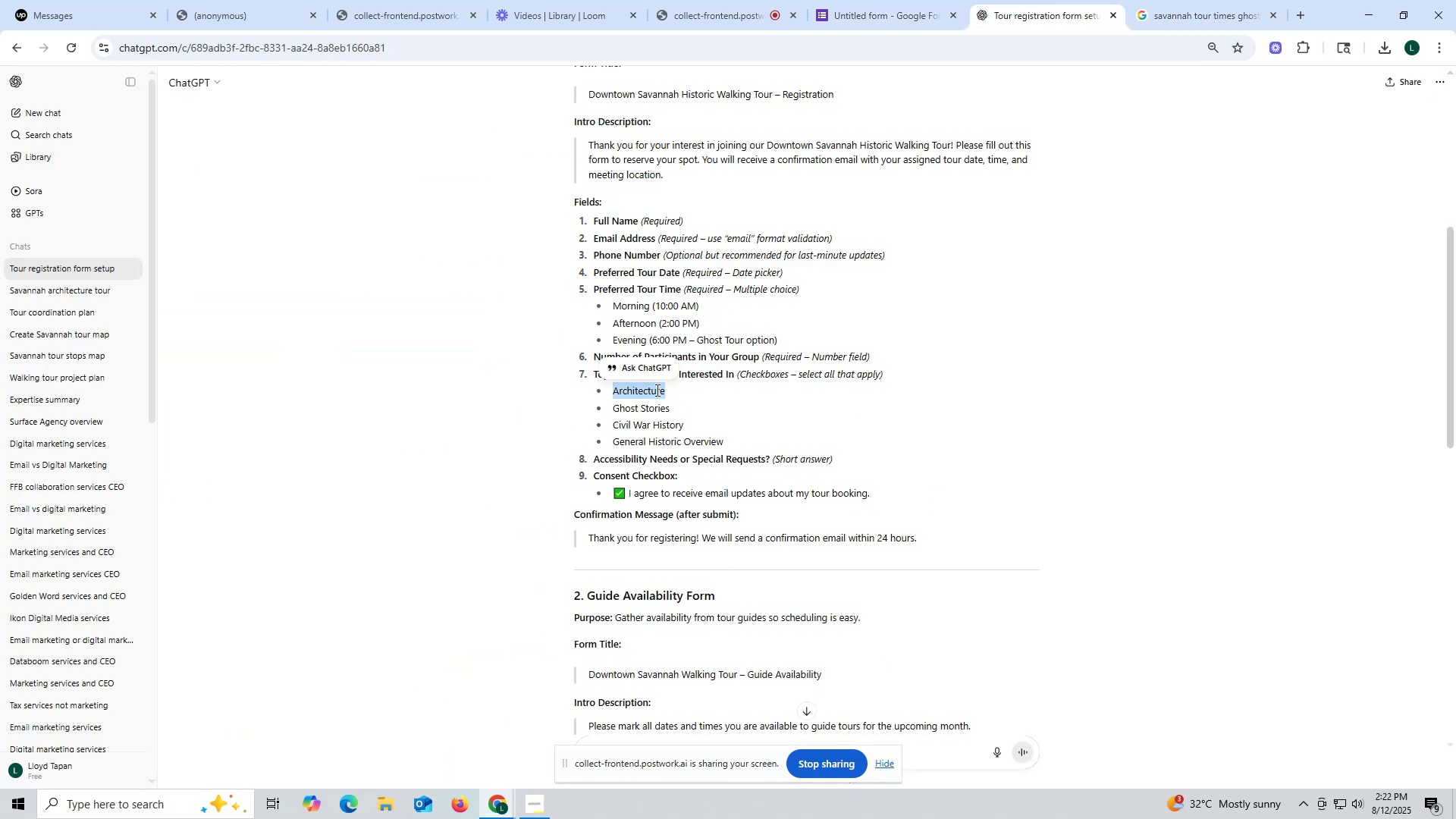 
key(Control+ControlLeft)
 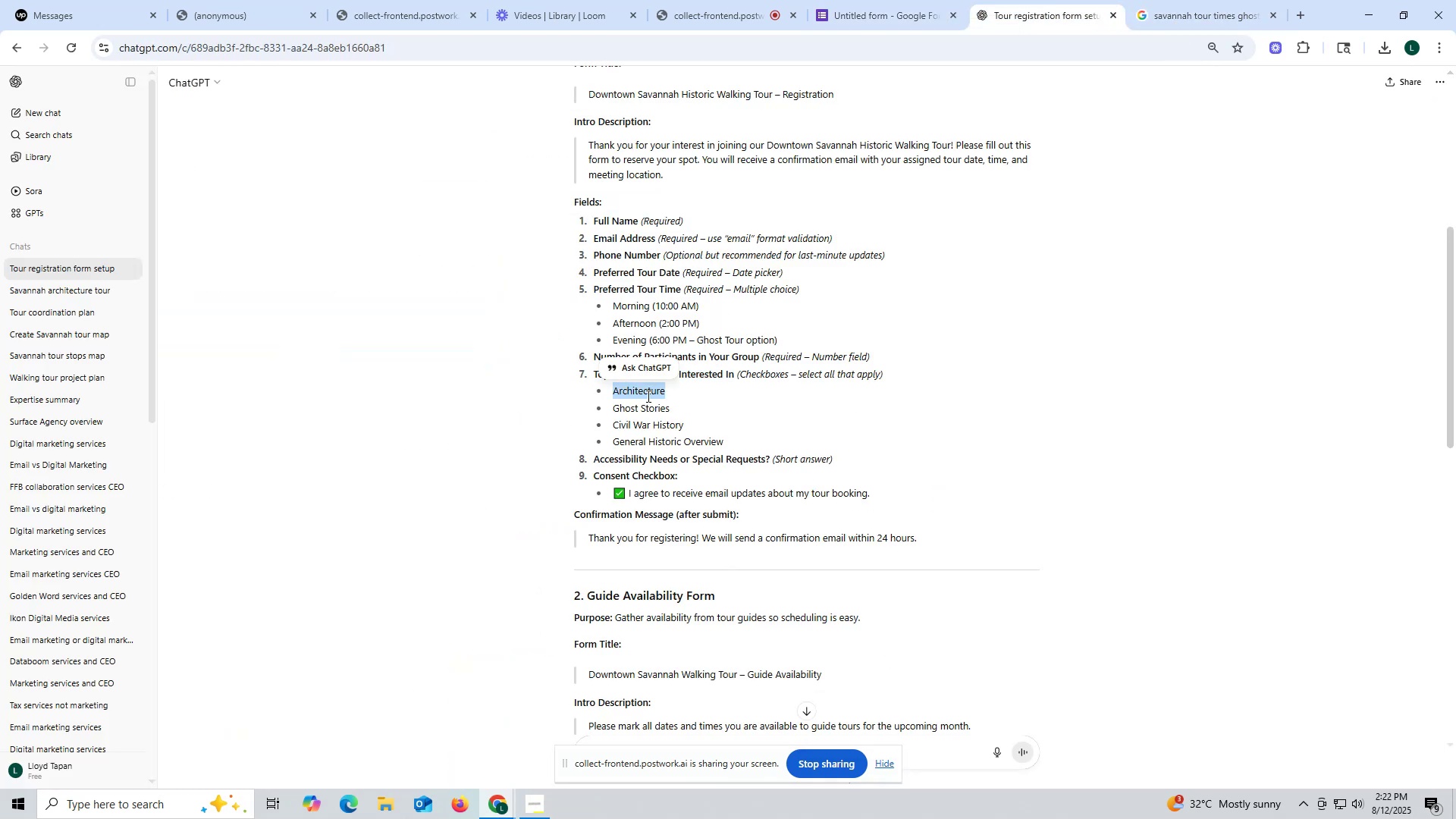 
key(Control+C)
 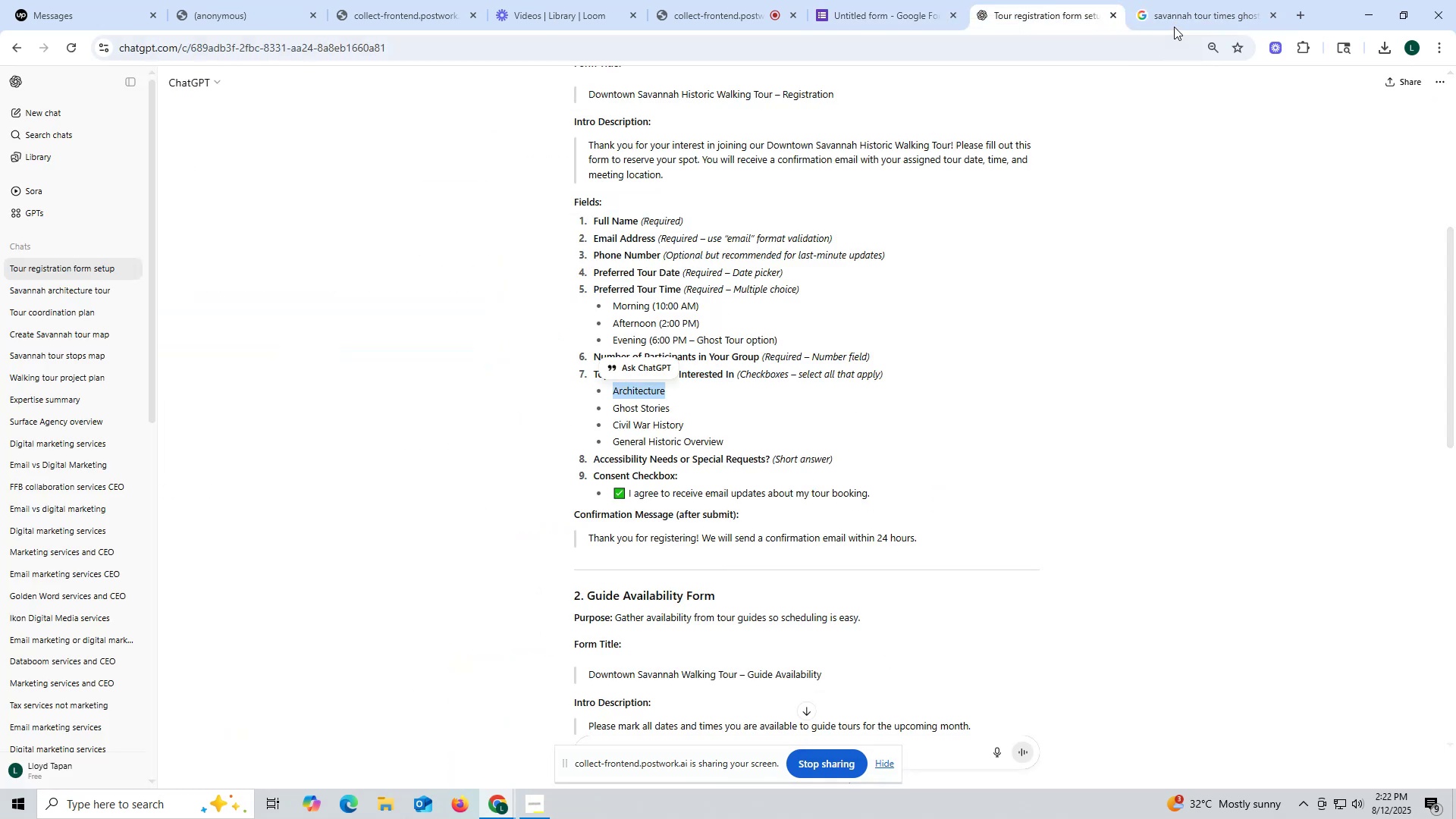 
left_click([1178, 17])
 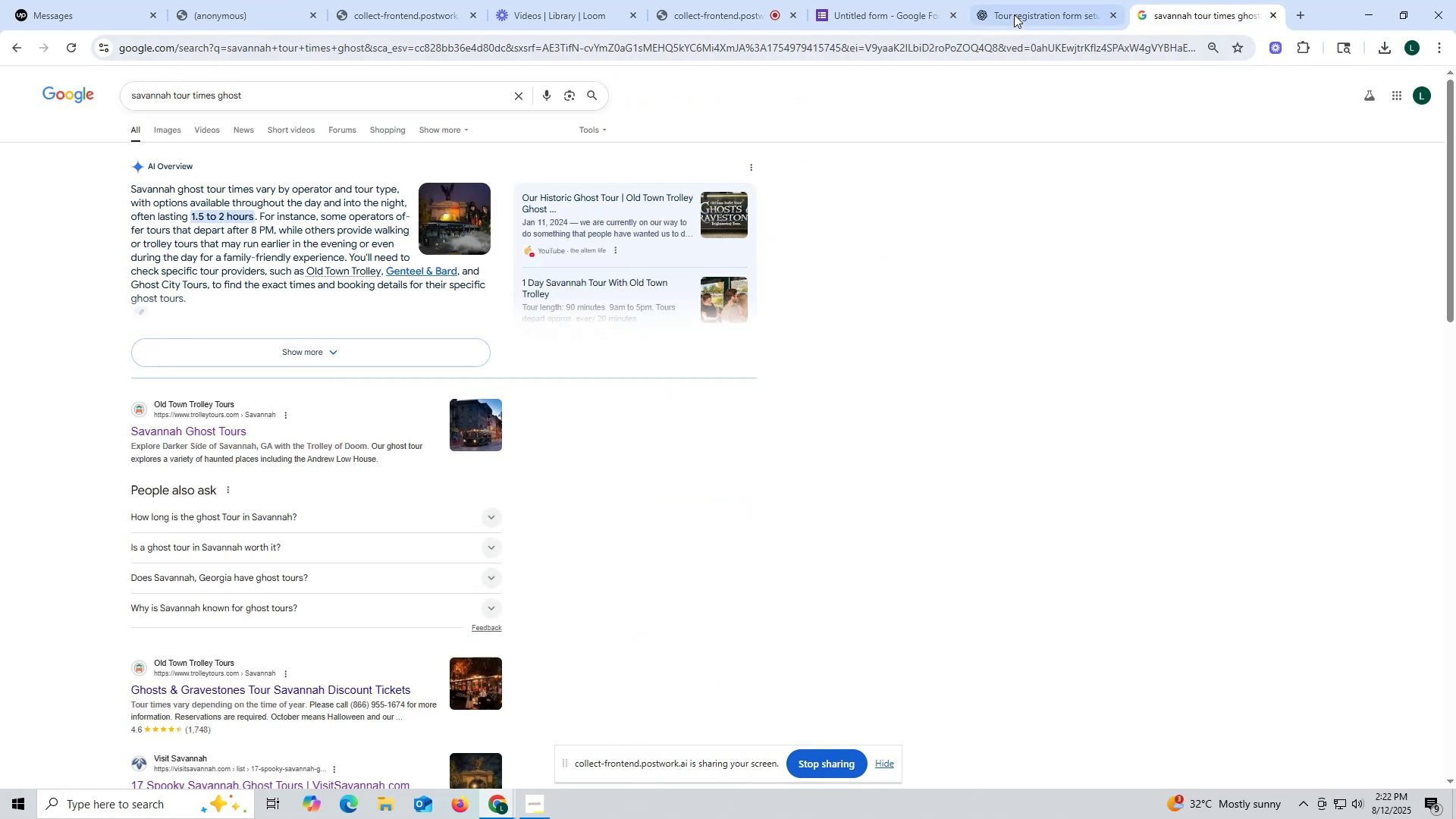 
left_click([902, 9])
 